 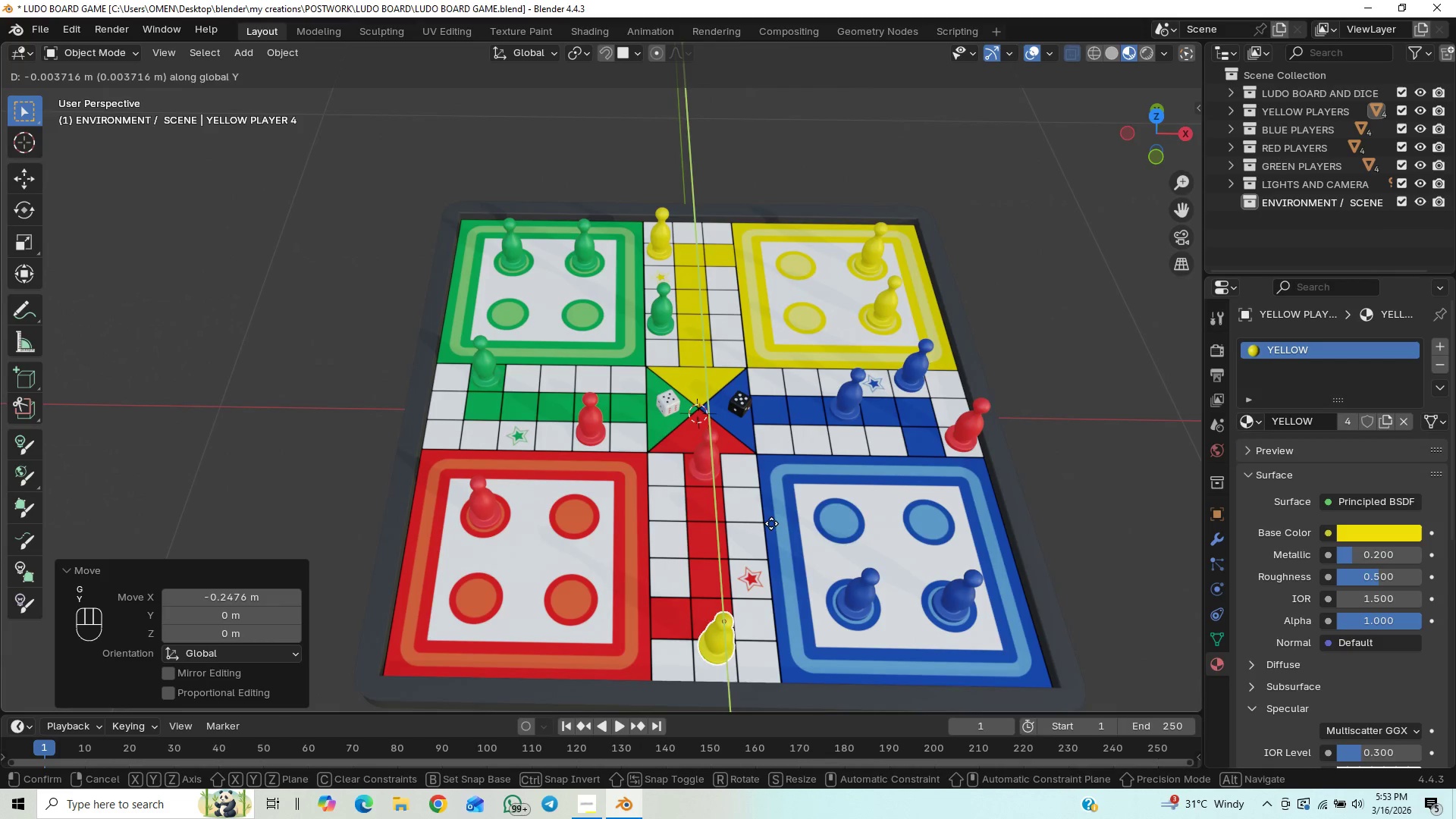 
left_click([767, 538])
 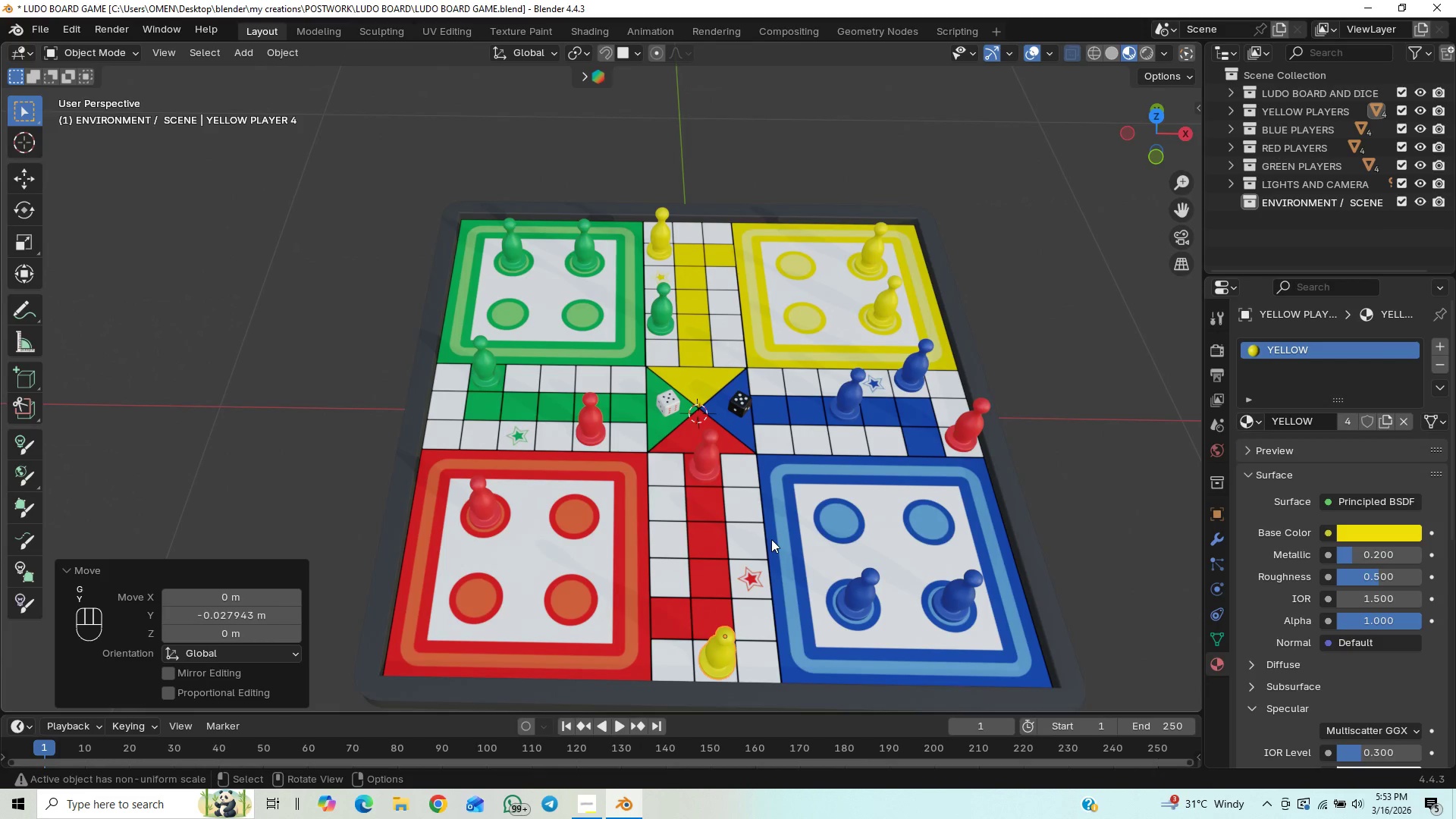 
type(gx)
 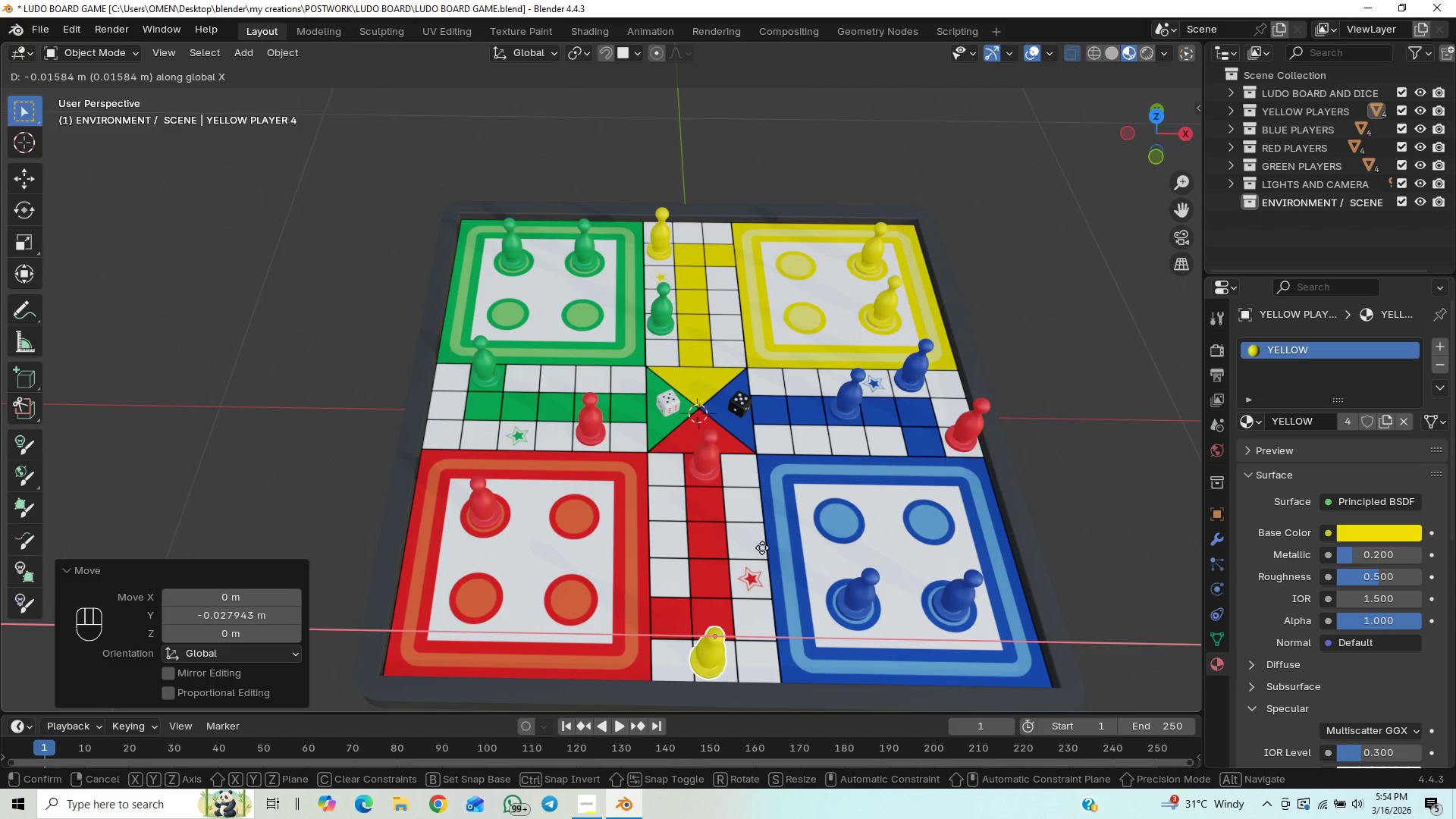 
wait(6.06)
 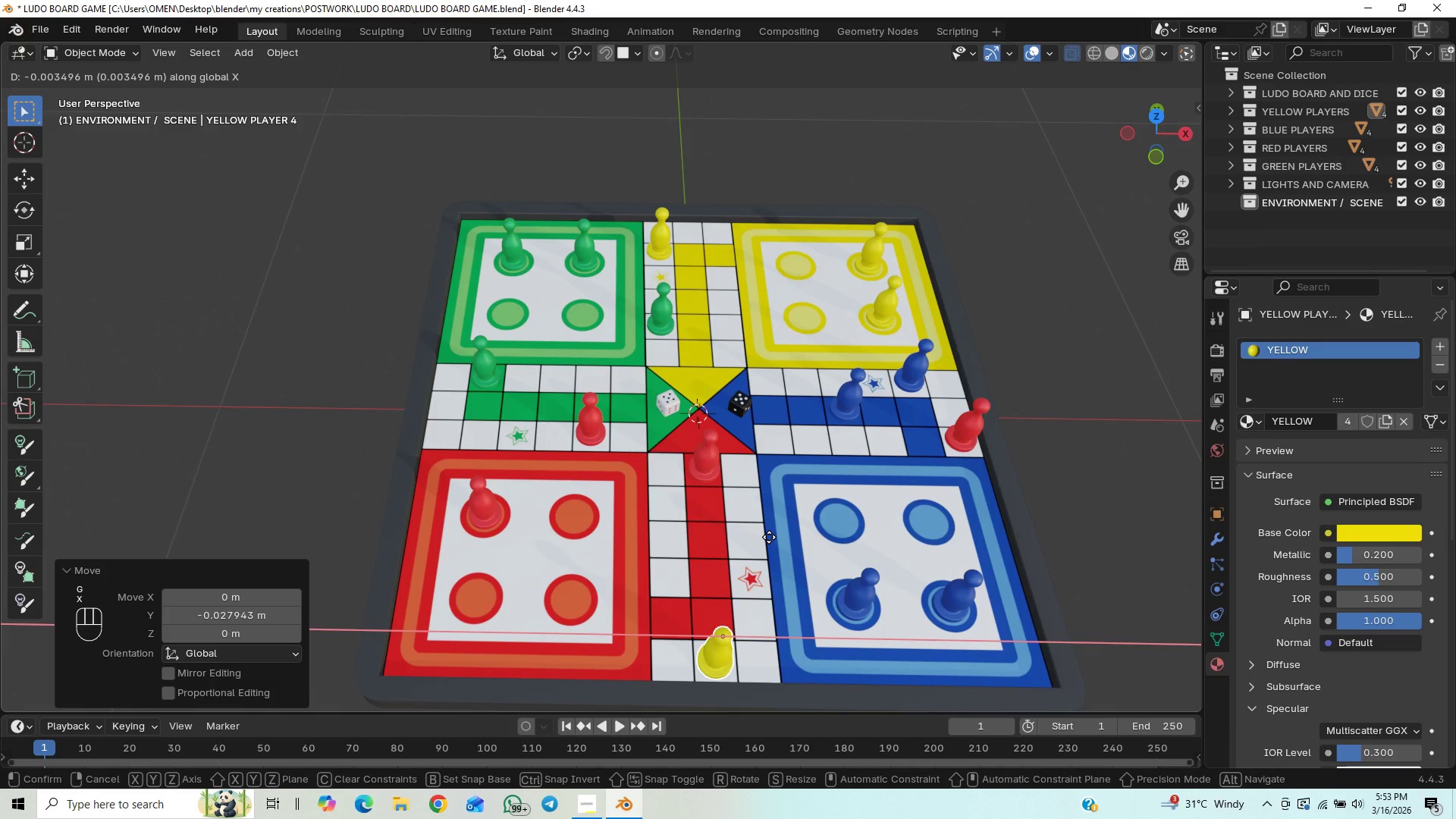 
left_click([770, 548])
 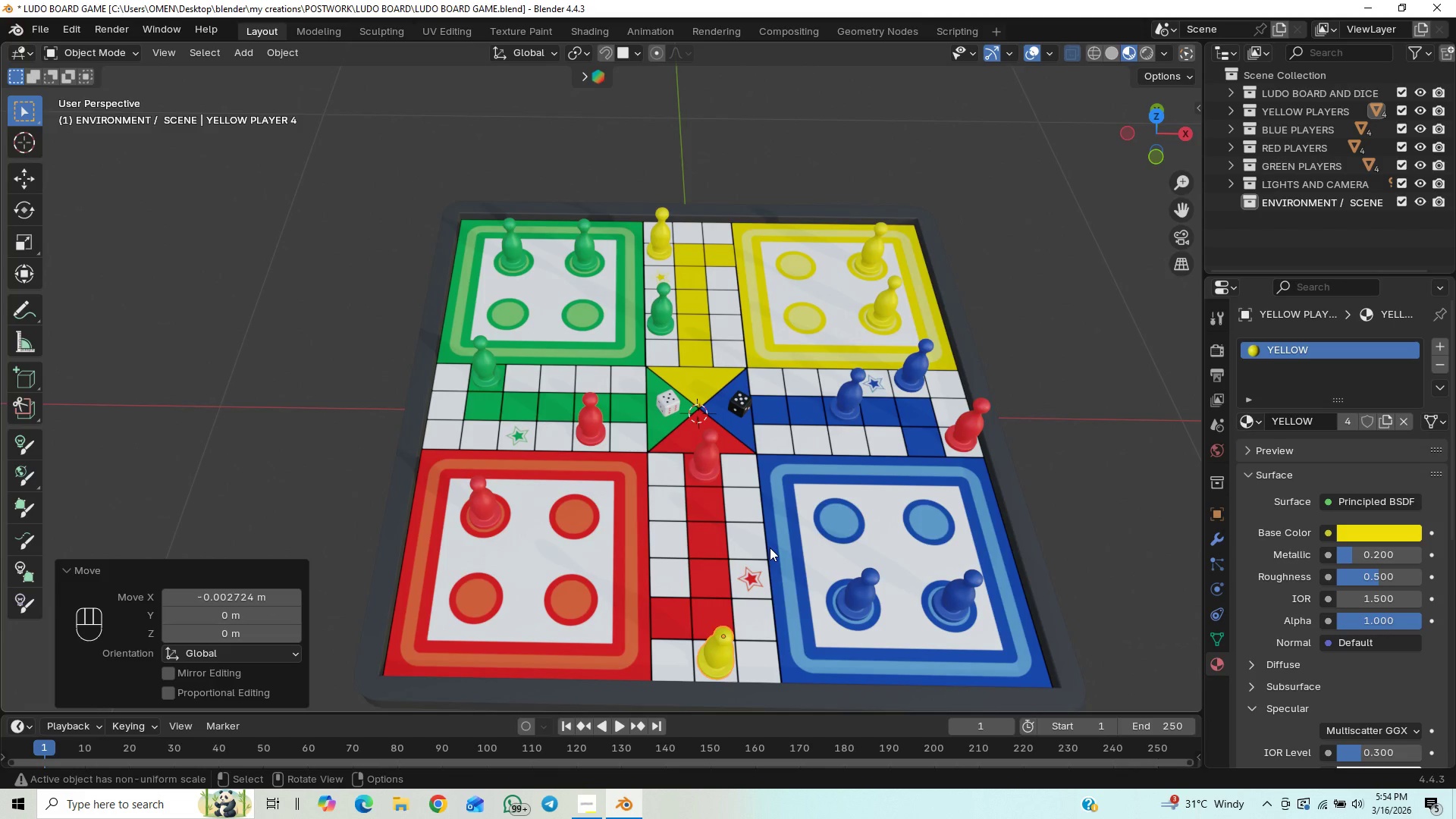 
key(Control+S)
 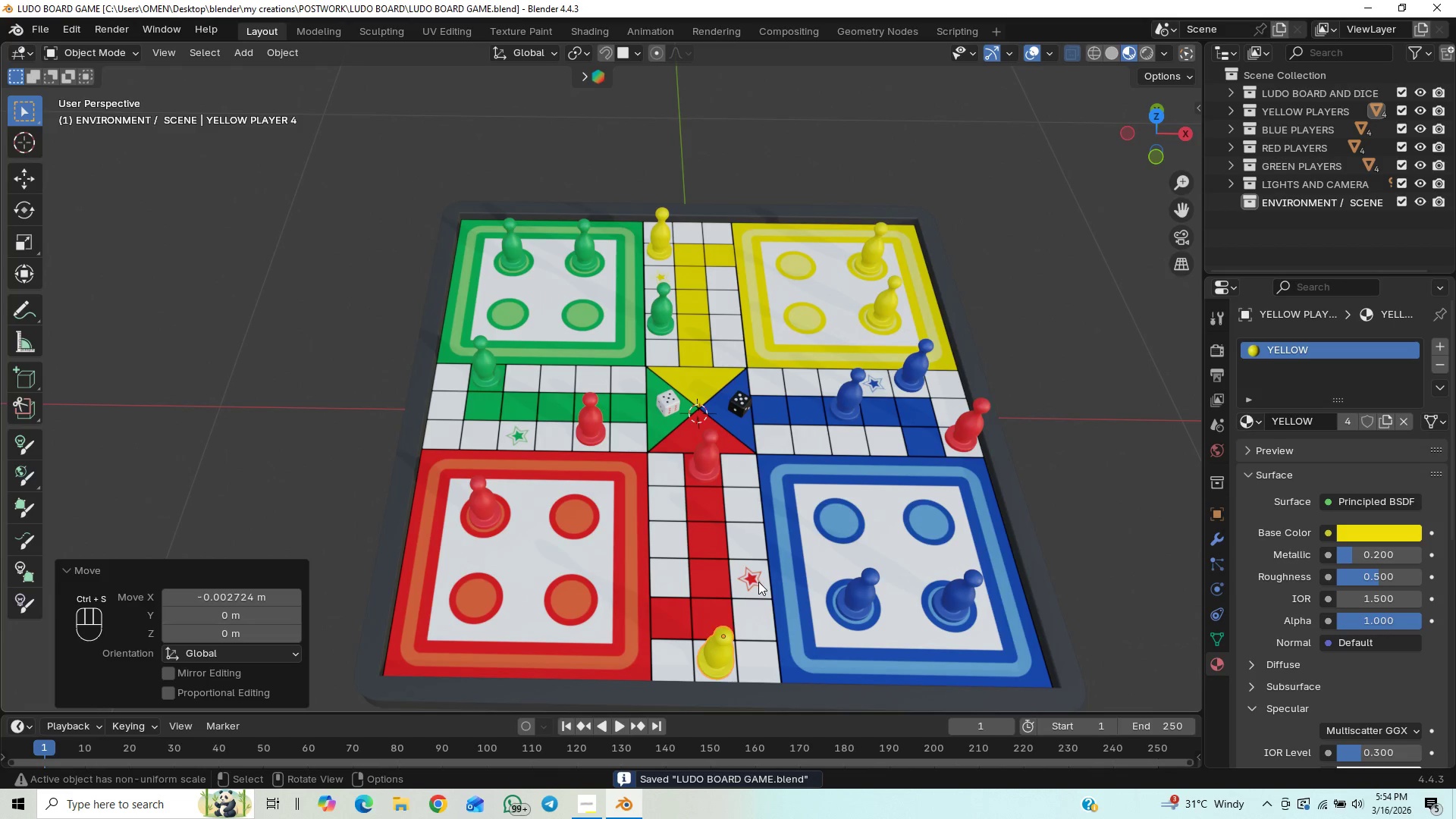 
scroll: coordinate [758, 580], scroll_direction: down, amount: 1.0
 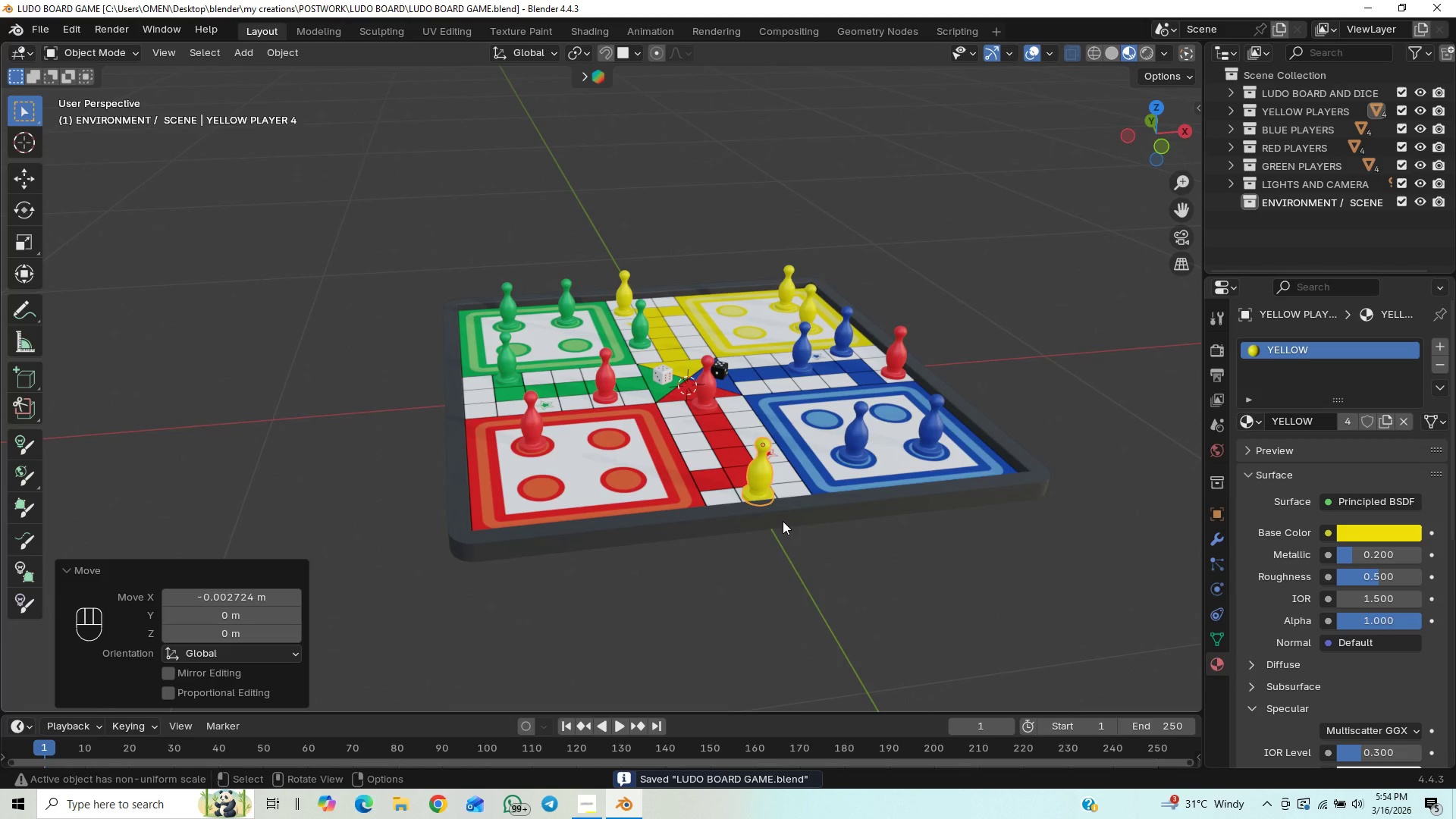 
key(Control+S)
 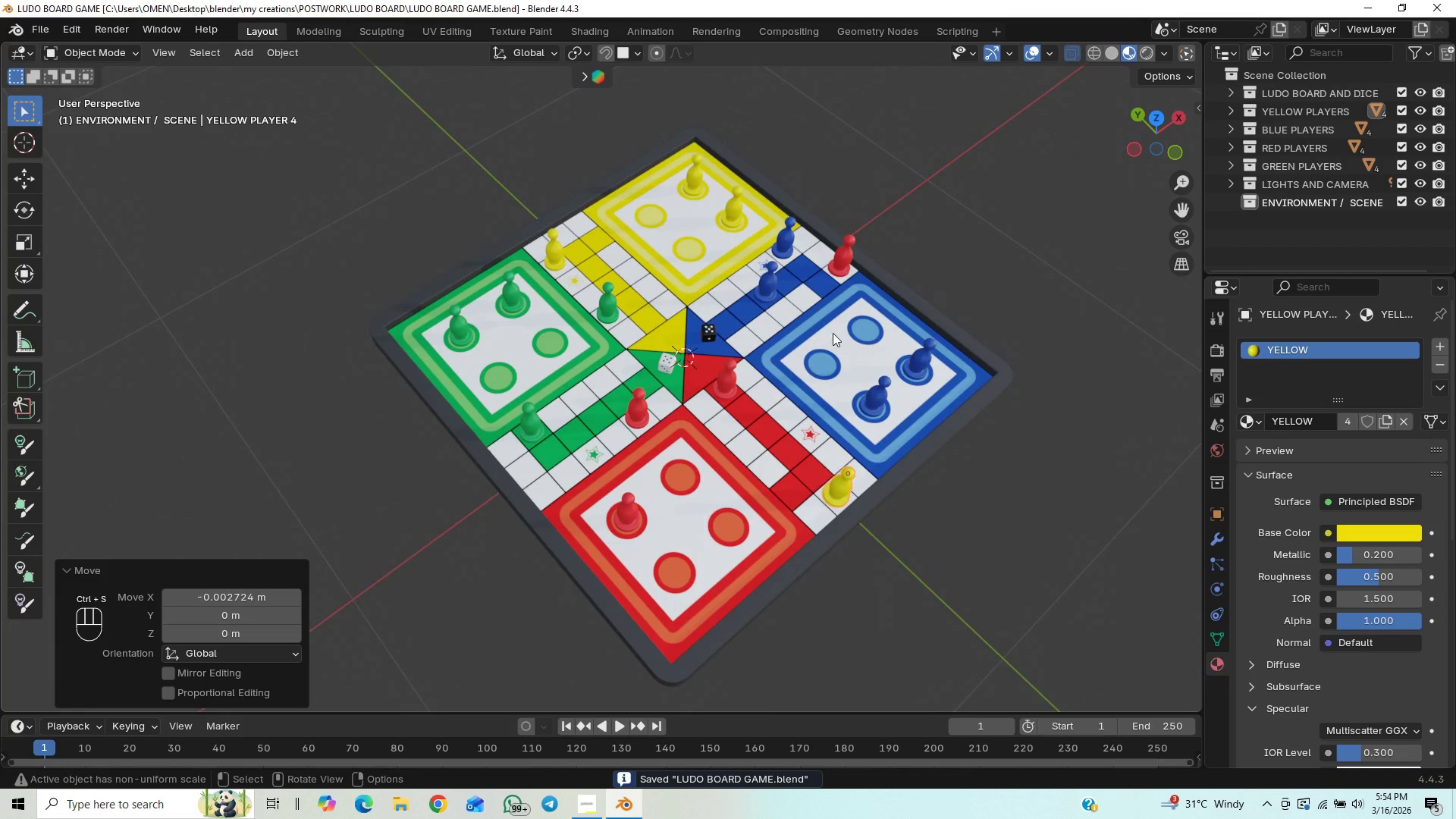 
scroll: coordinate [798, 341], scroll_direction: up, amount: 3.0
 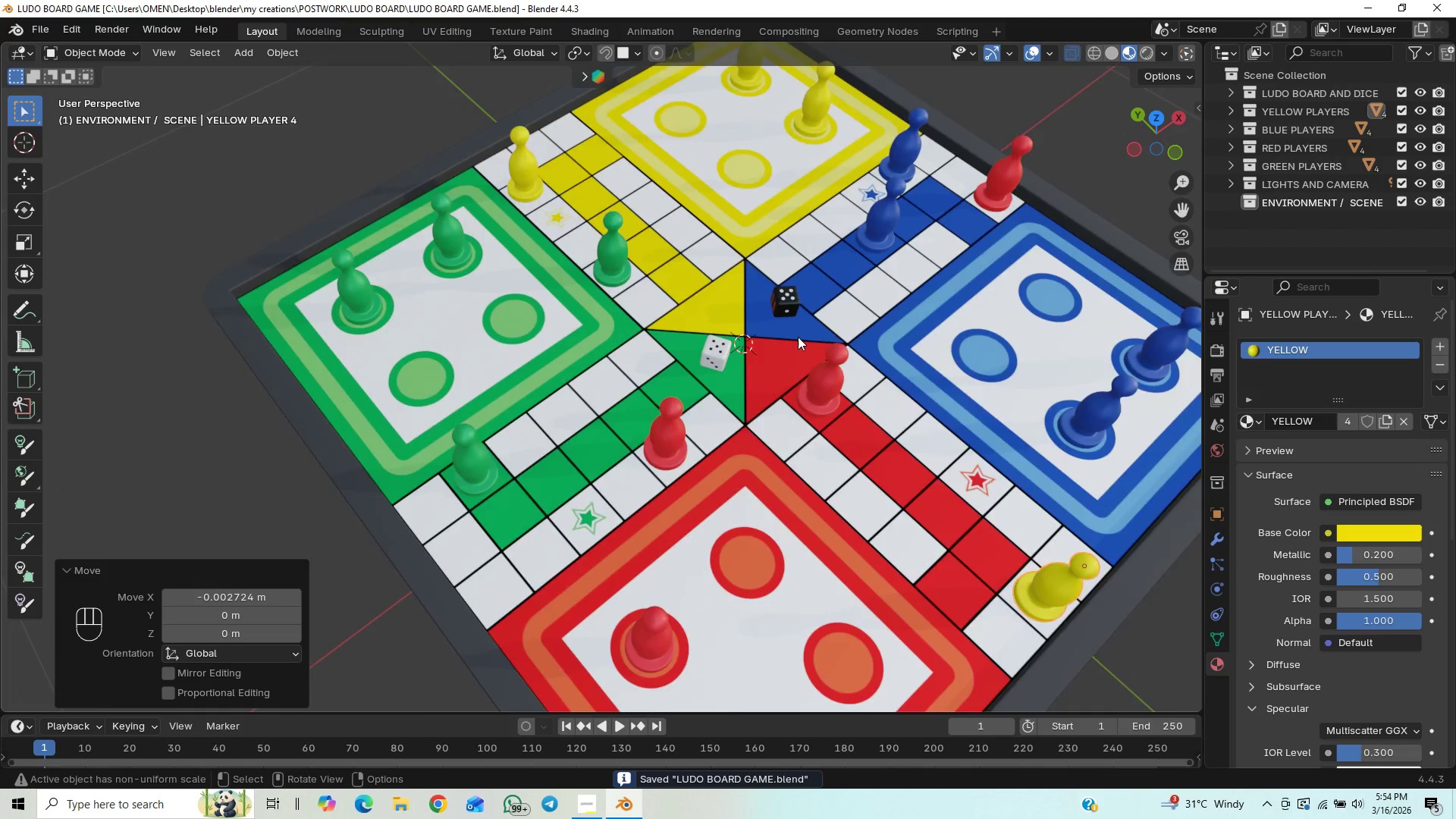 
scroll: coordinate [560, 371], scroll_direction: down, amount: 3.0
 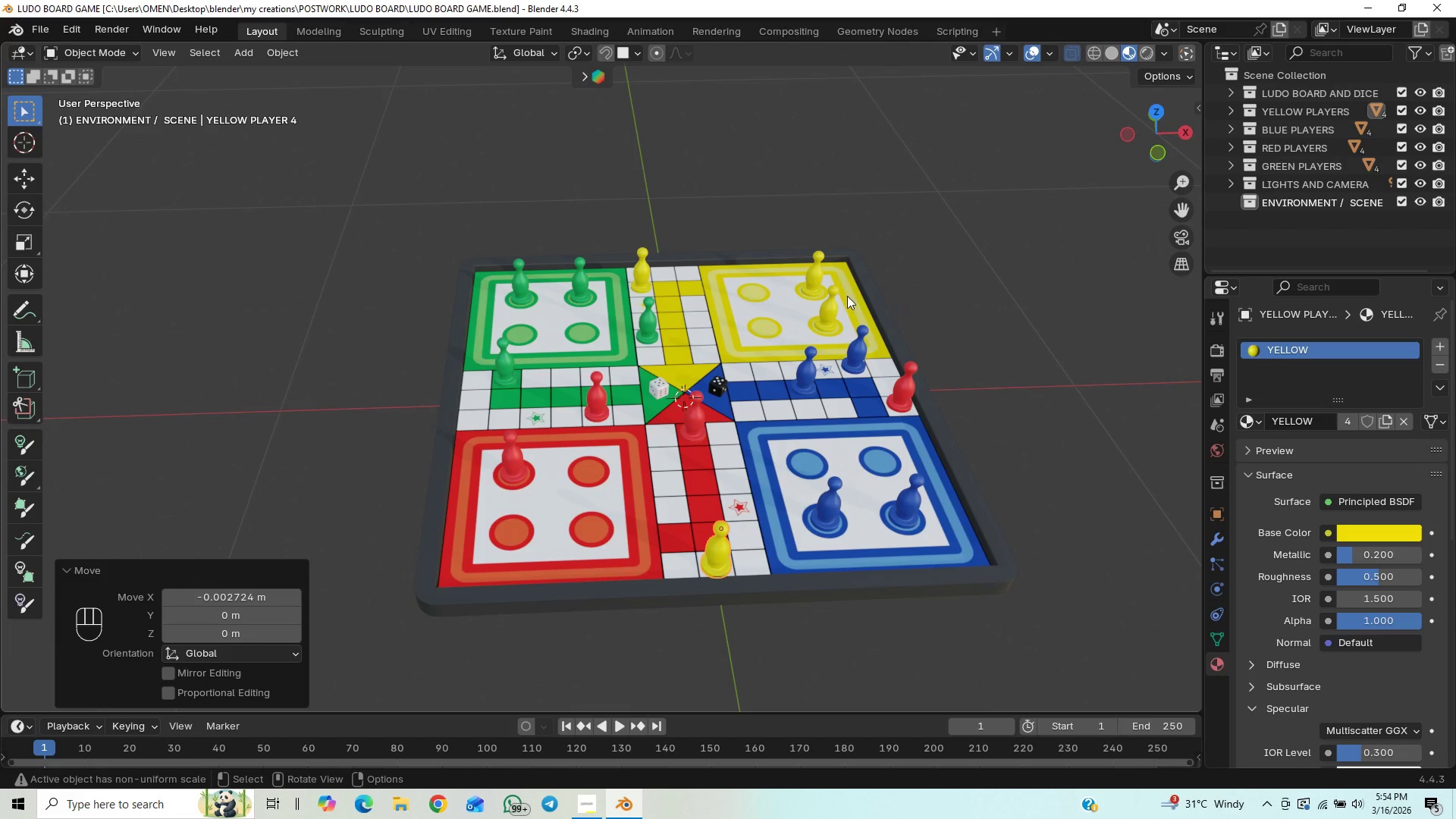 
wait(5.16)
 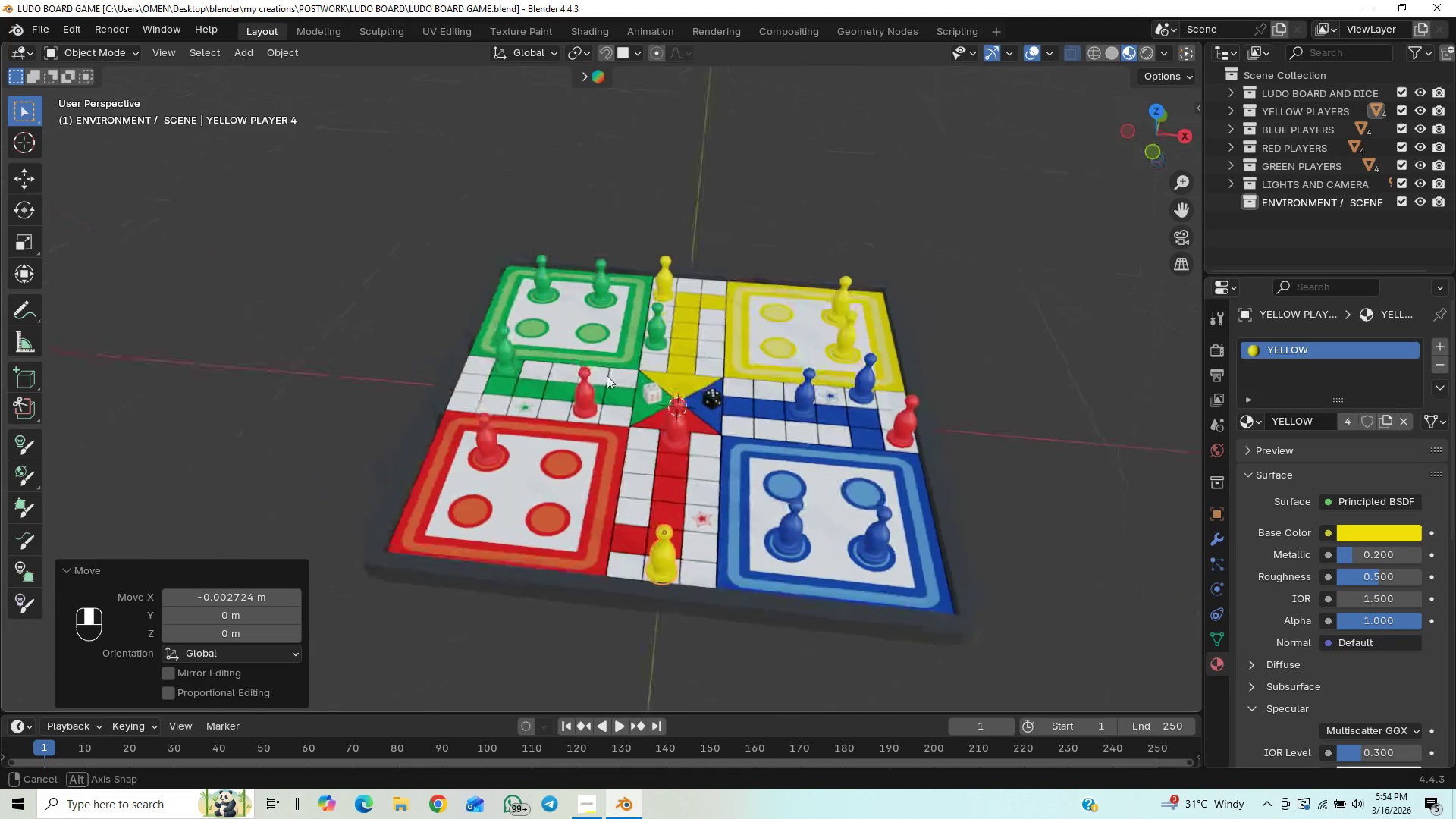 
left_click([827, 309])
 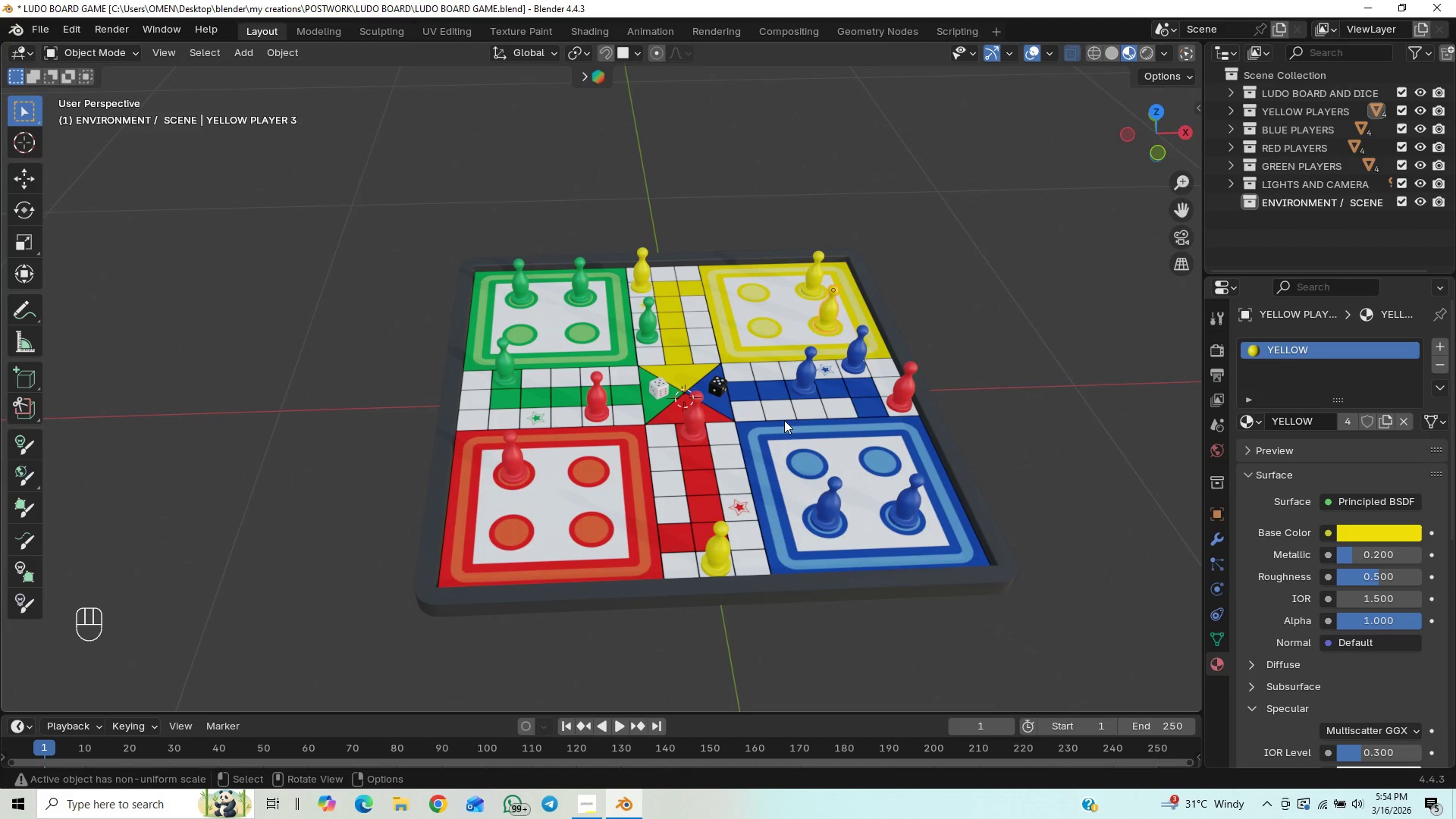 
type(gx)
 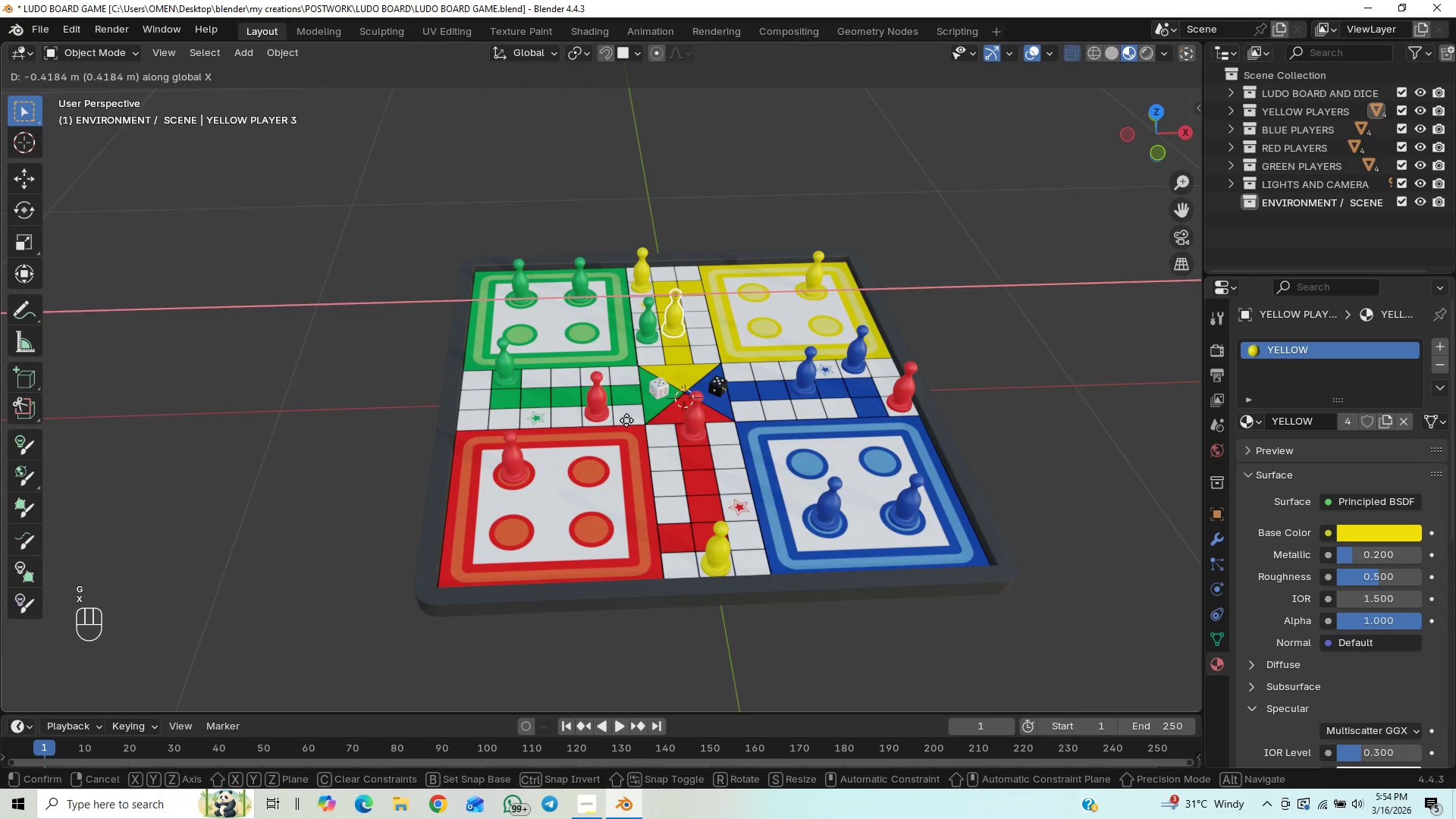 
left_click([626, 421])
 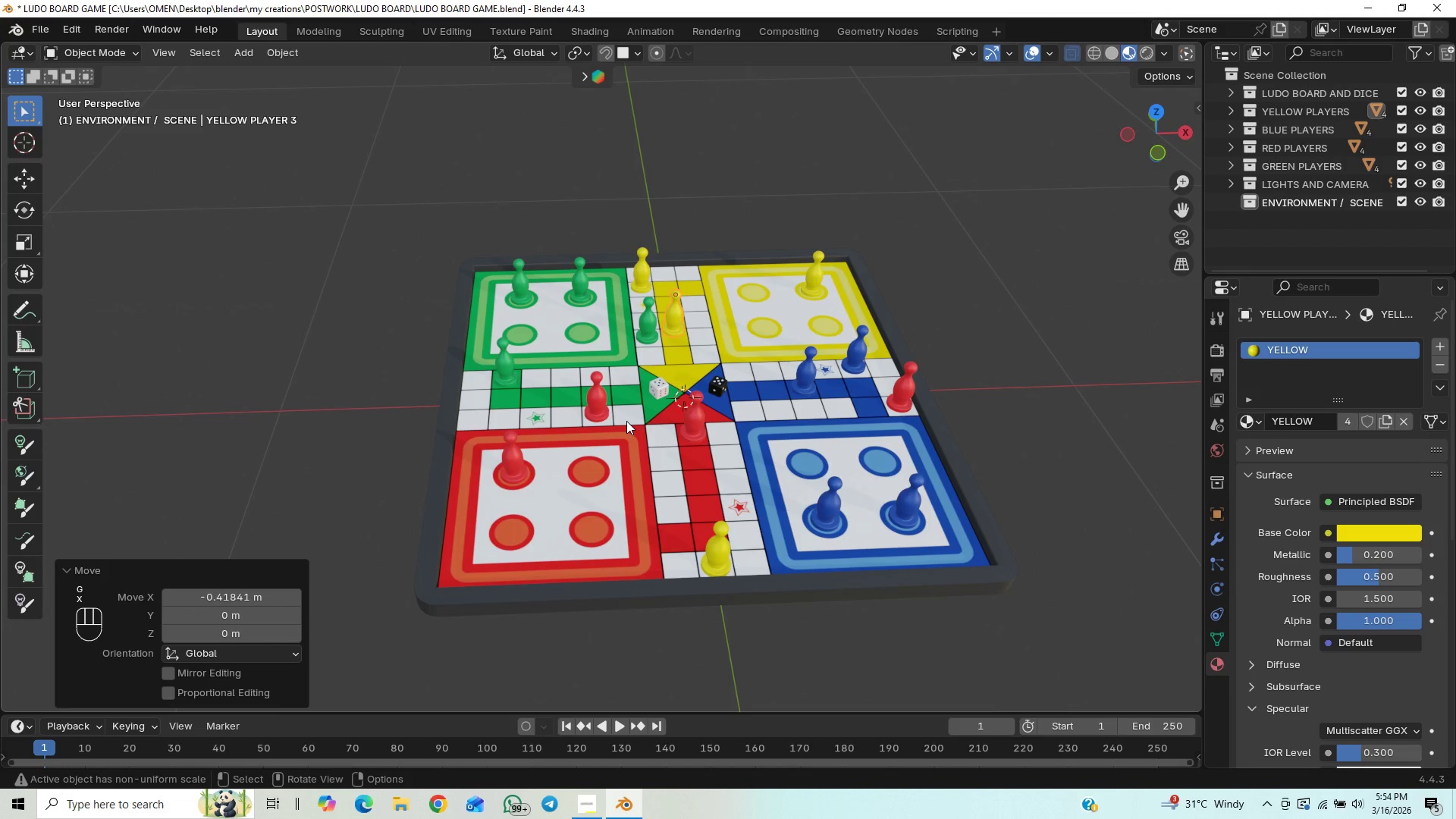 
type(gy)
 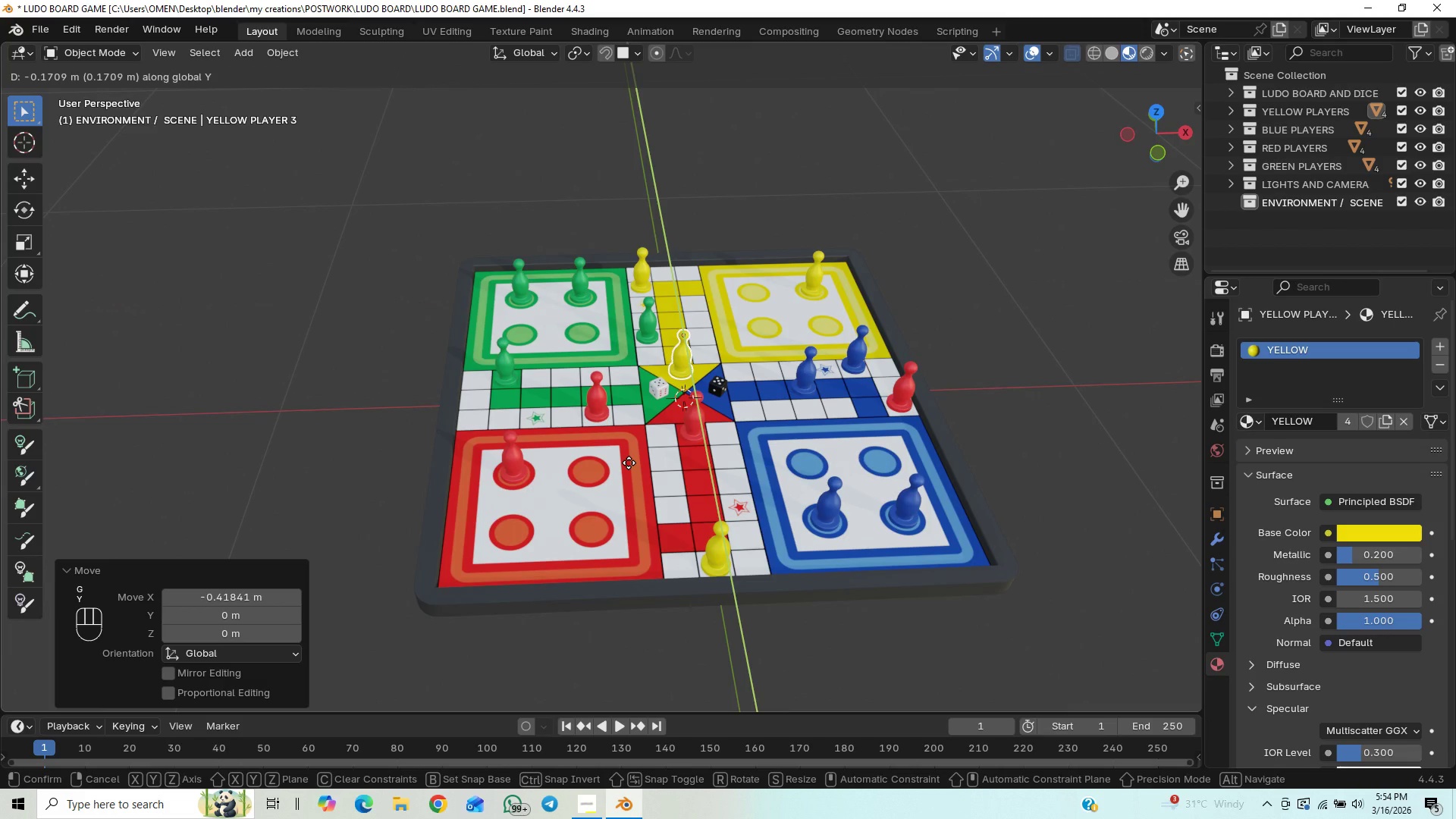 
left_click([629, 463])
 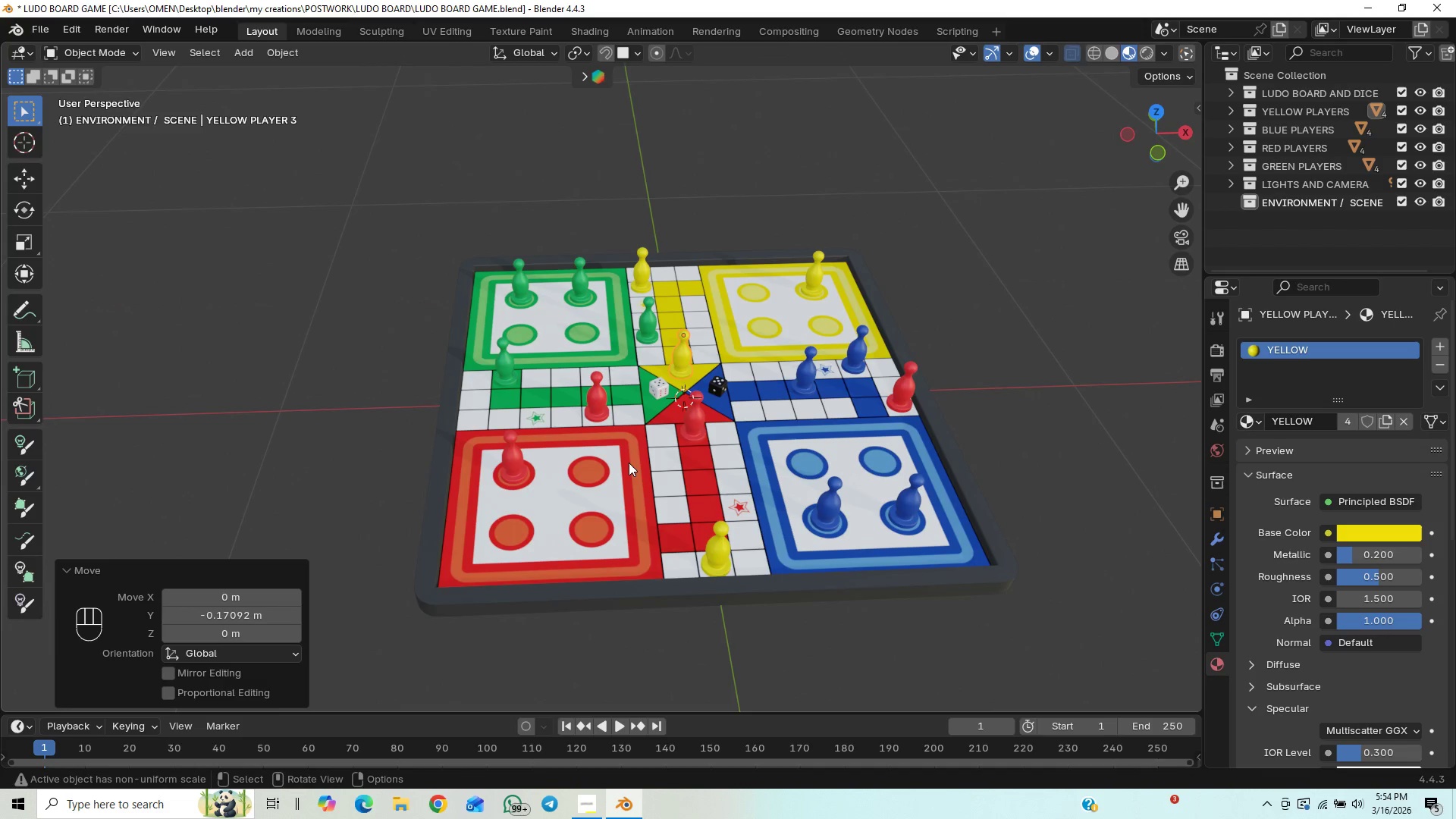 
key(Control+S)
 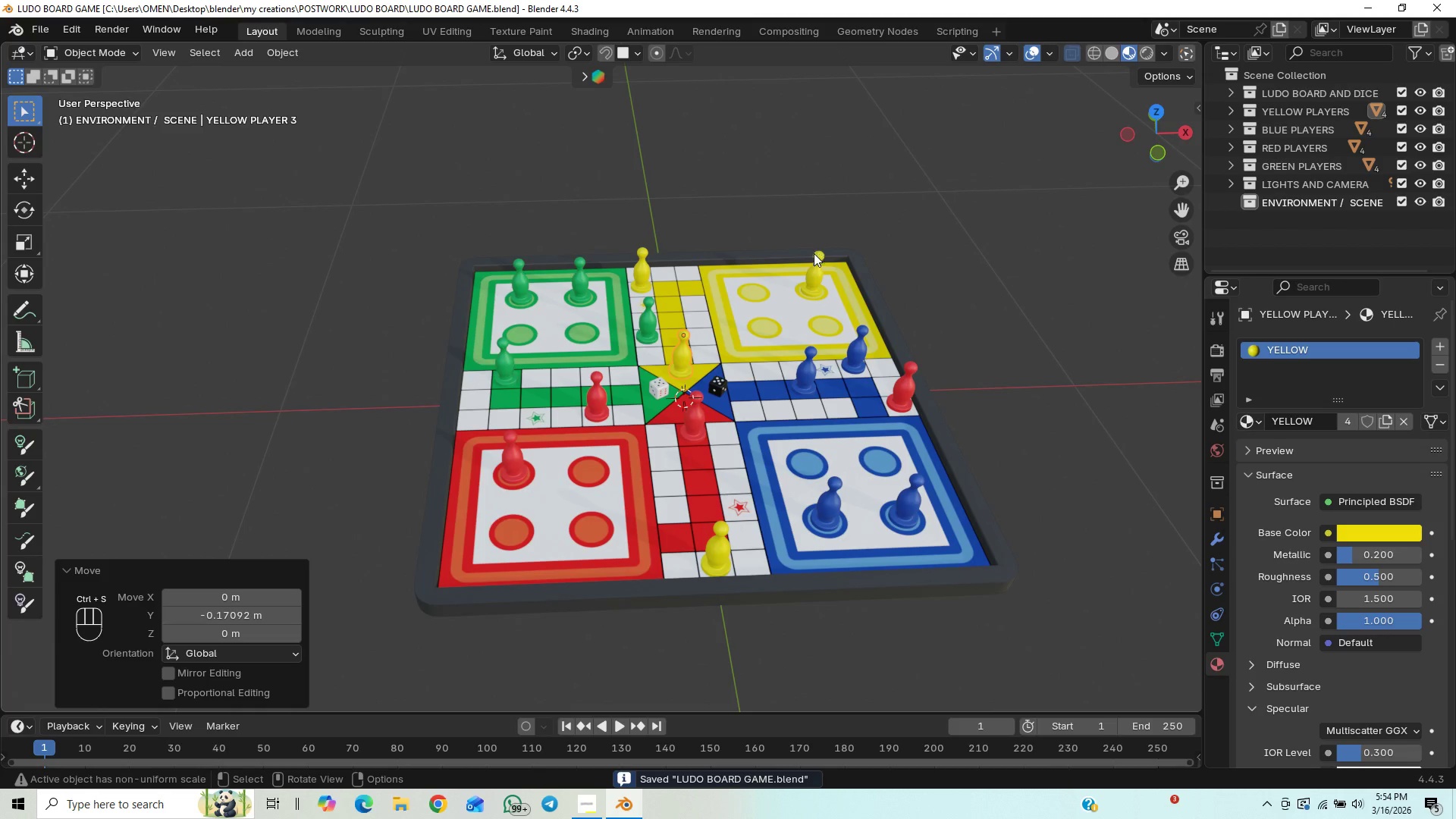 
left_click([811, 270])
 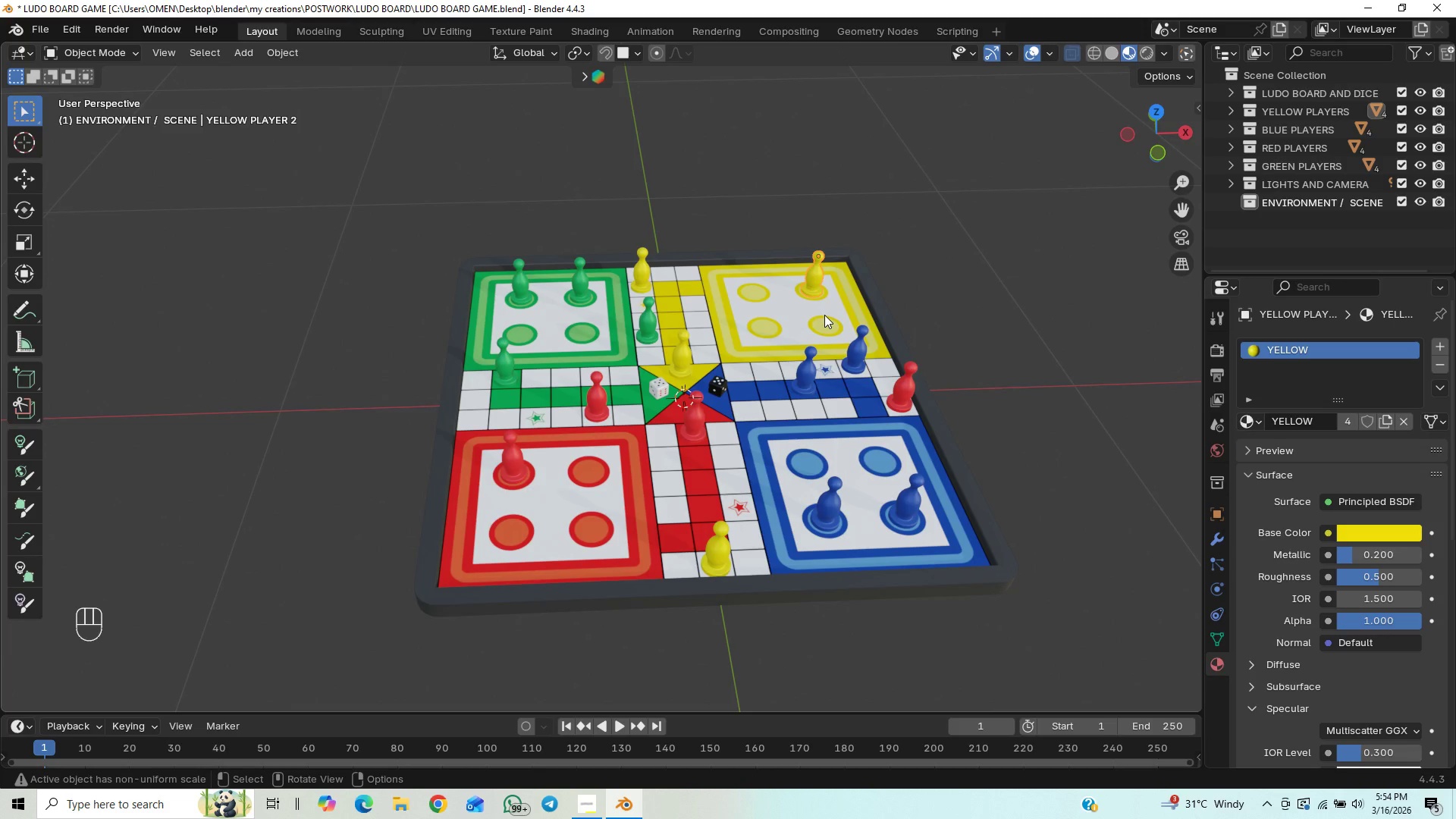 
wait(5.59)
 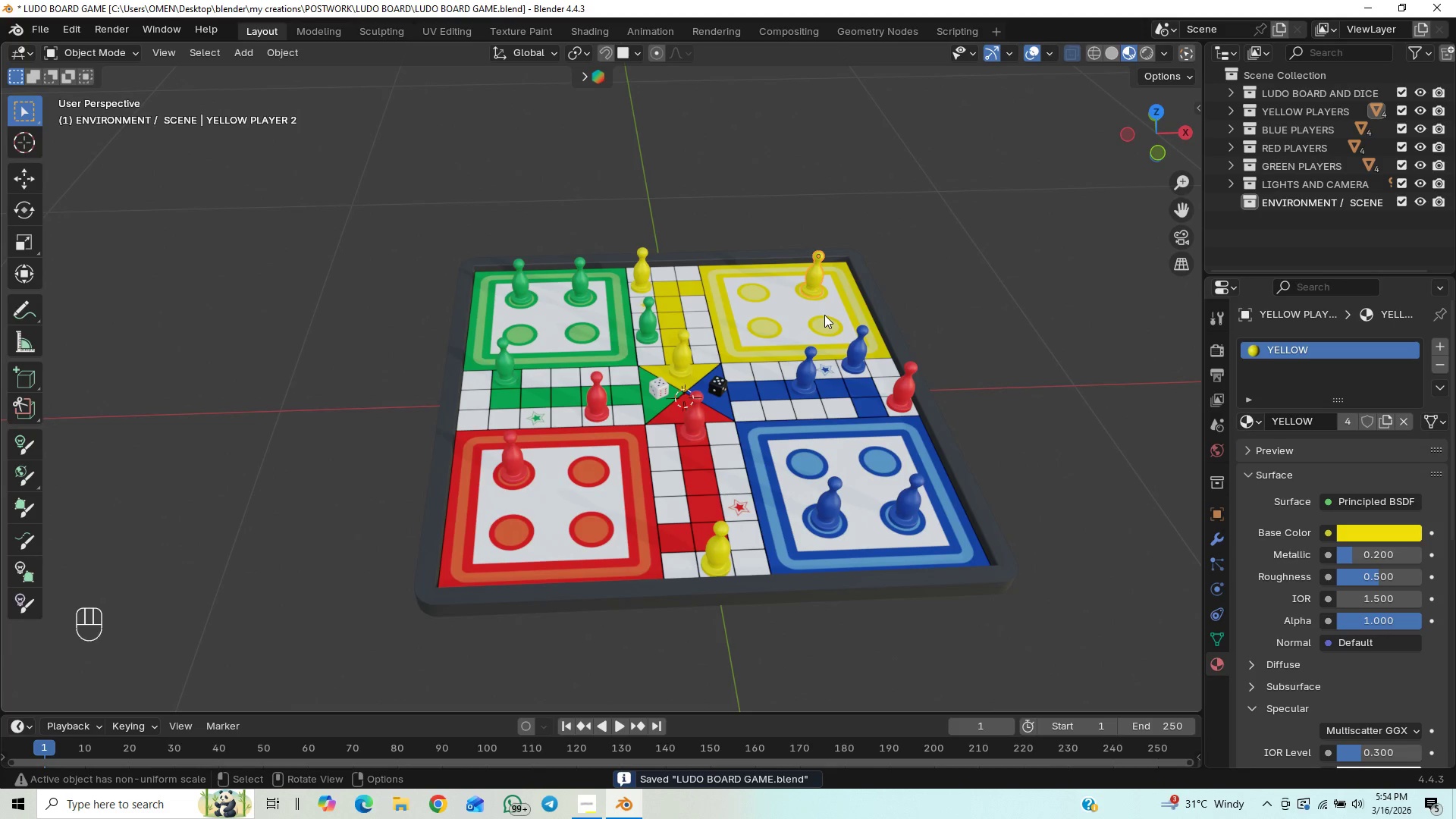 
key(G)
 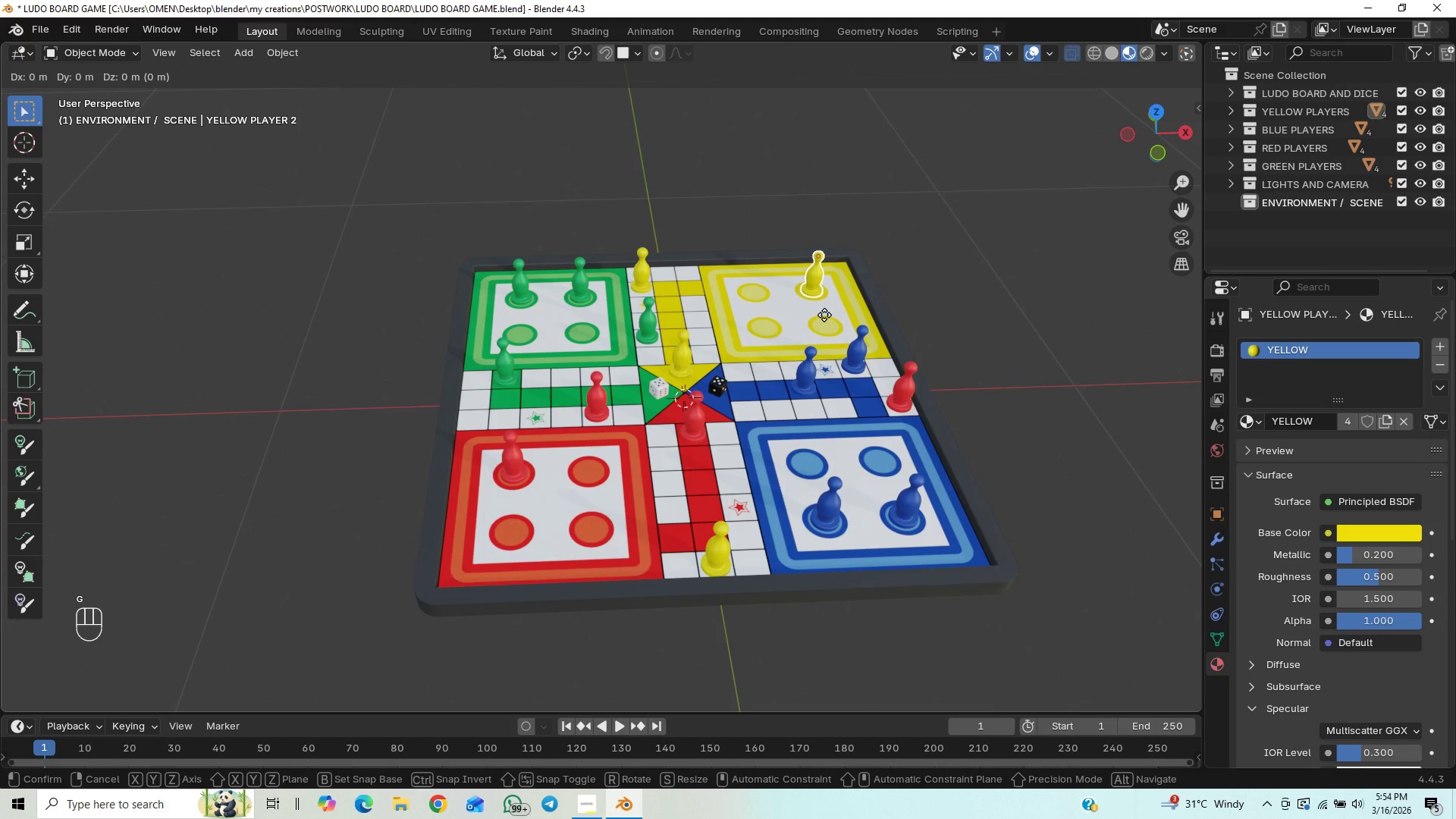 
key(Y)
 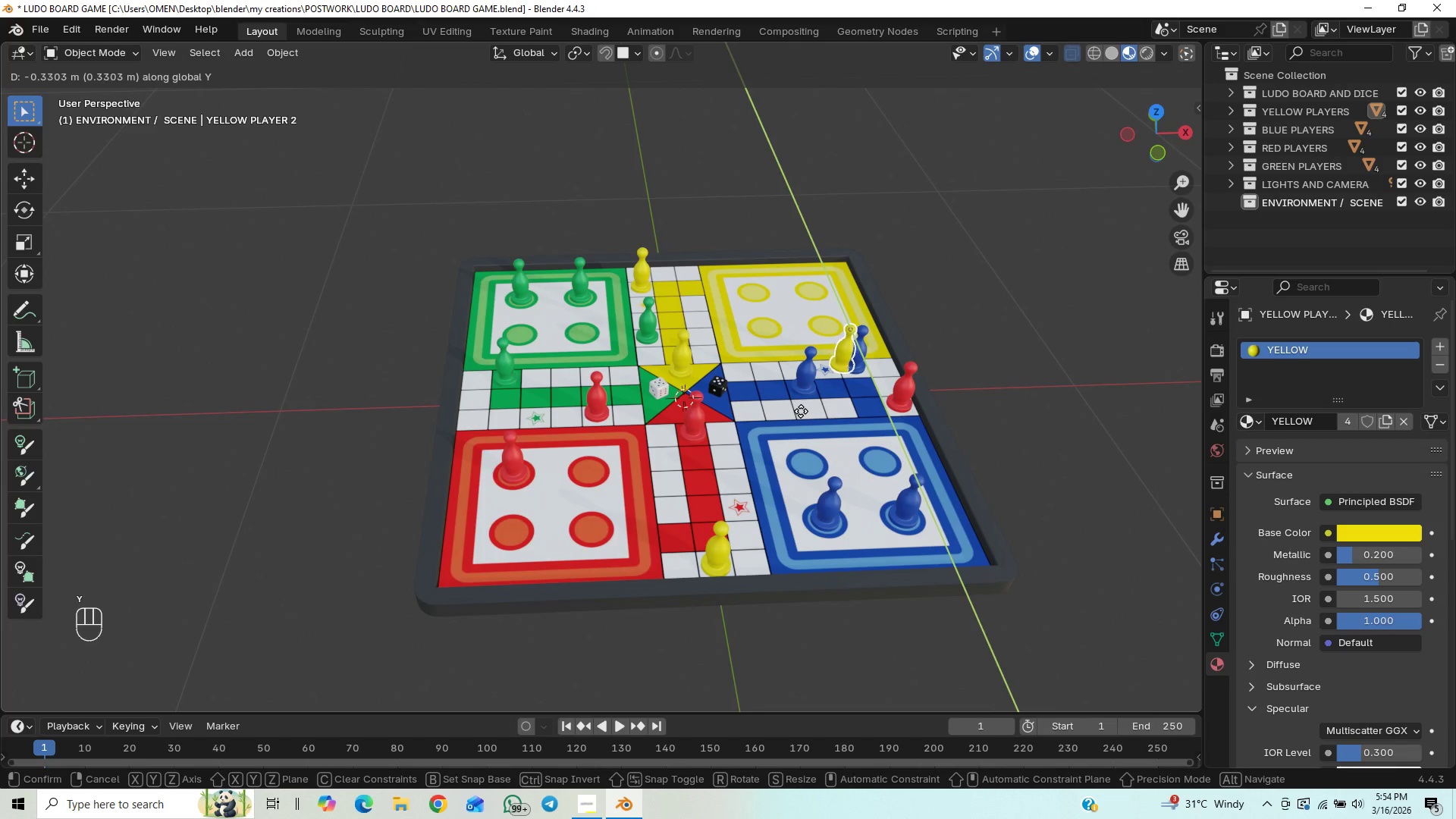 
left_click([801, 411])
 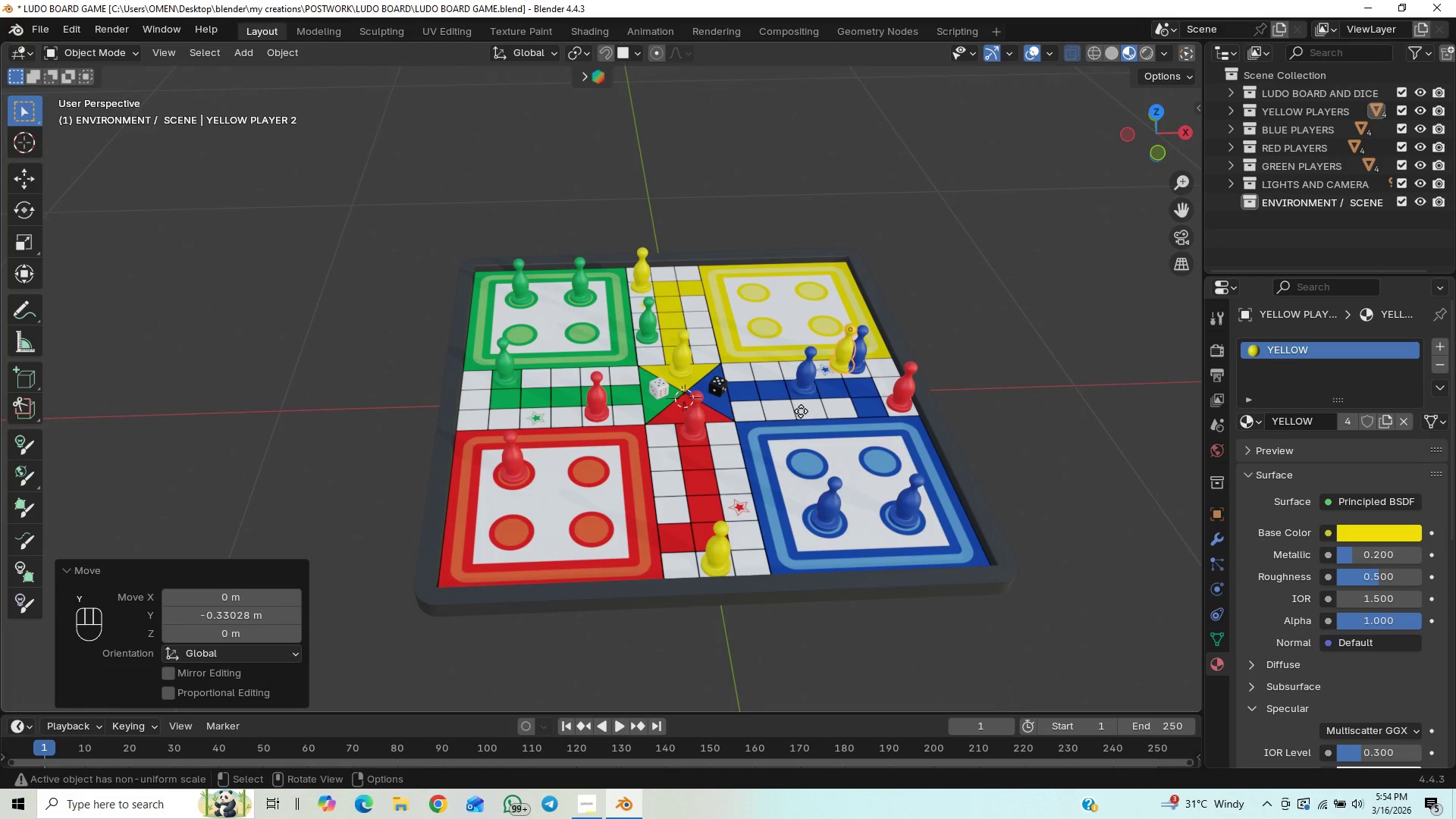 
type(gx)
 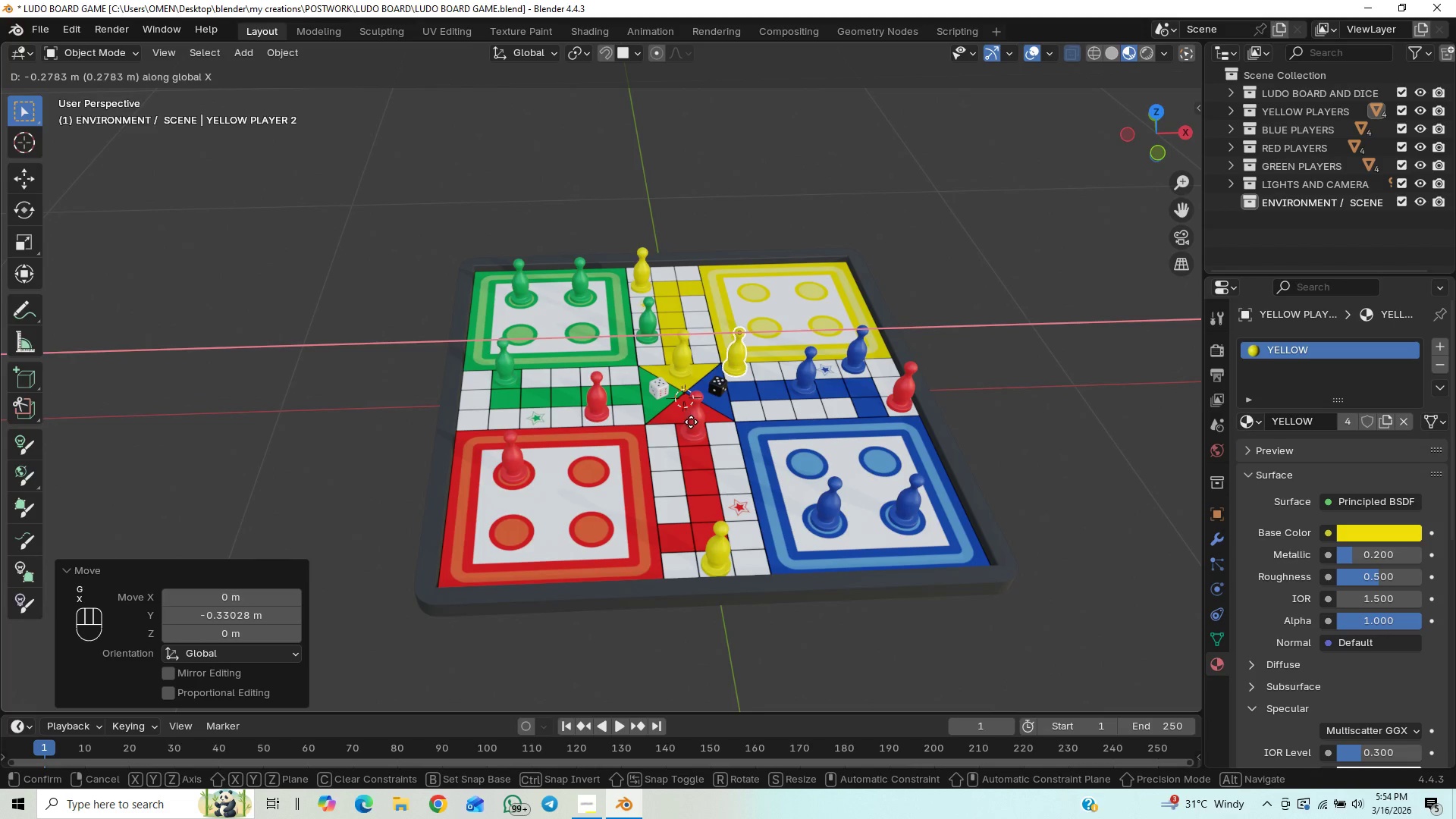 
left_click([693, 422])
 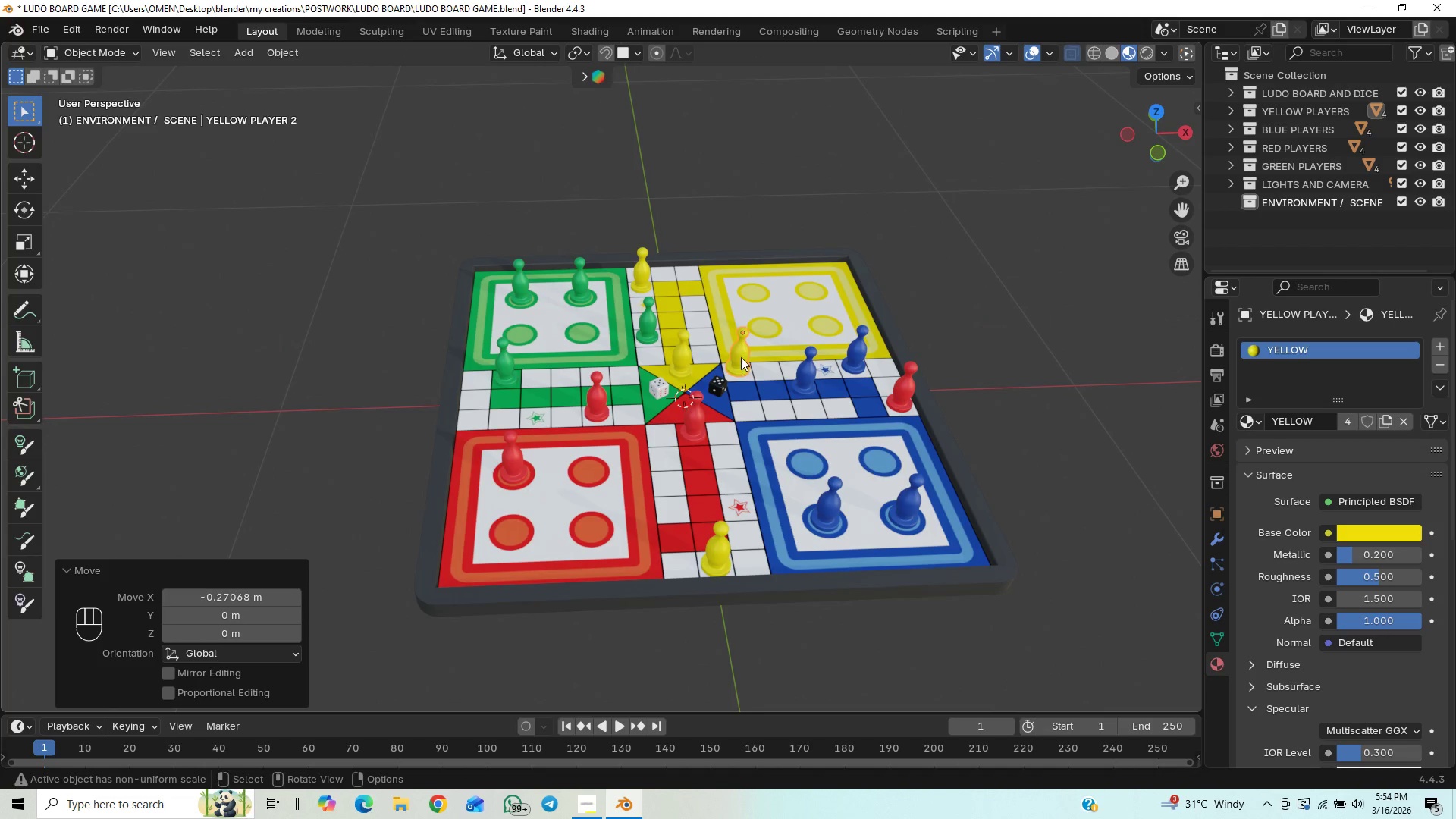 
hold_key(key=ShiftLeft, duration=0.5)
 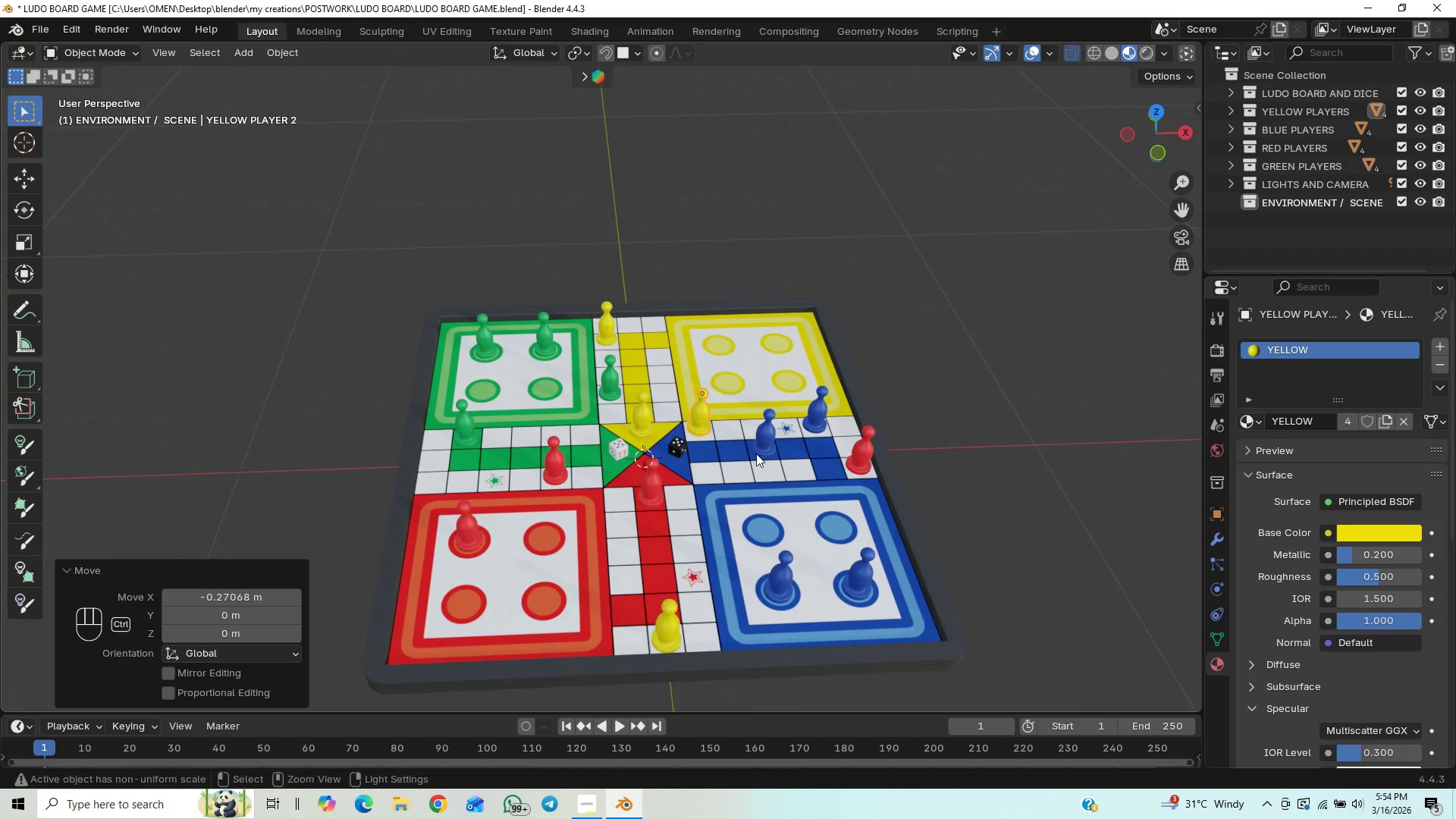 
hold_key(key=ControlLeft, duration=1.03)
 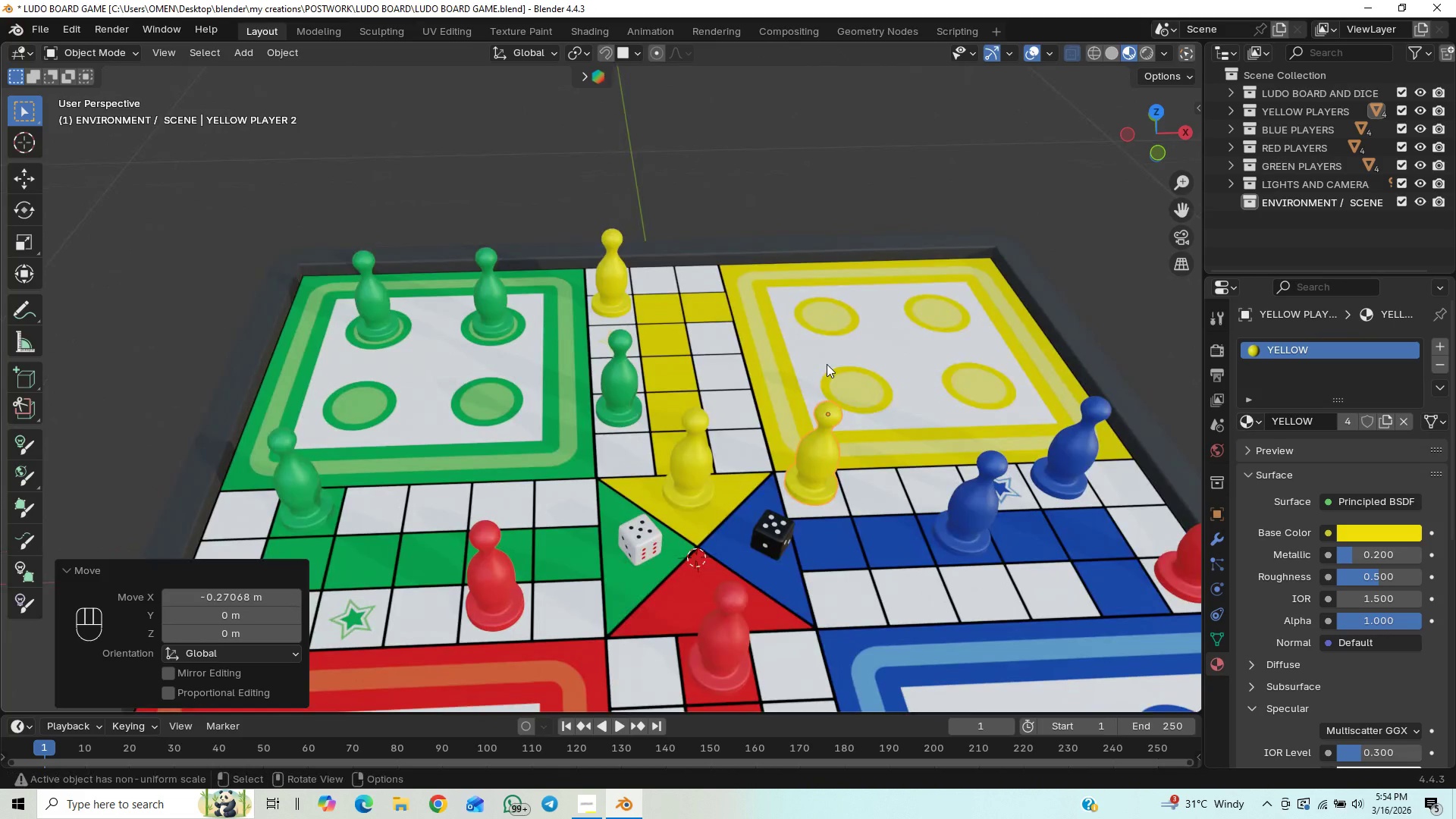 
scroll: coordinate [827, 364], scroll_direction: down, amount: 10.0
 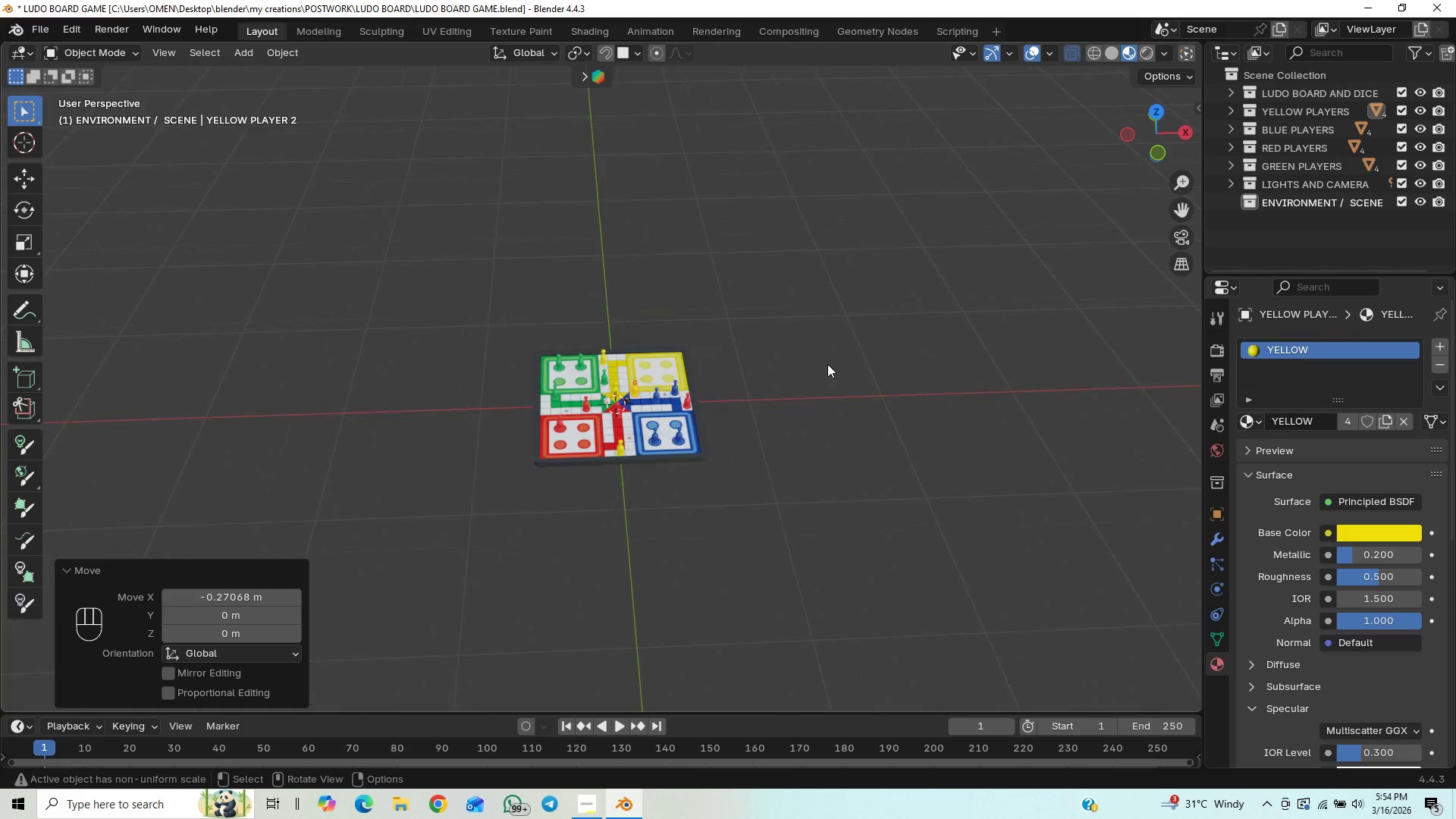 
scroll: coordinate [827, 364], scroll_direction: up, amount: 5.0
 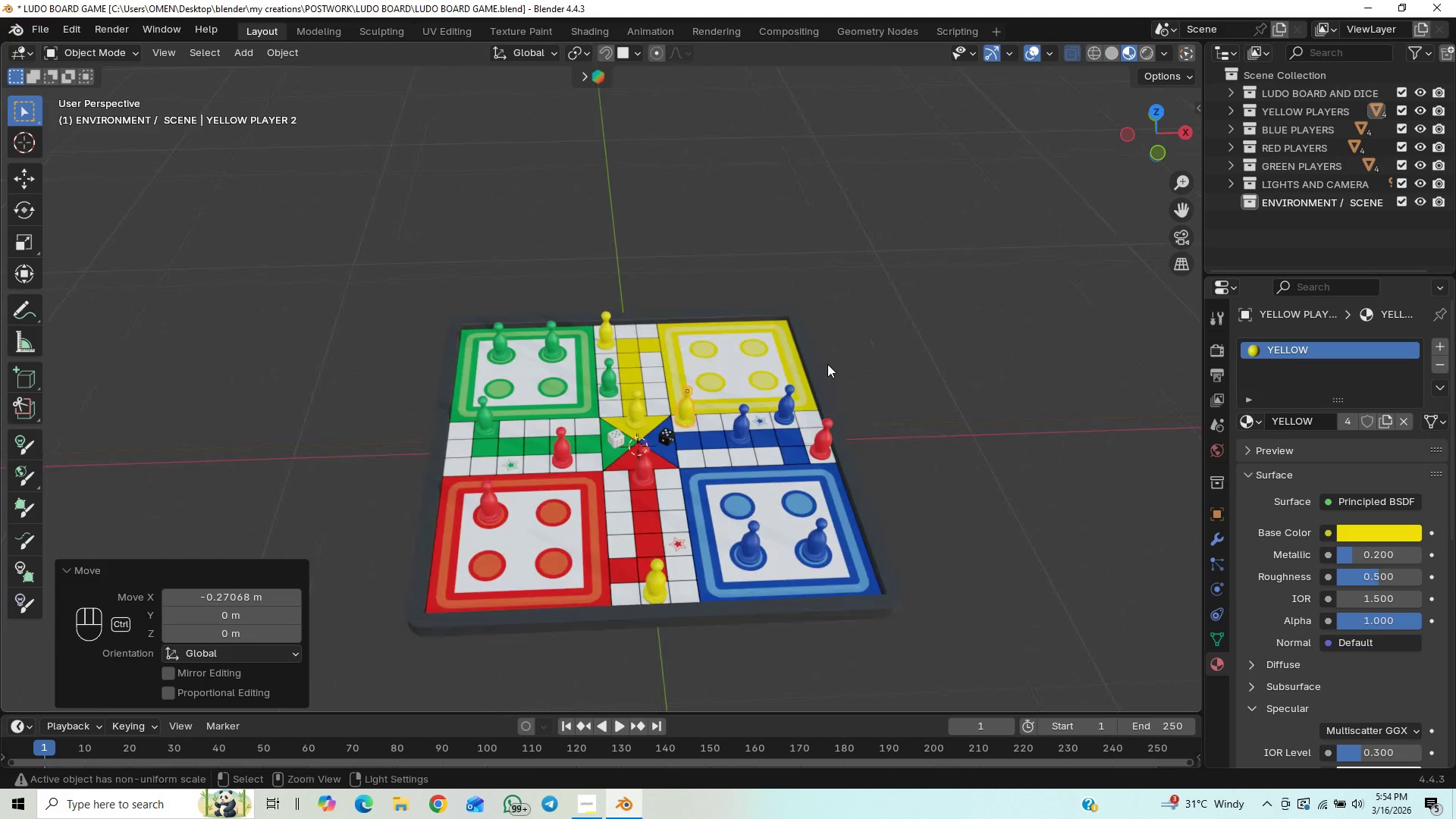 
key(Control+S)
 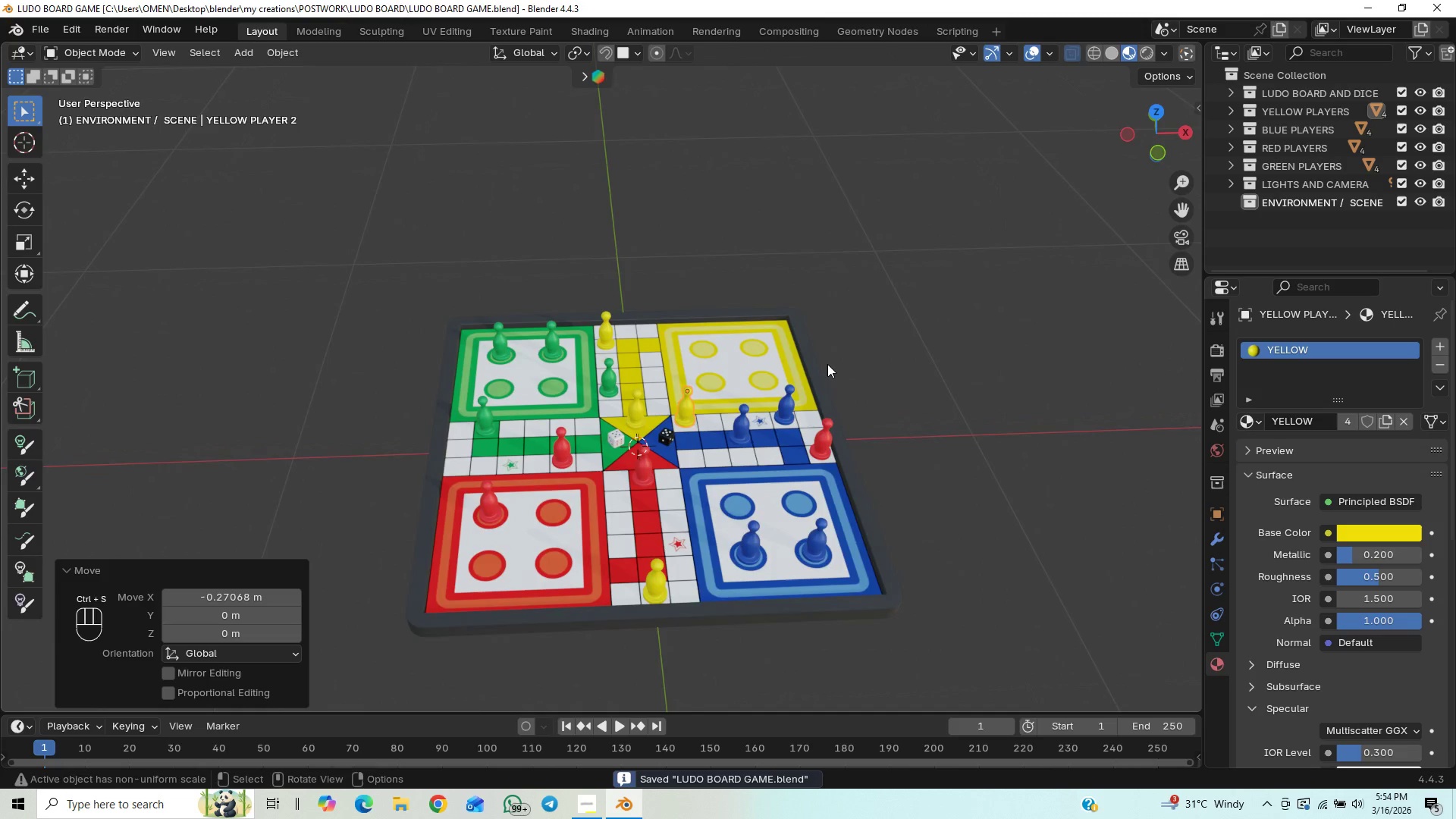 
hold_key(key=ShiftLeft, duration=0.56)
 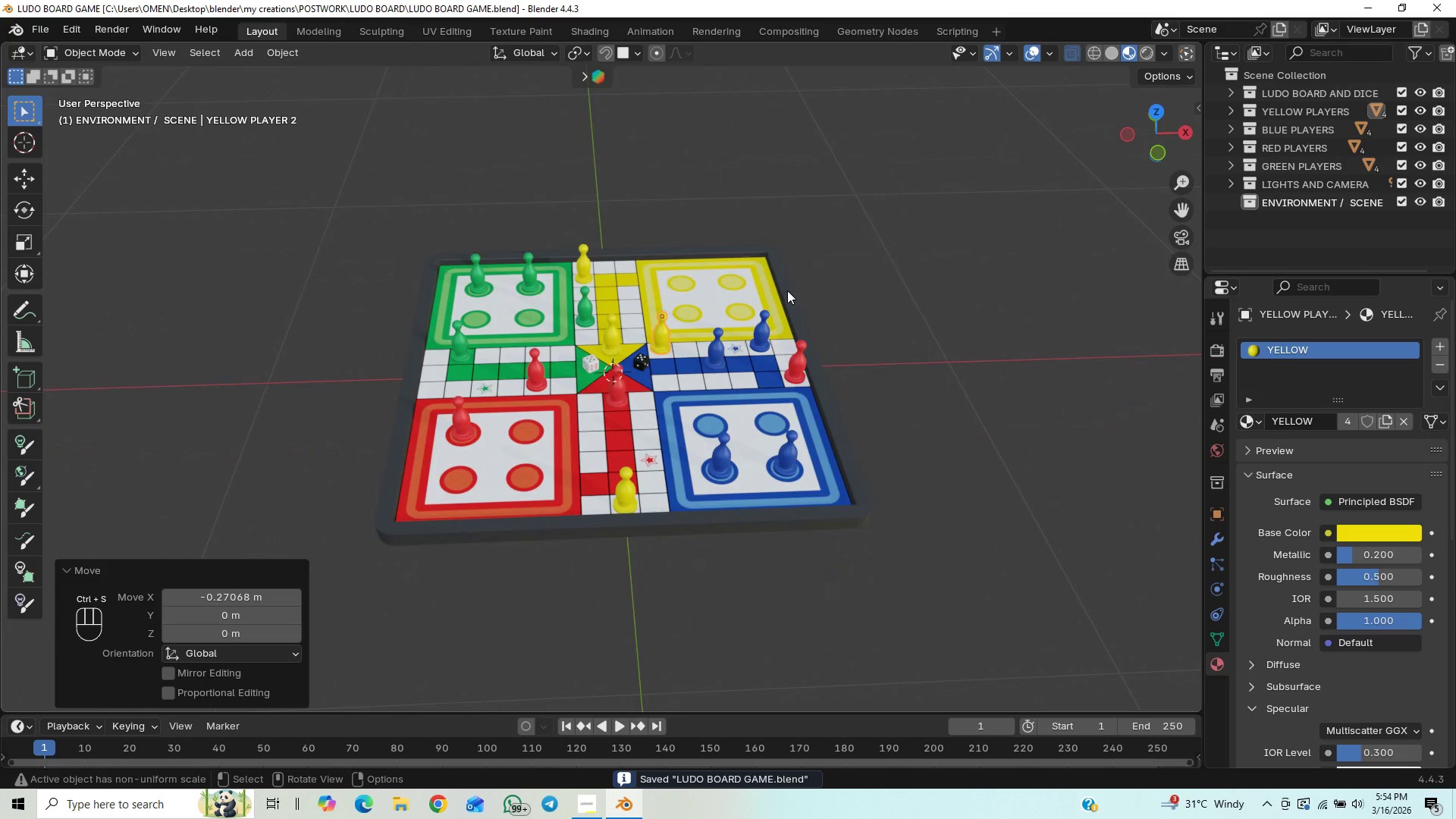 
scroll: coordinate [787, 290], scroll_direction: up, amount: 2.0
 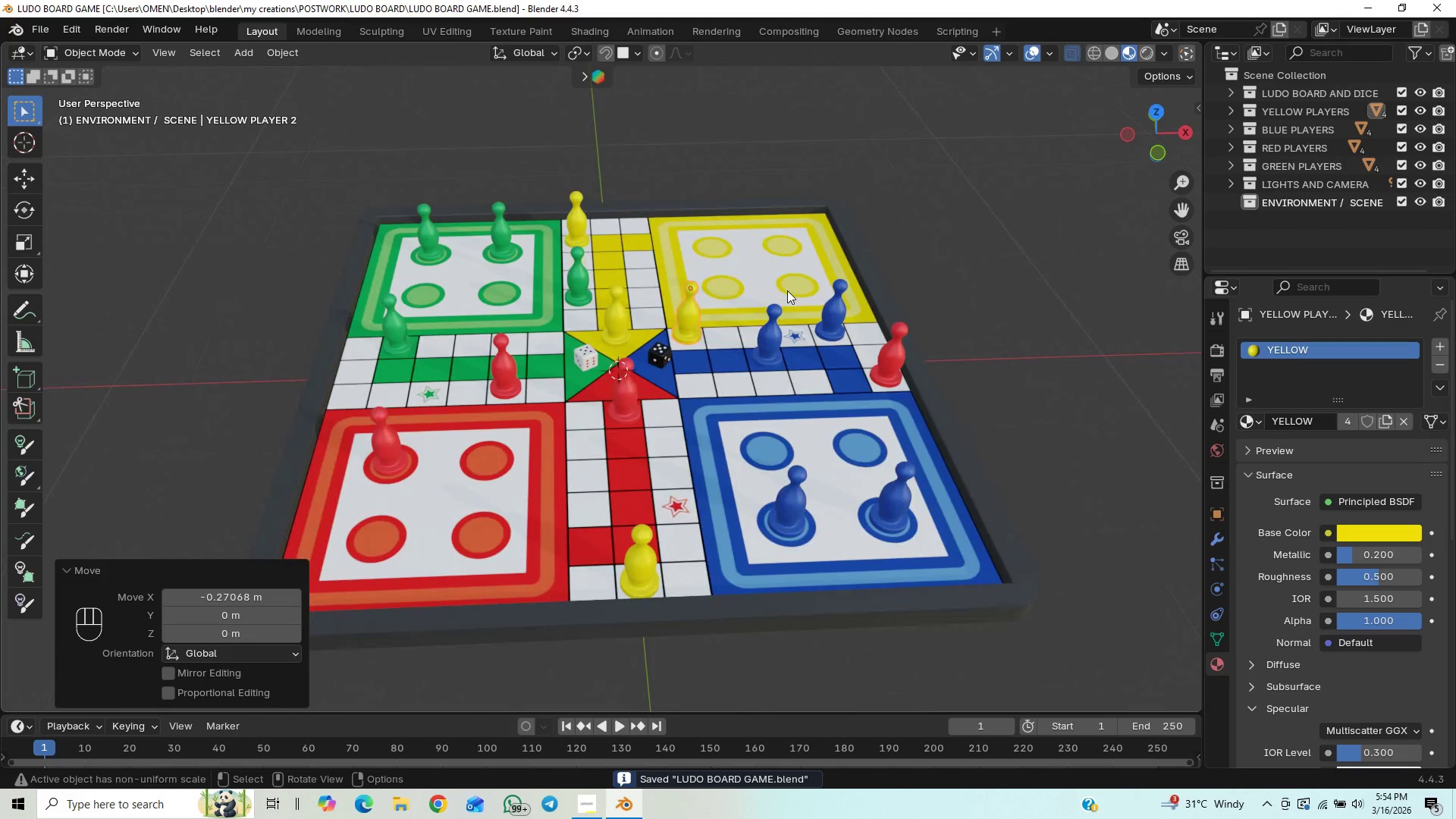 
scroll: coordinate [788, 290], scroll_direction: down, amount: 1.0
 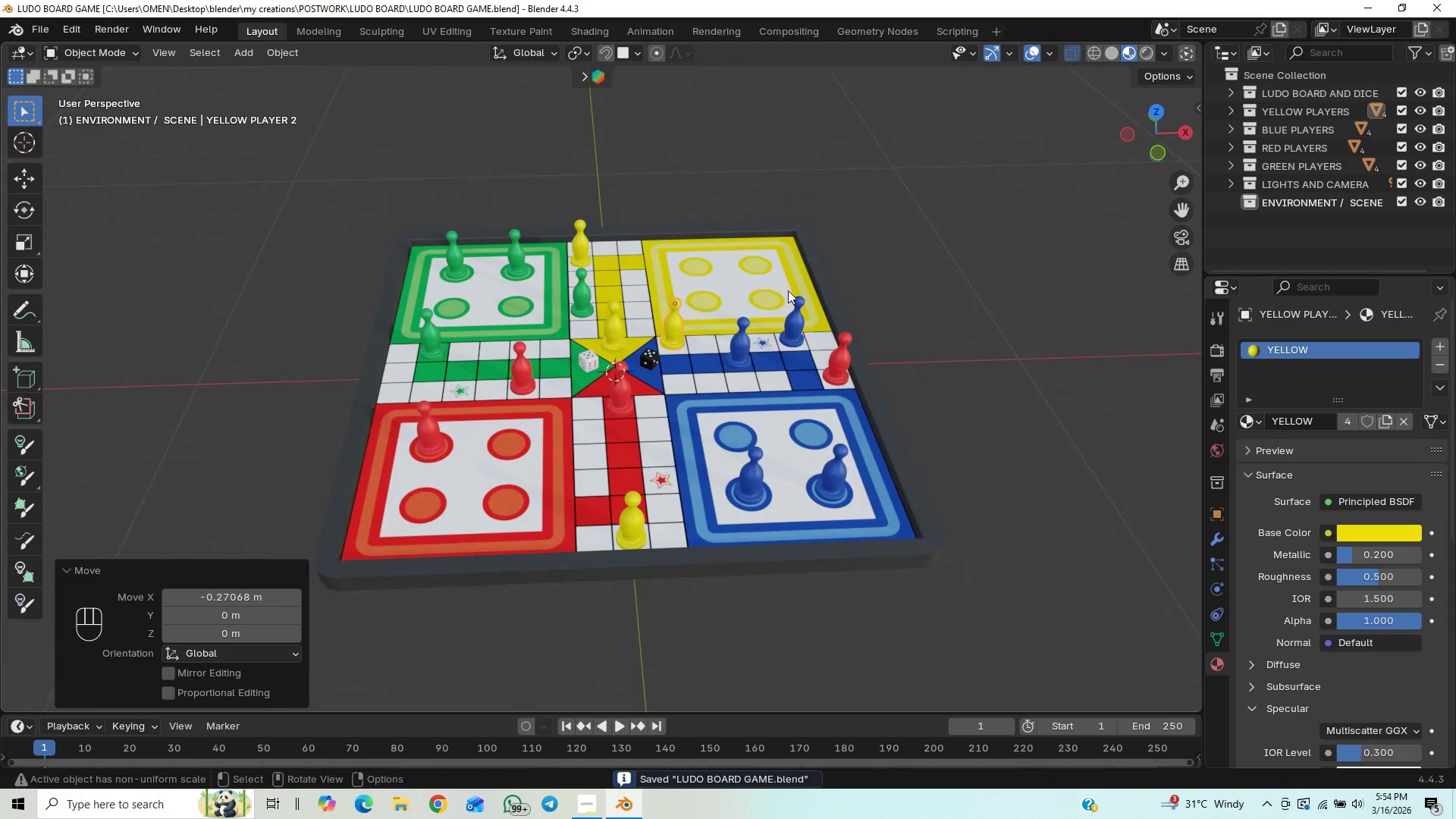 
key(Control+S)
 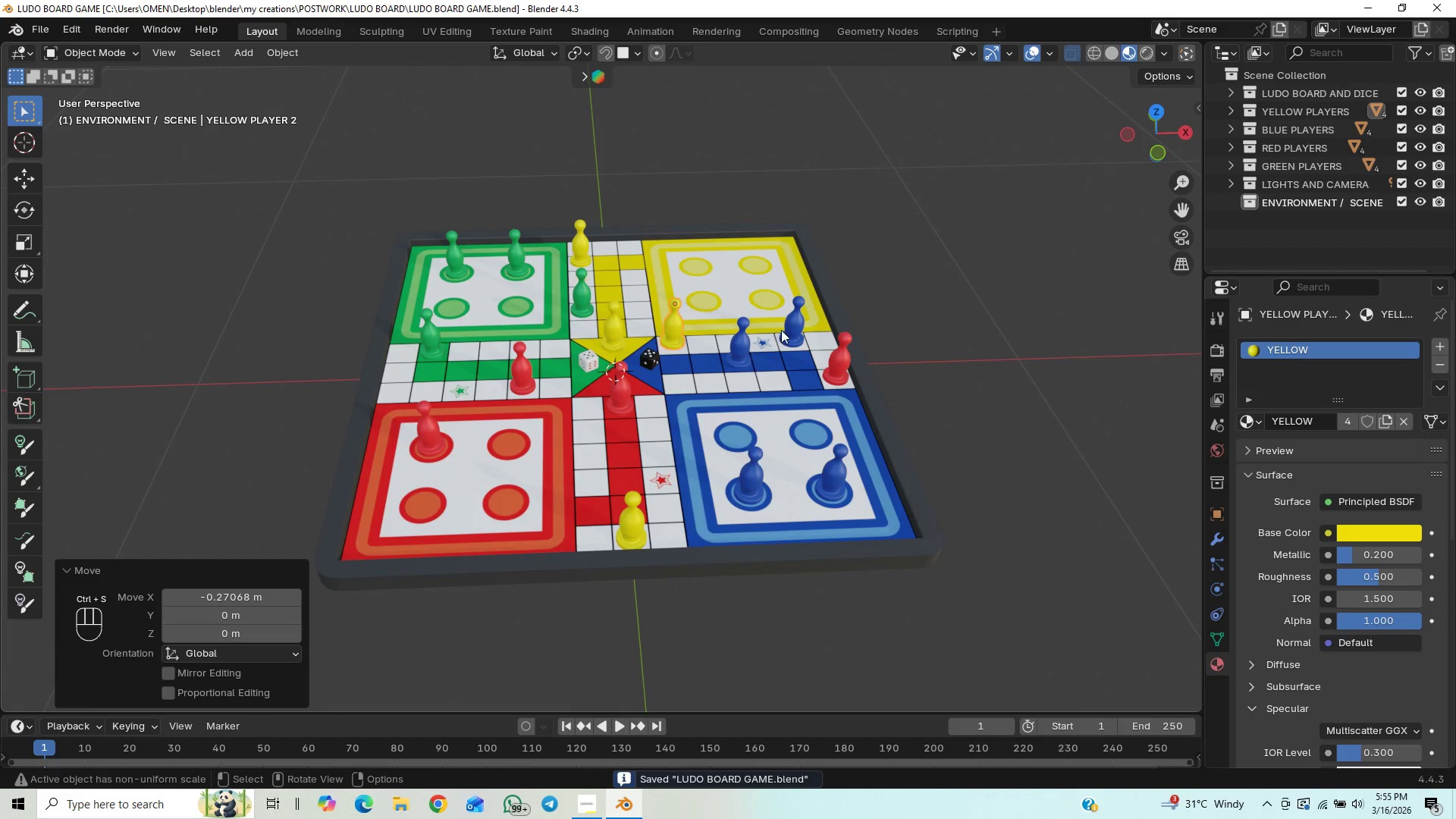 
scroll: coordinate [767, 363], scroll_direction: up, amount: 1.0
 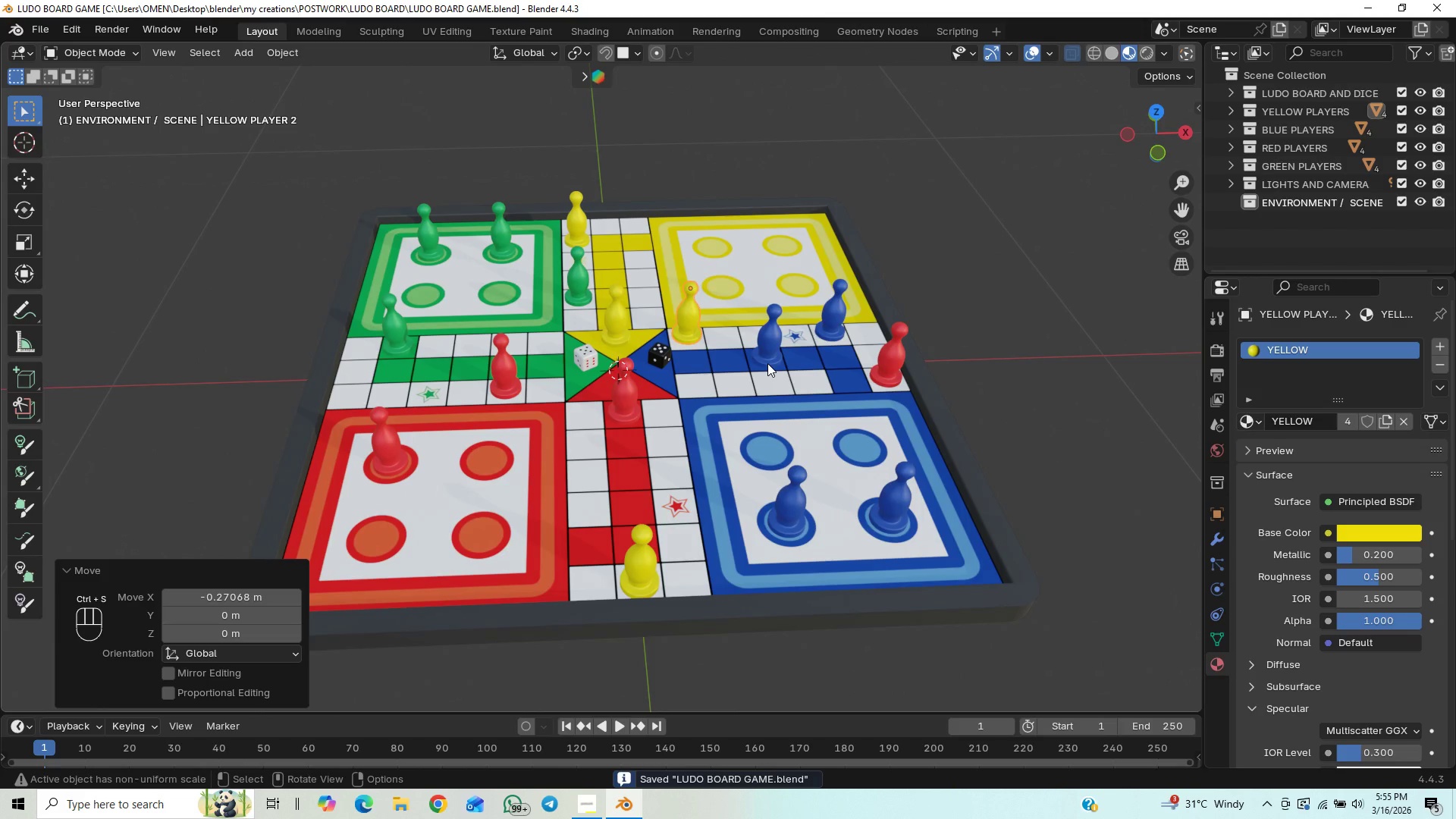 
key(Control+S)
 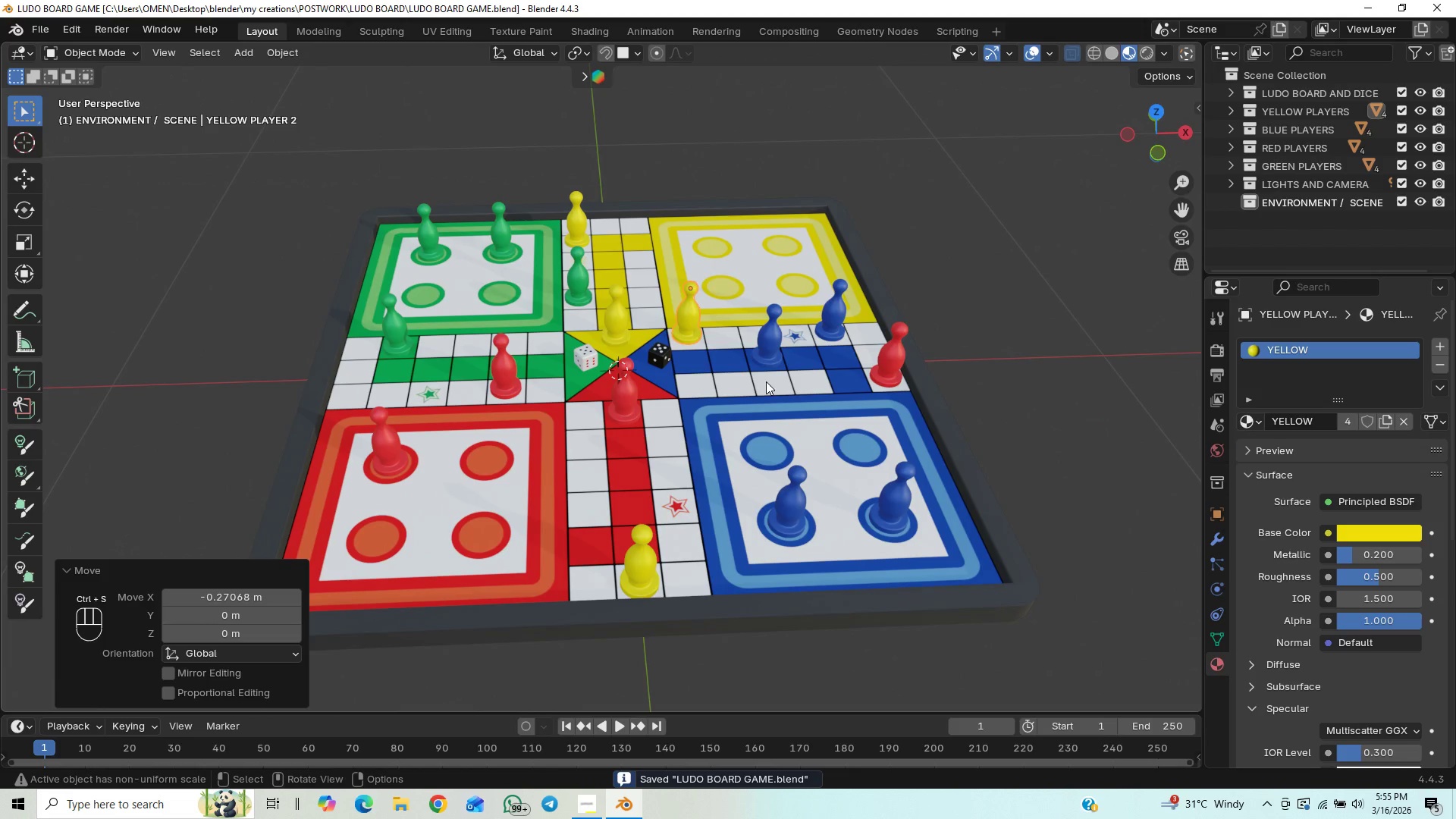 
scroll: coordinate [780, 284], scroll_direction: down, amount: 14.0
 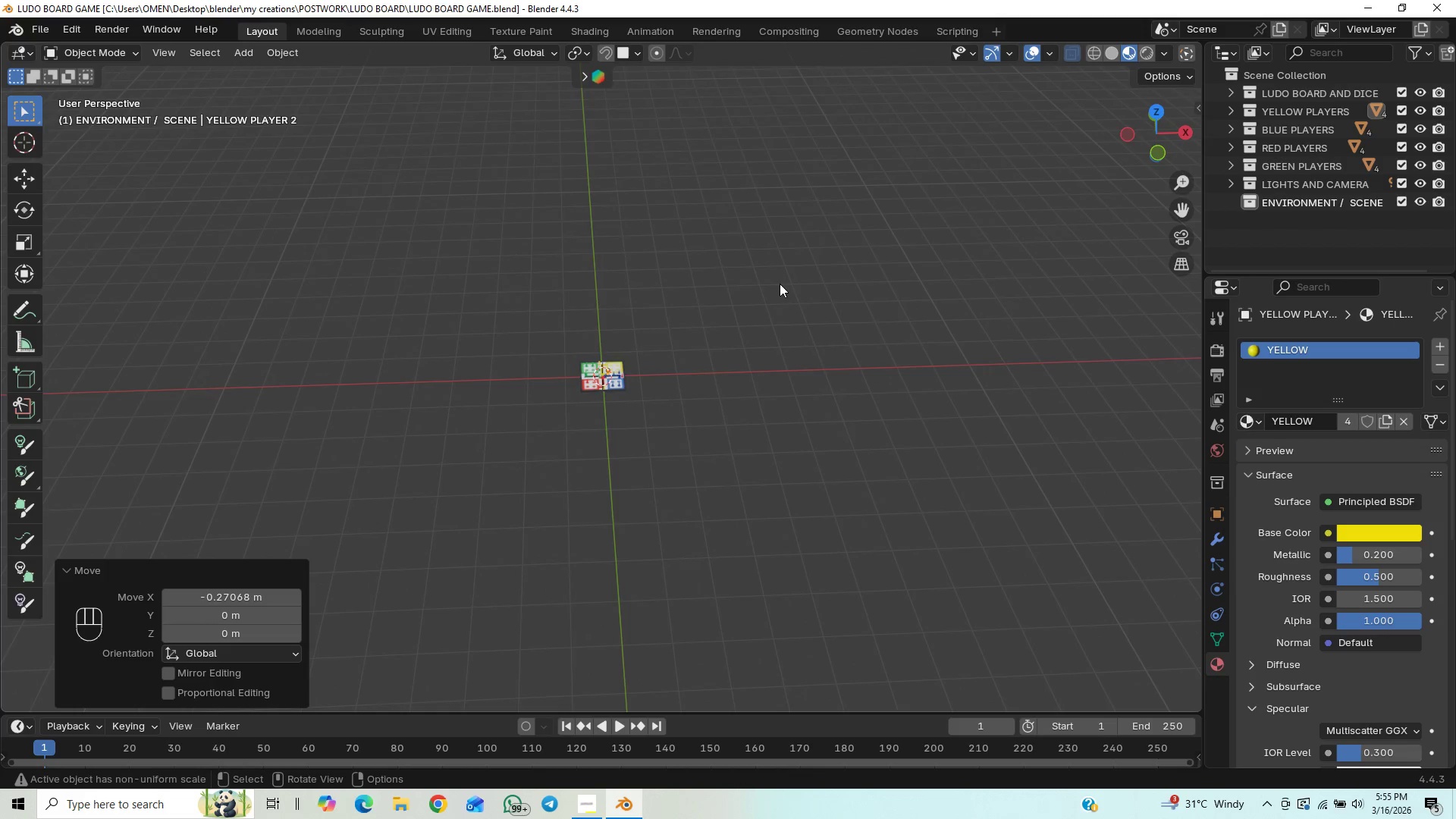 
scroll: coordinate [778, 284], scroll_direction: up, amount: 14.0
 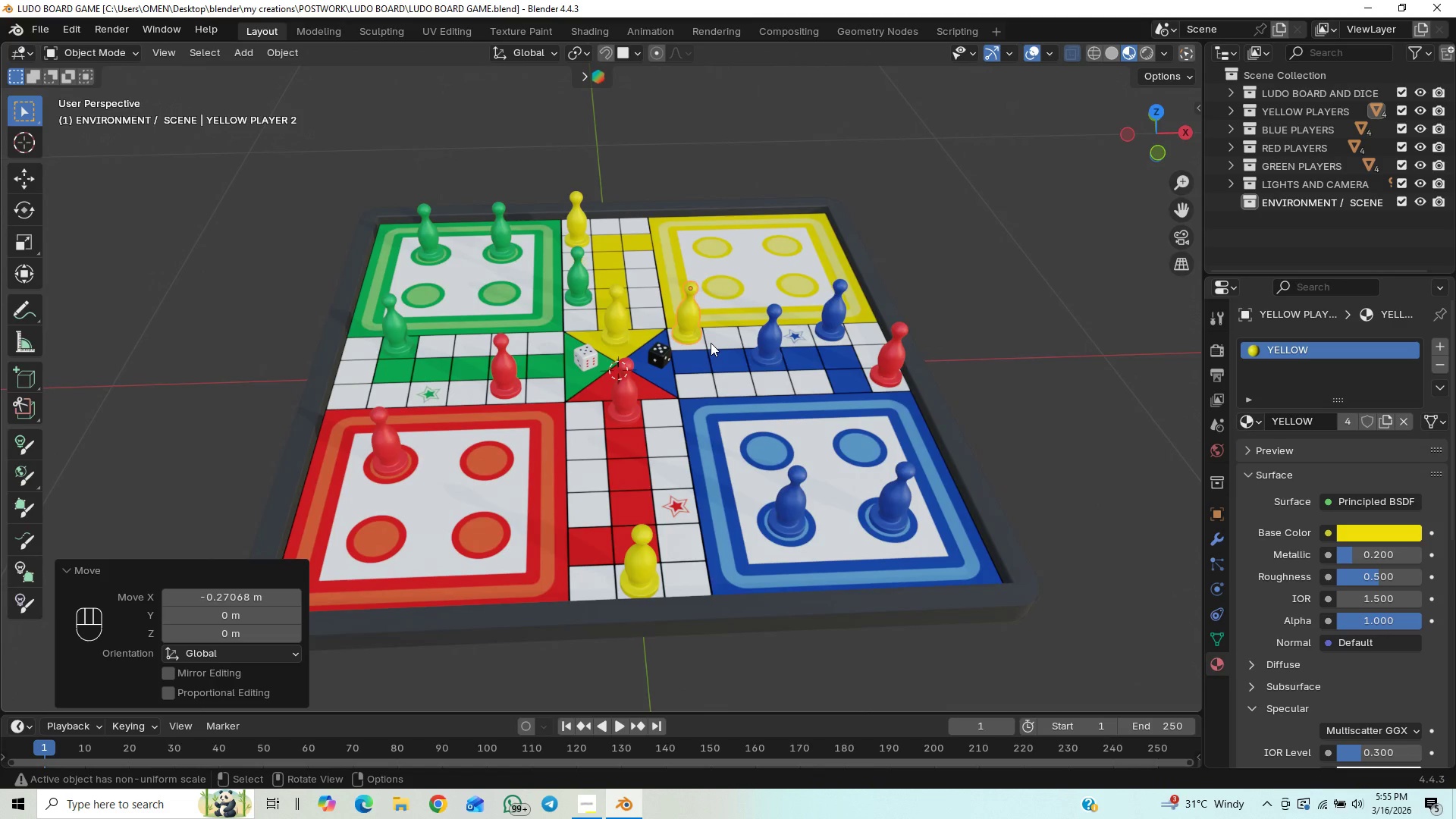 
scroll: coordinate [707, 344], scroll_direction: none, amount: 0.0
 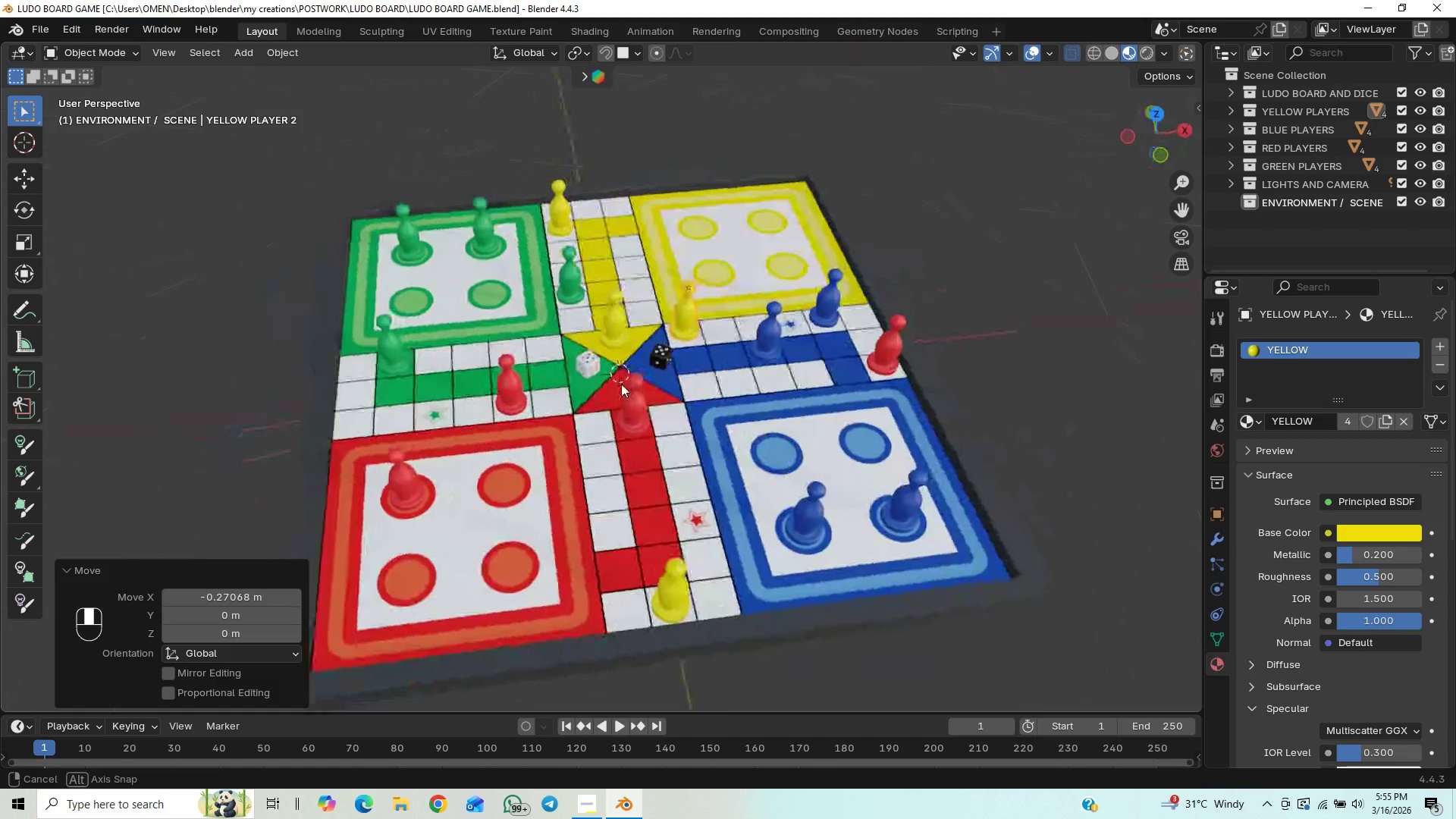 
triple_click([573, 347])
 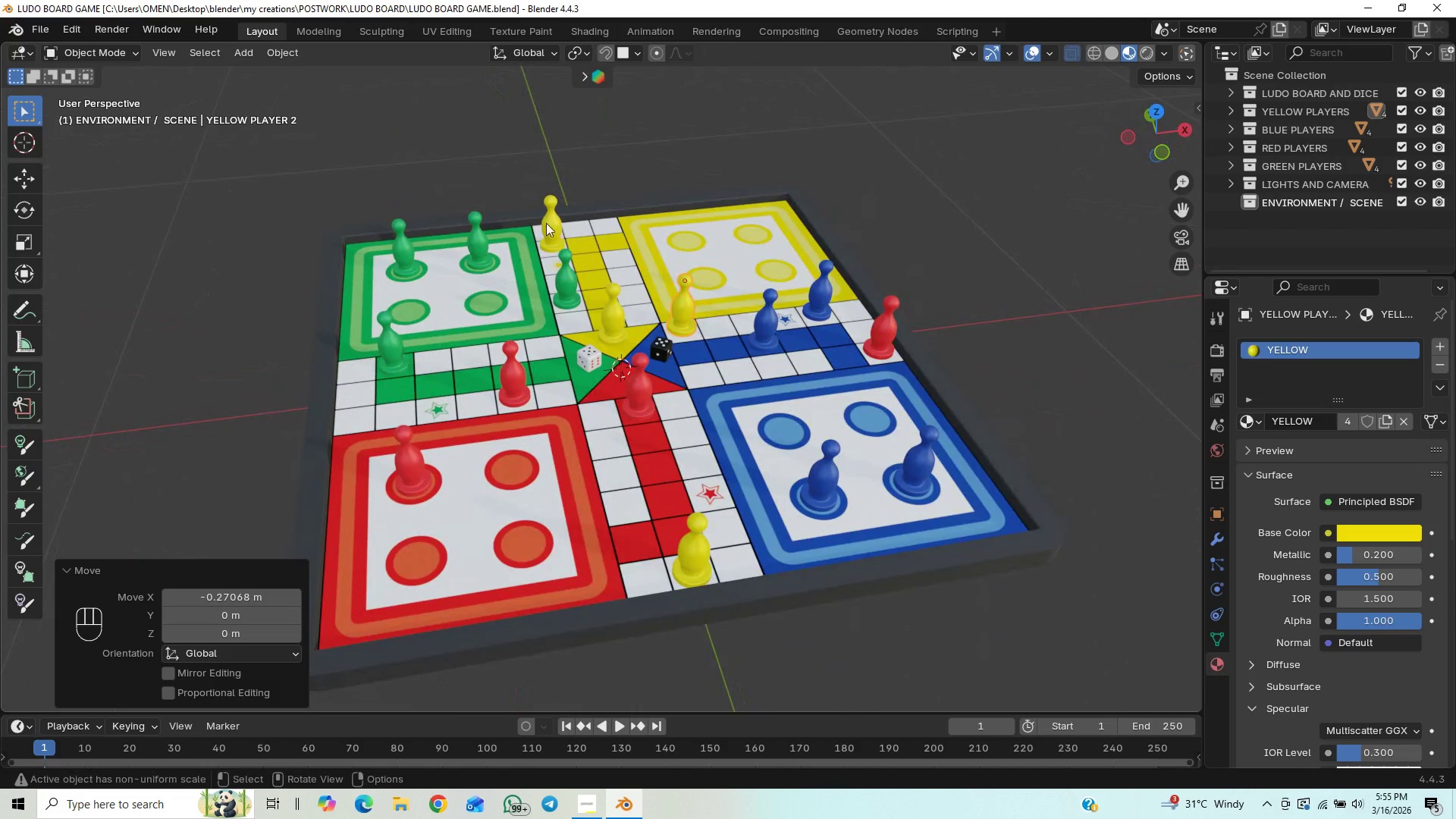 
left_click([551, 220])
 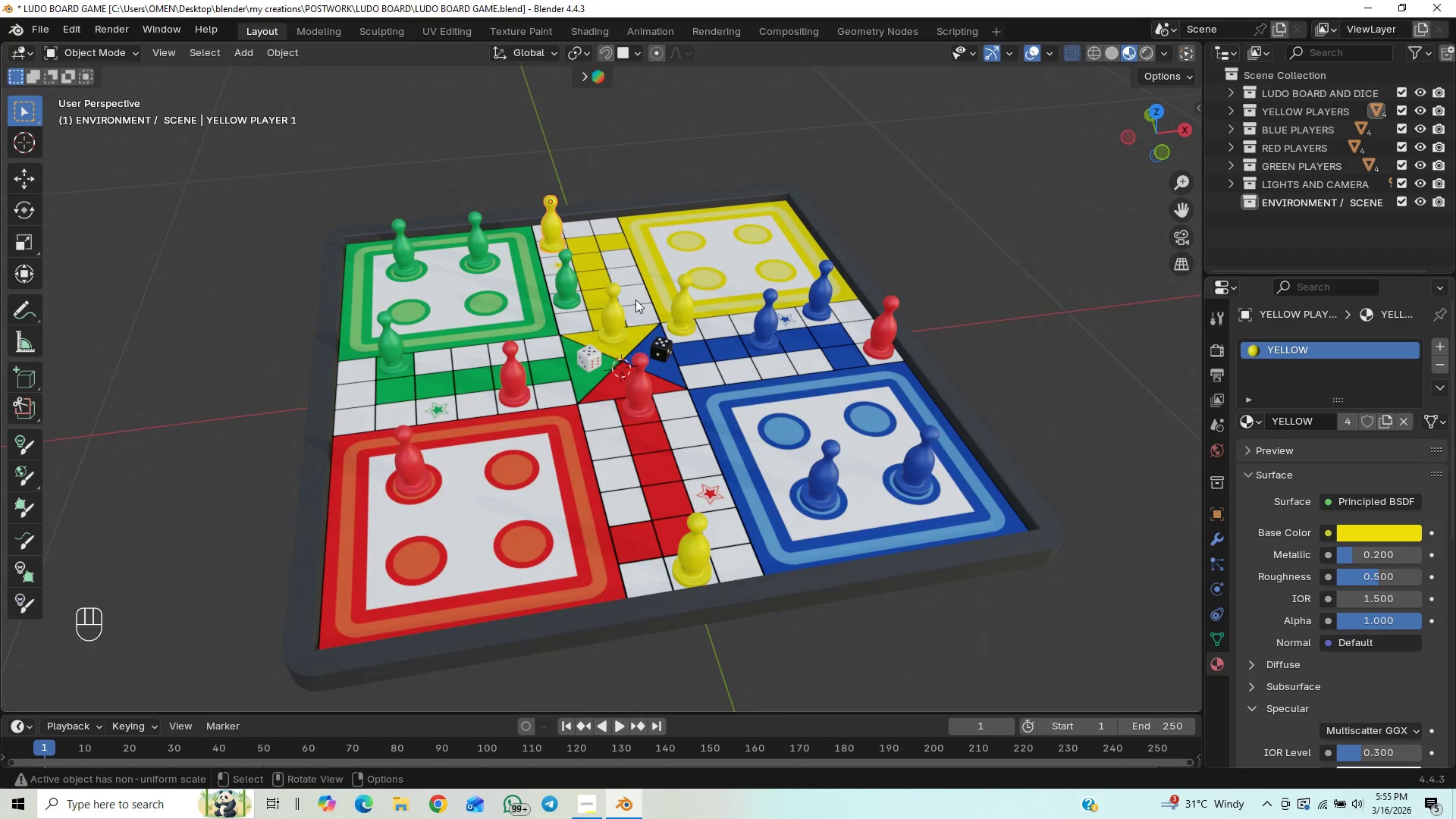 
type(gx)
 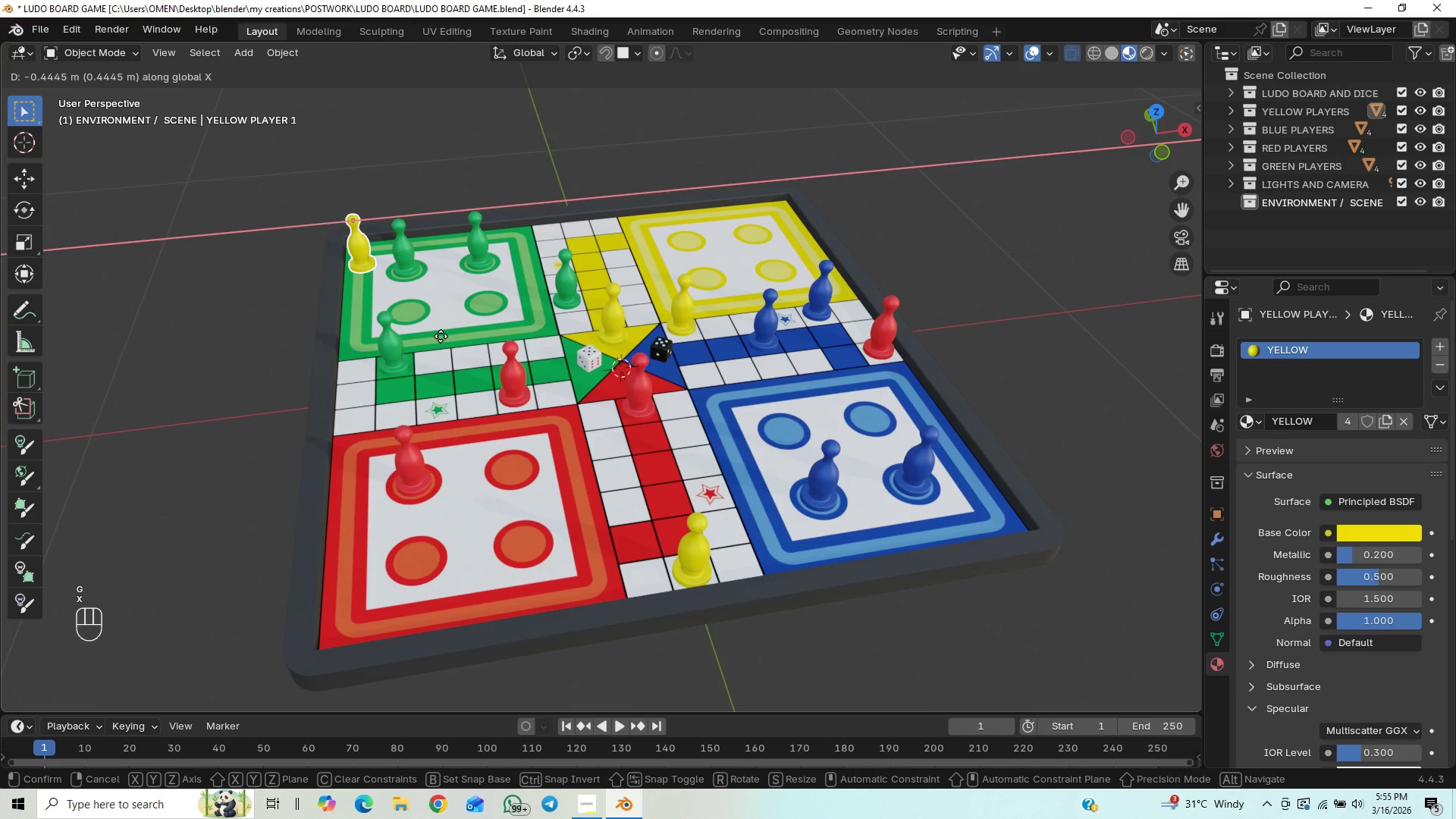 
left_click([439, 336])
 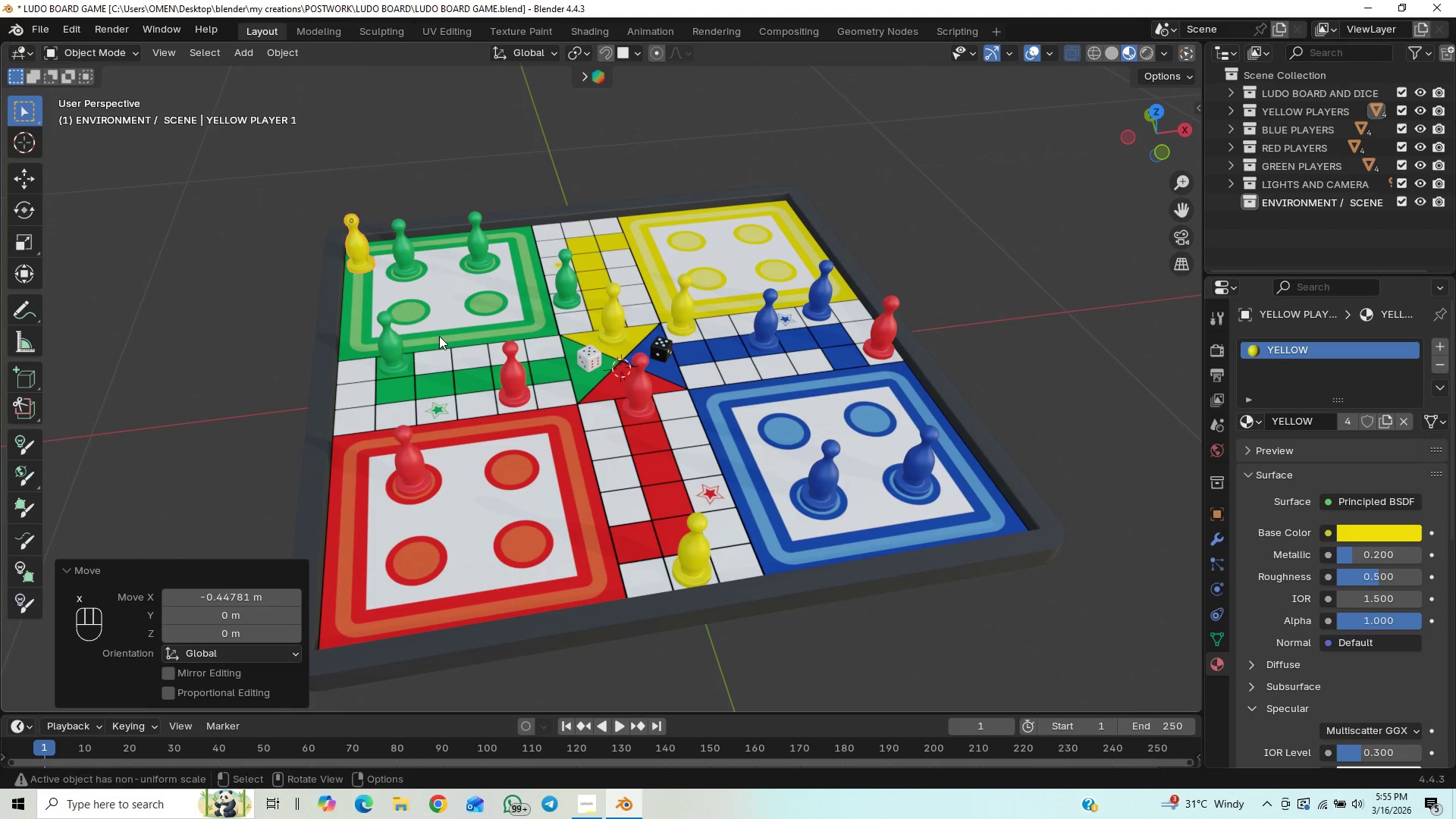 
type(gy)
 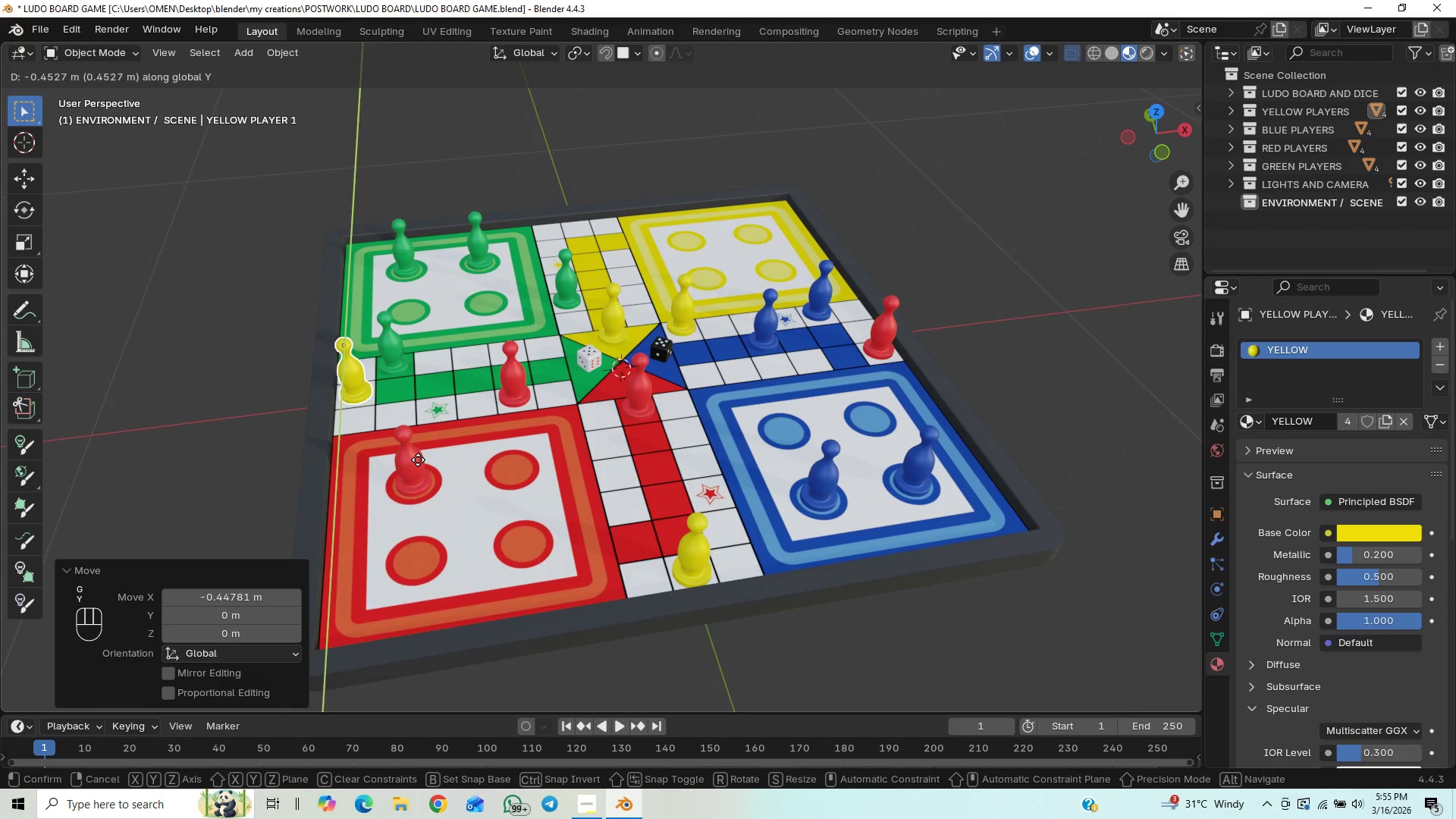 
left_click([418, 460])
 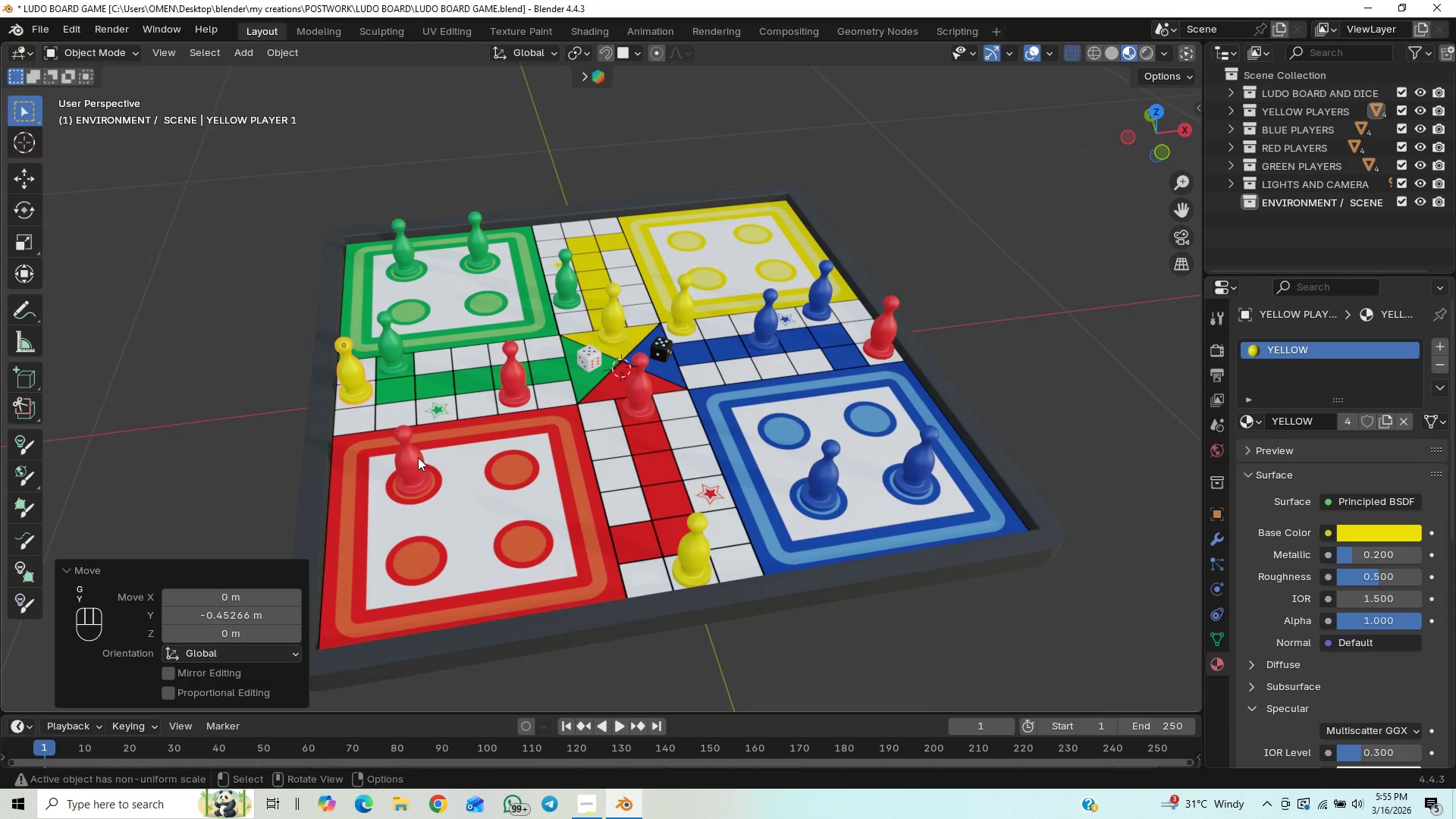 
key(Control+S)
 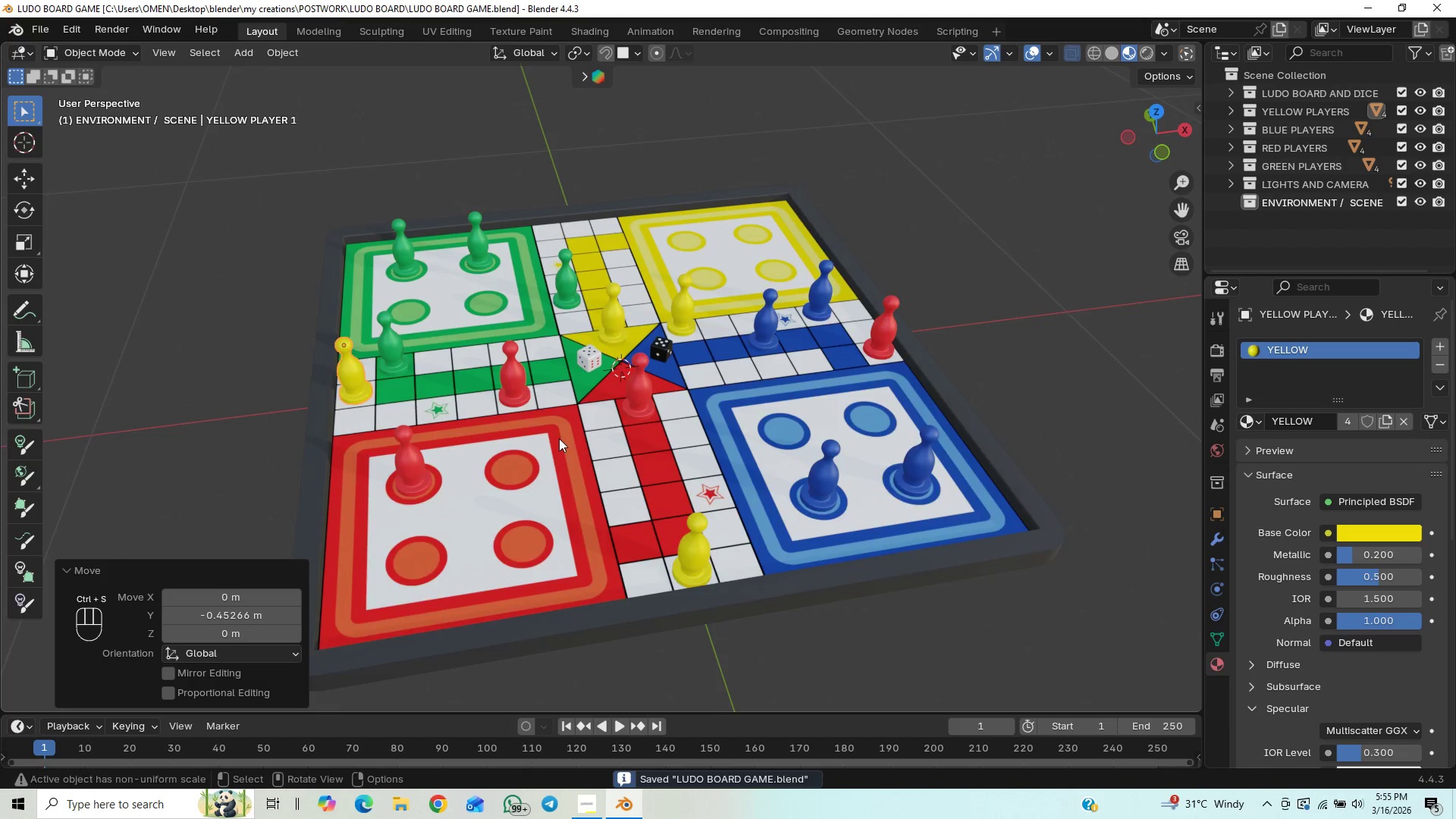 
scroll: coordinate [560, 438], scroll_direction: down, amount: 1.0
 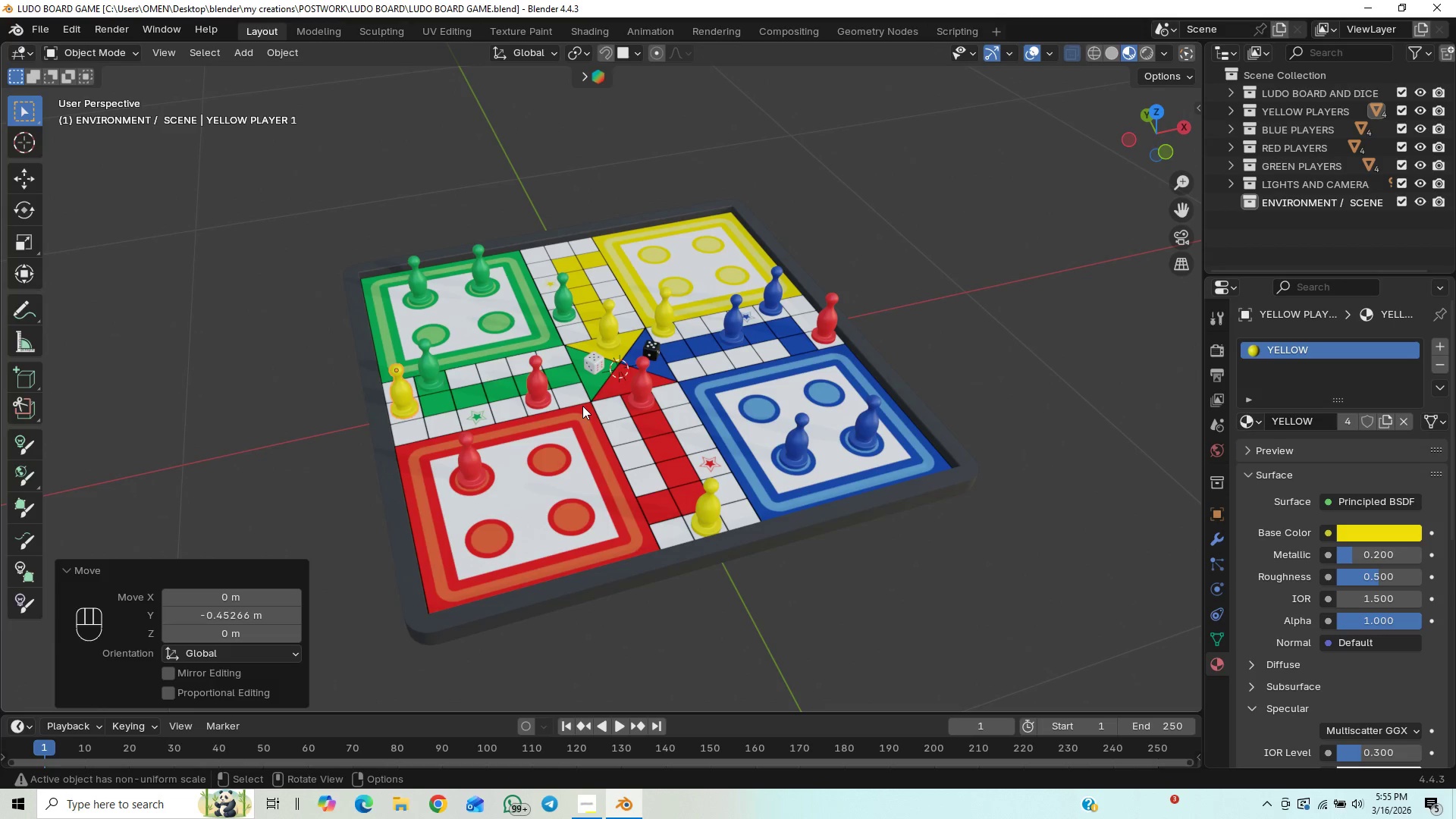 
wait(10.0)
 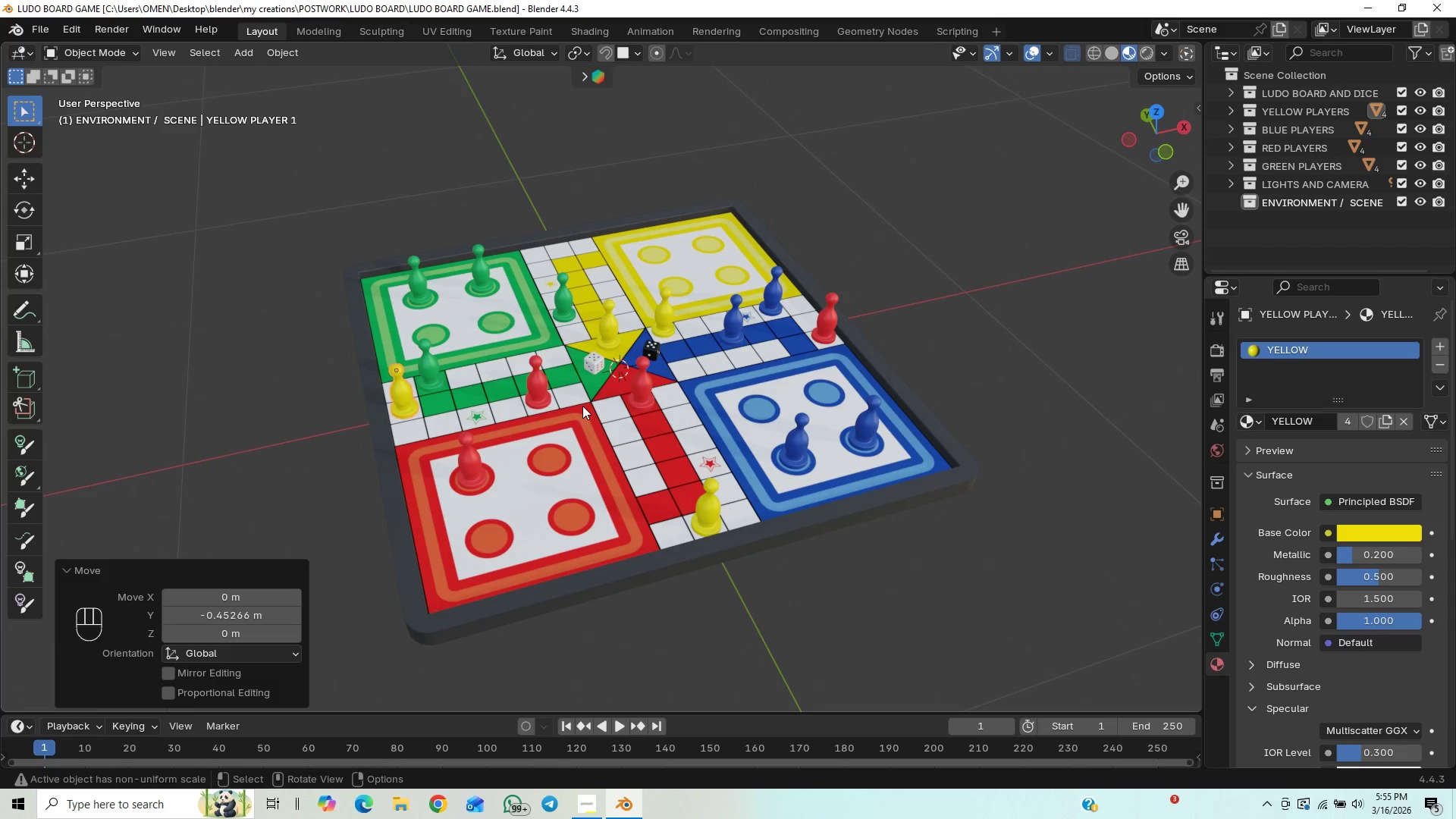 
triple_click([708, 357])
 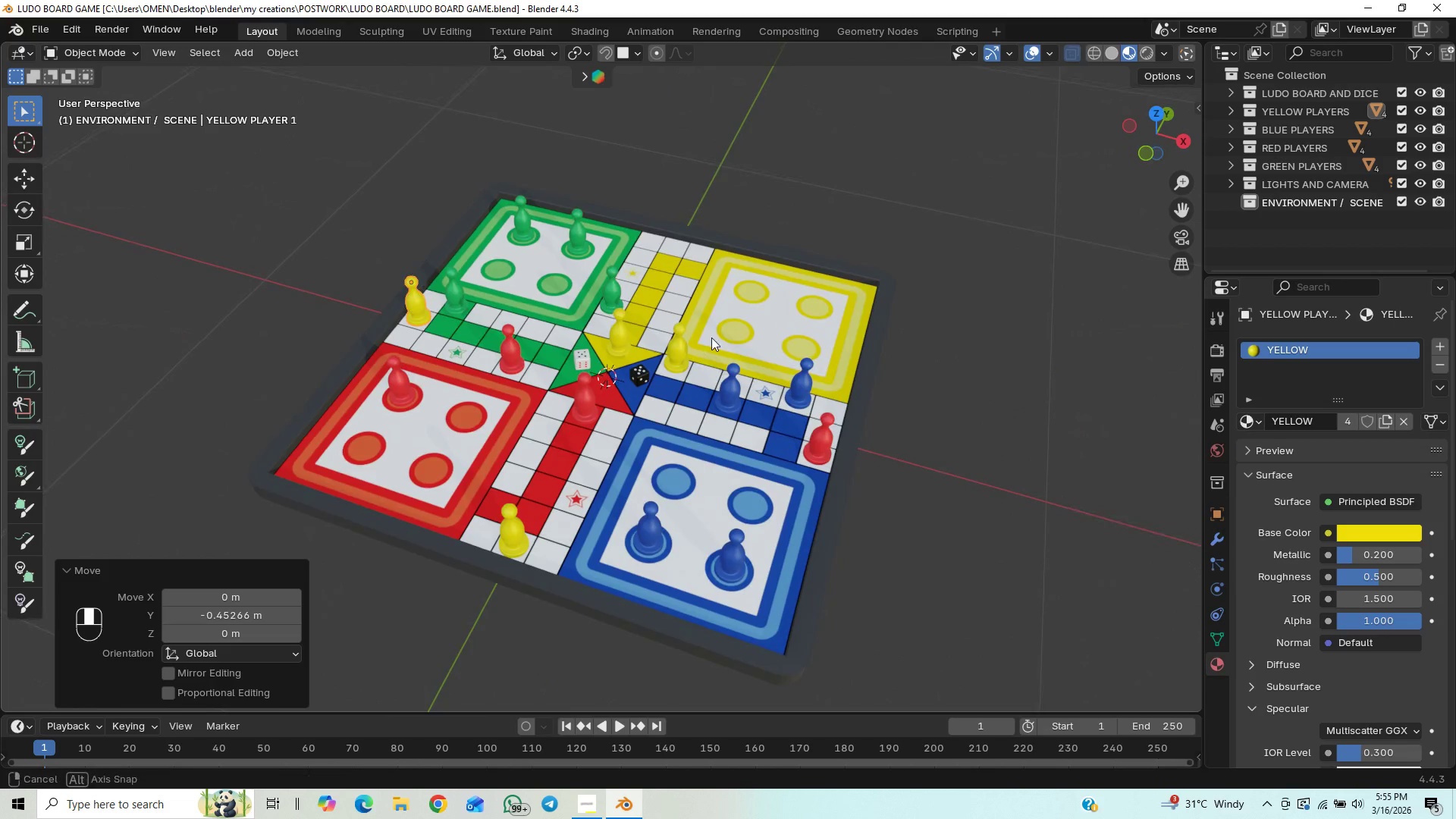 
triple_click([713, 337])
 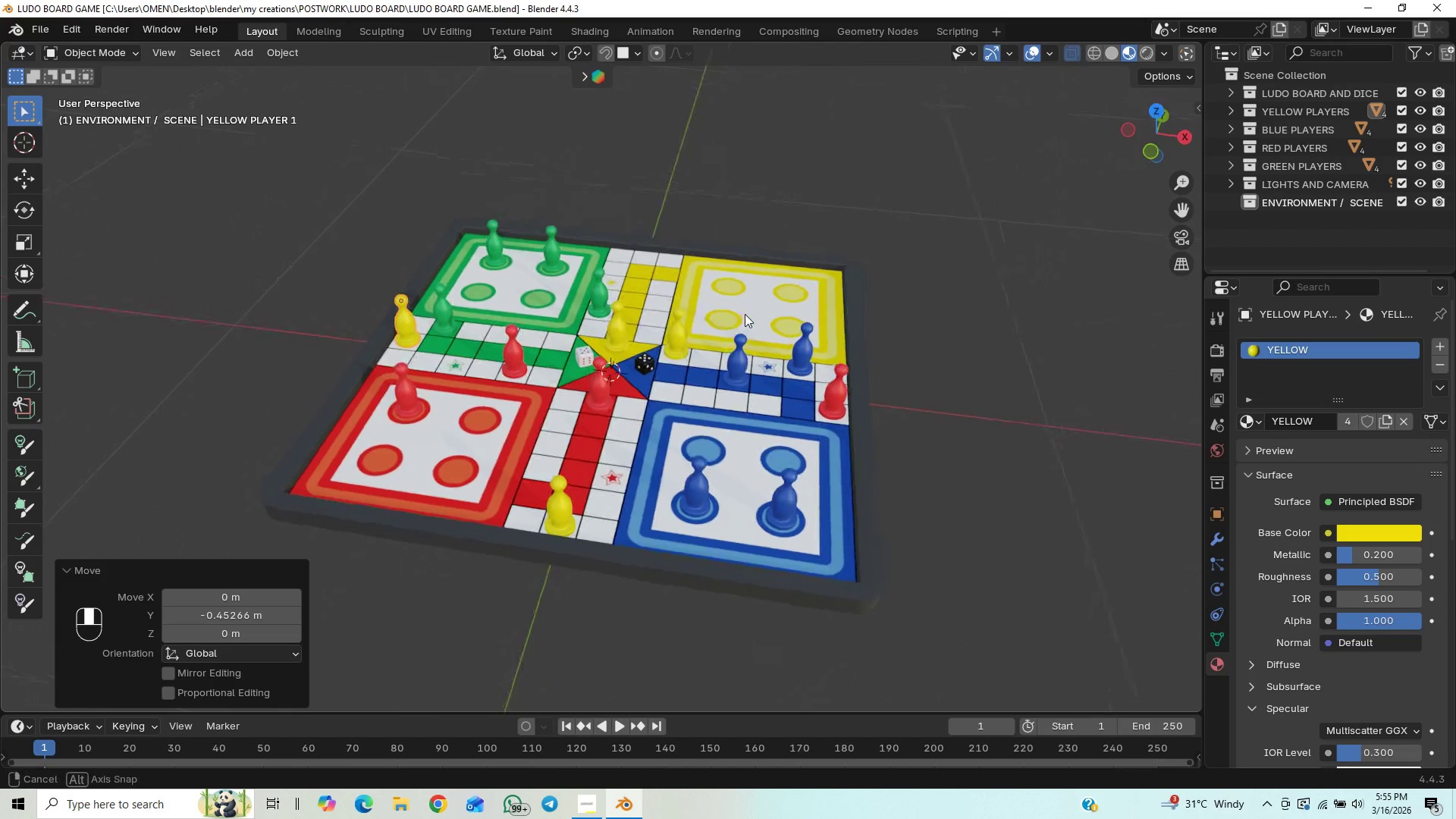 
double_click([784, 296])
 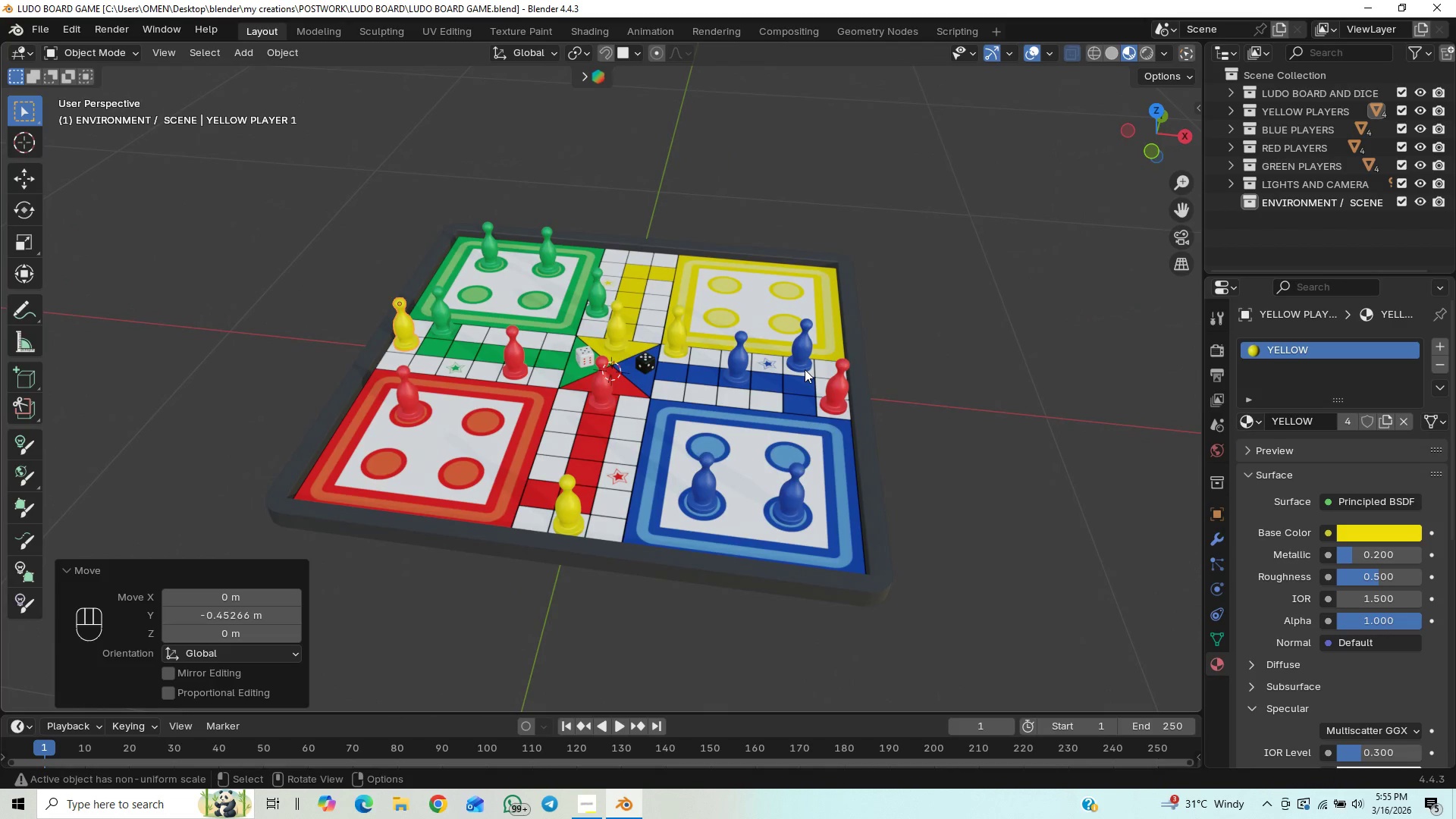 
wait(8.11)
 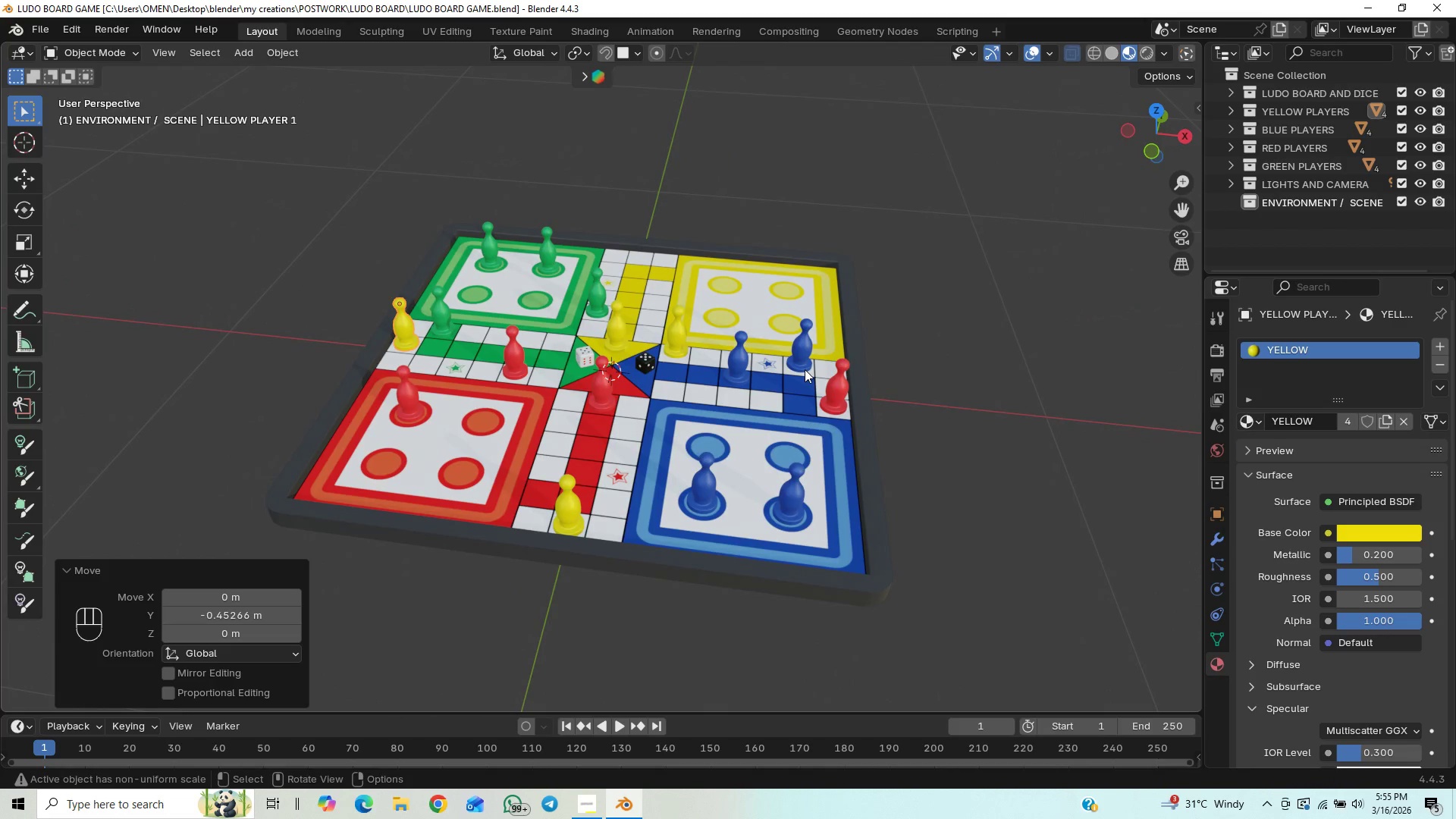 
left_click([801, 359])
 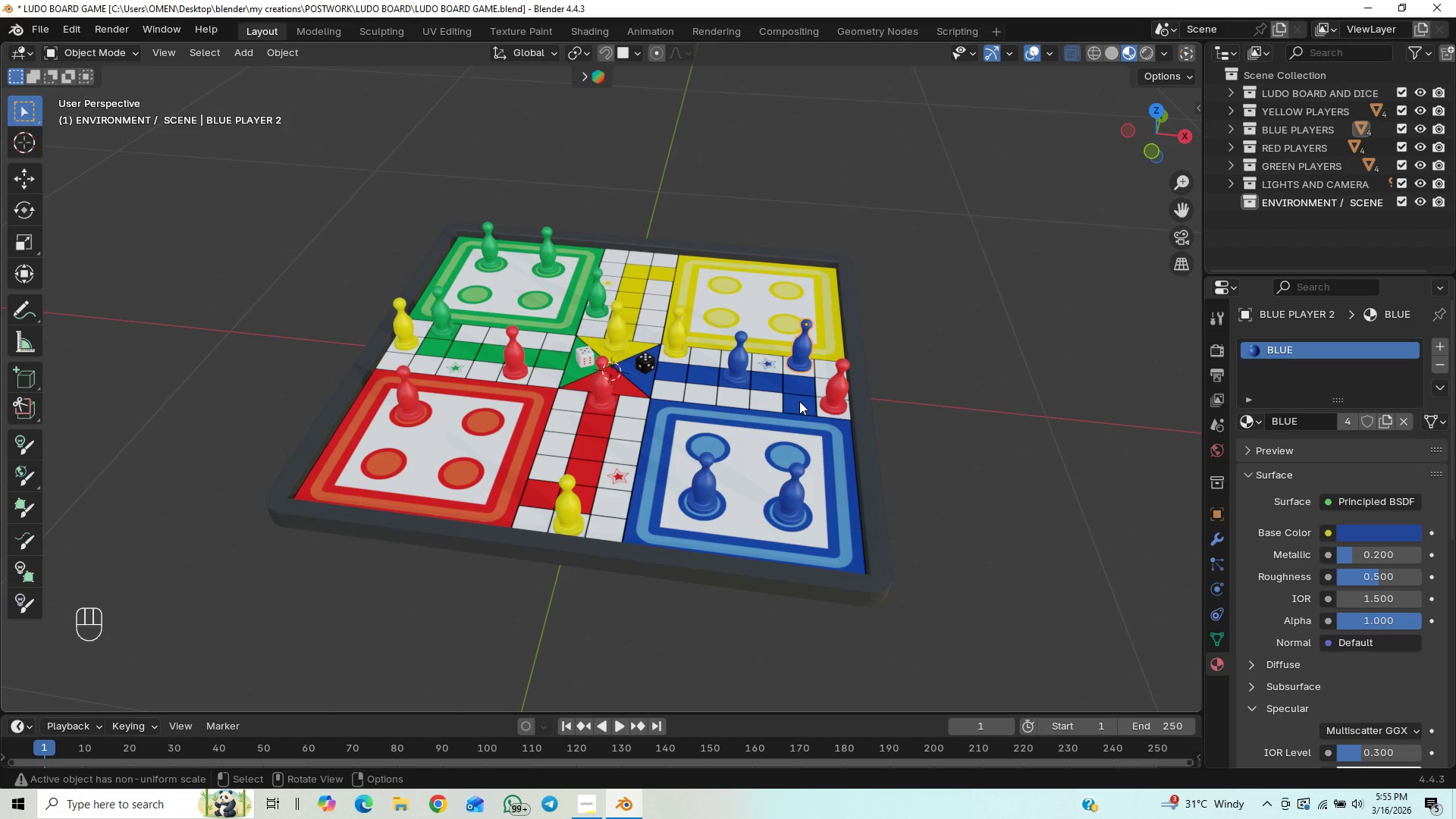 
type(gy)
 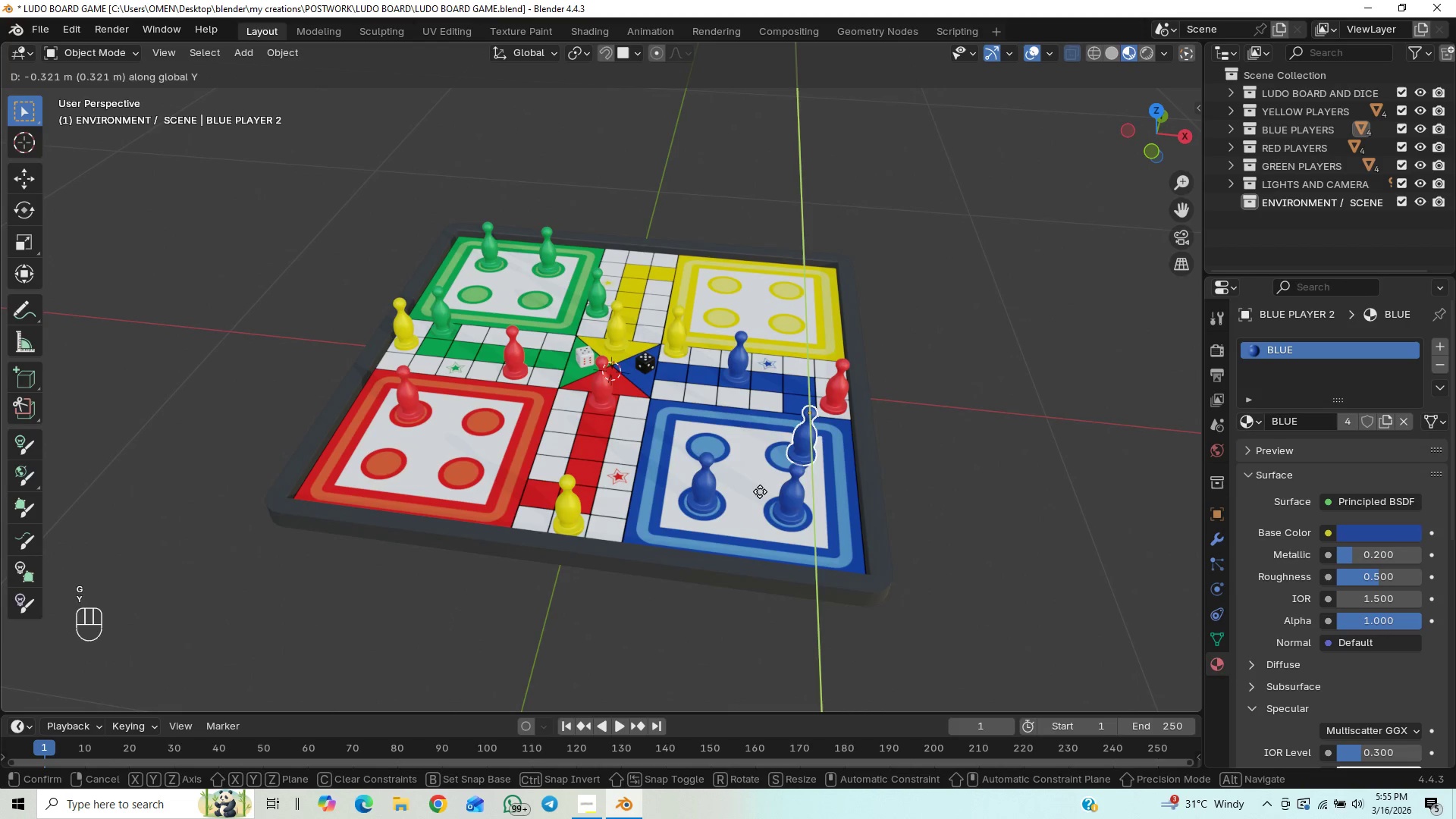 
left_click([760, 491])
 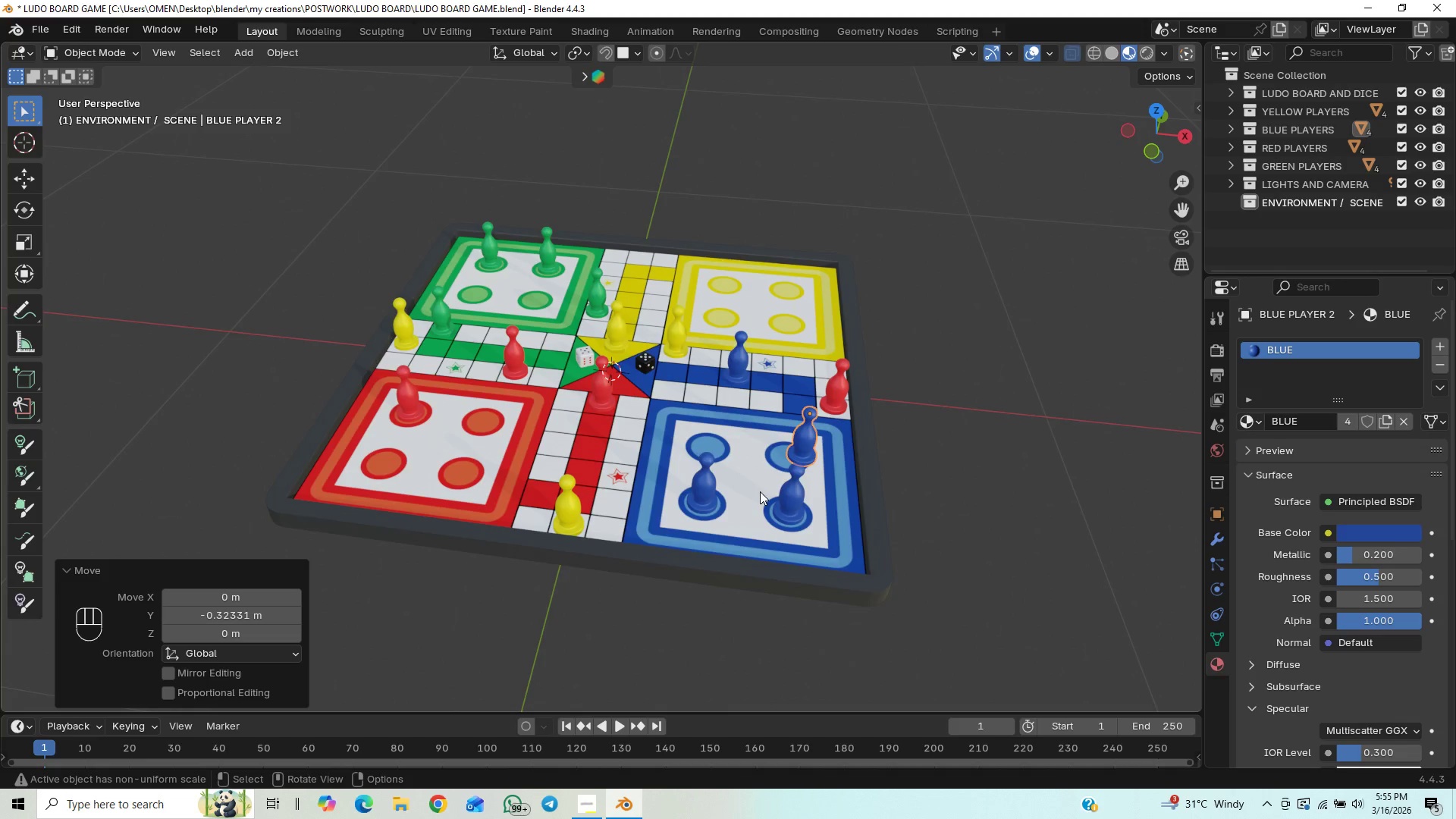 
key(Numpad7)
 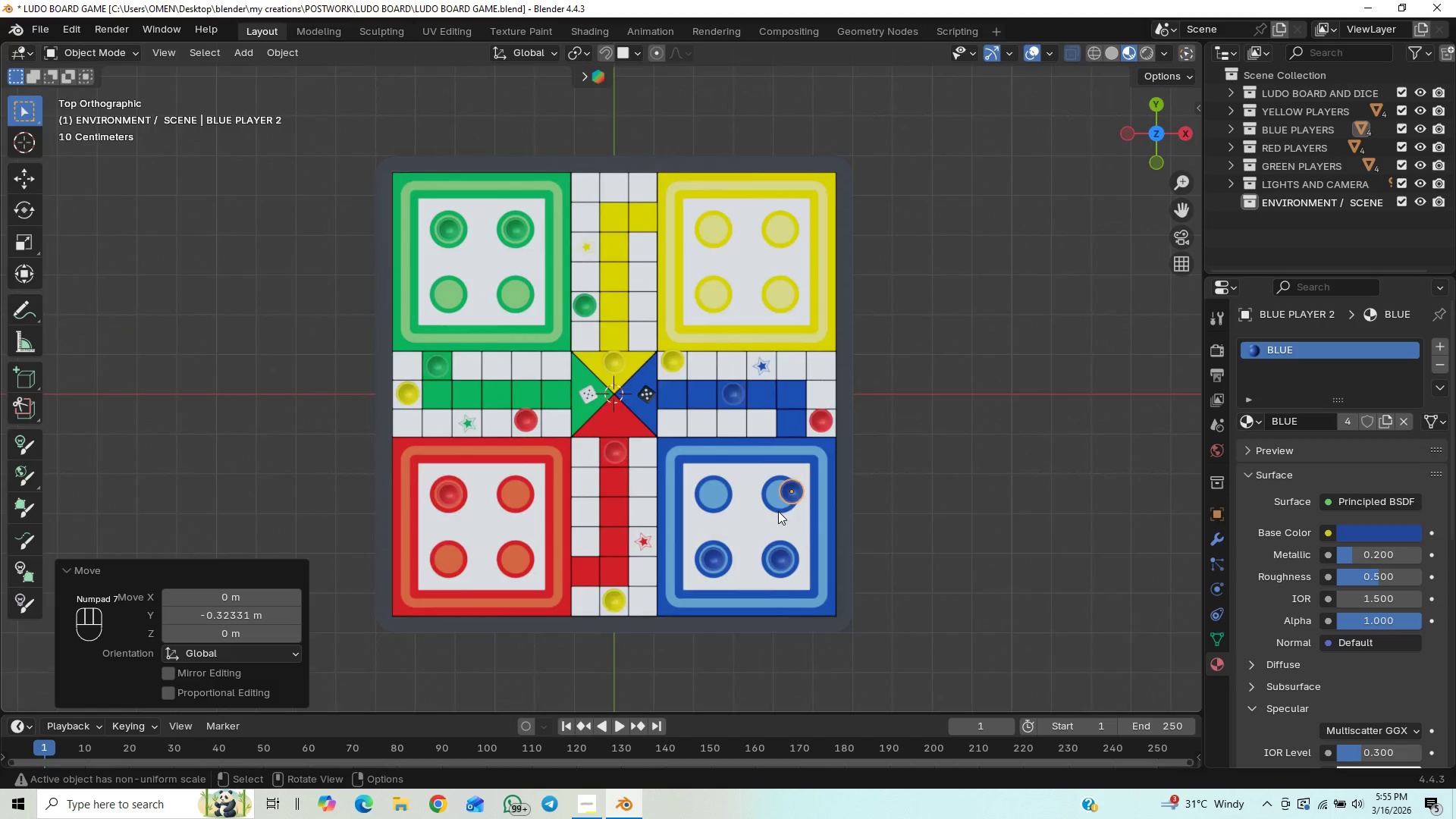 
scroll: coordinate [778, 511], scroll_direction: up, amount: 43.0
 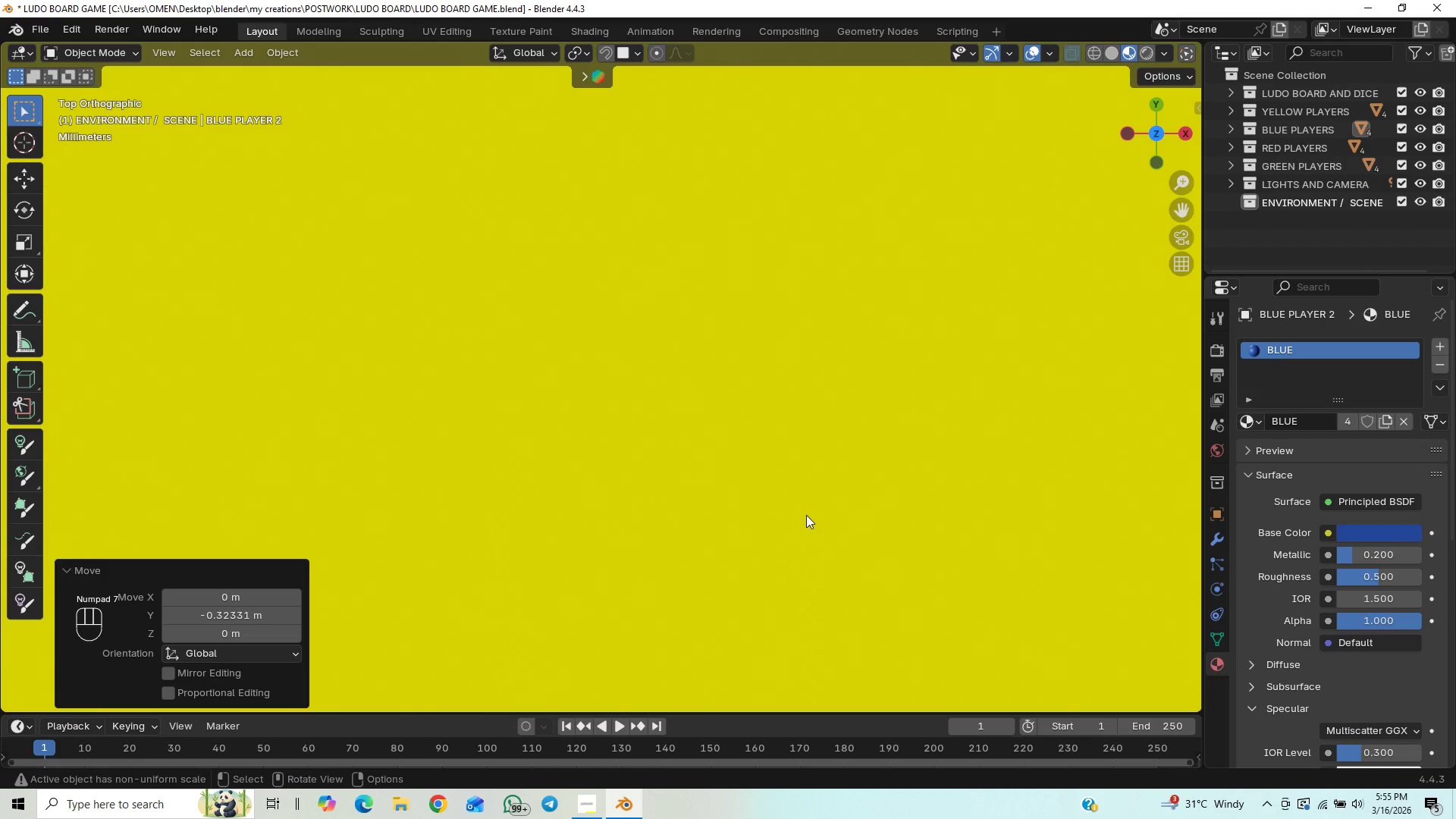 
scroll: coordinate [806, 512], scroll_direction: down, amount: 49.0
 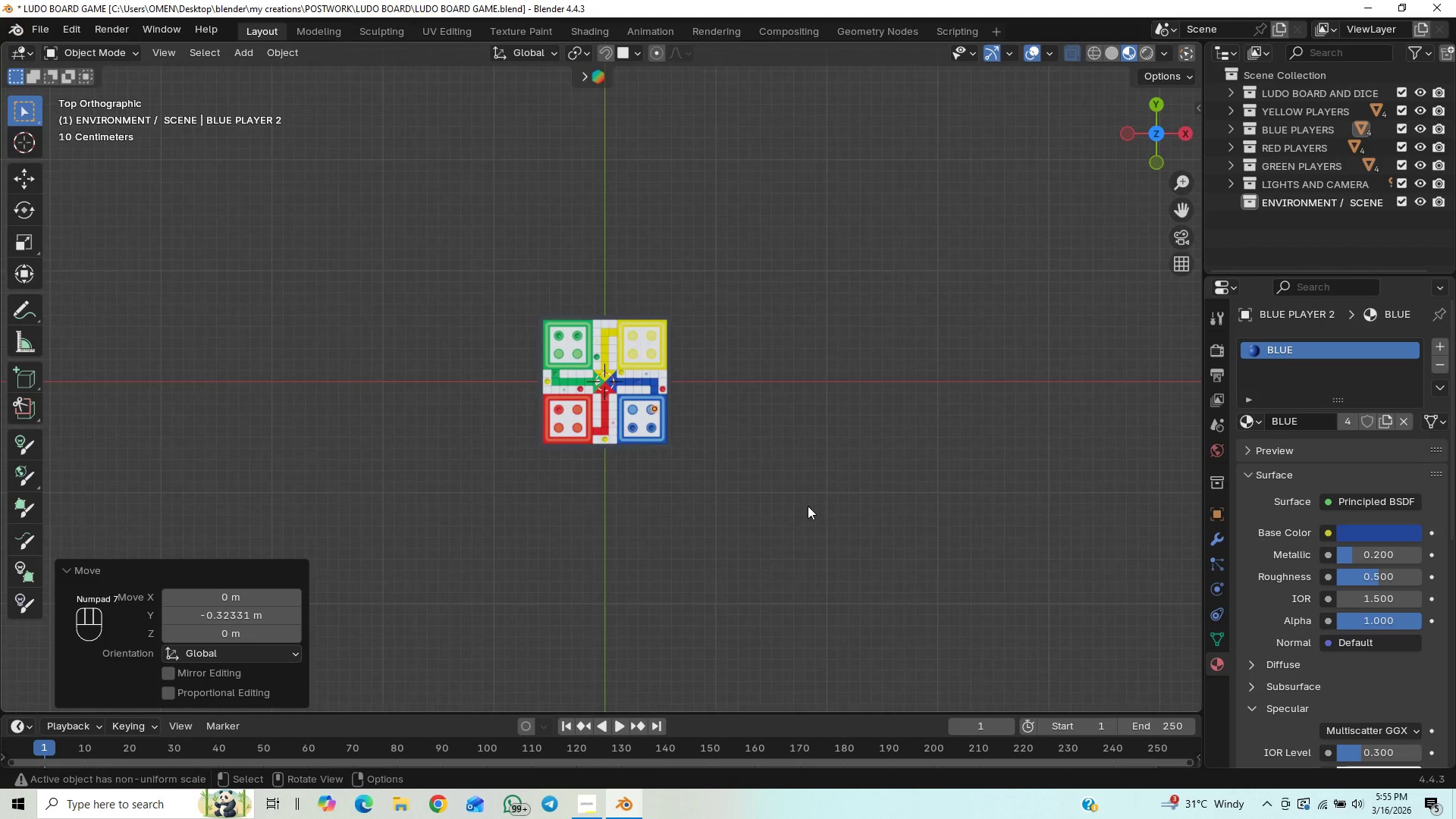 
scroll: coordinate [810, 503], scroll_direction: up, amount: 8.0
 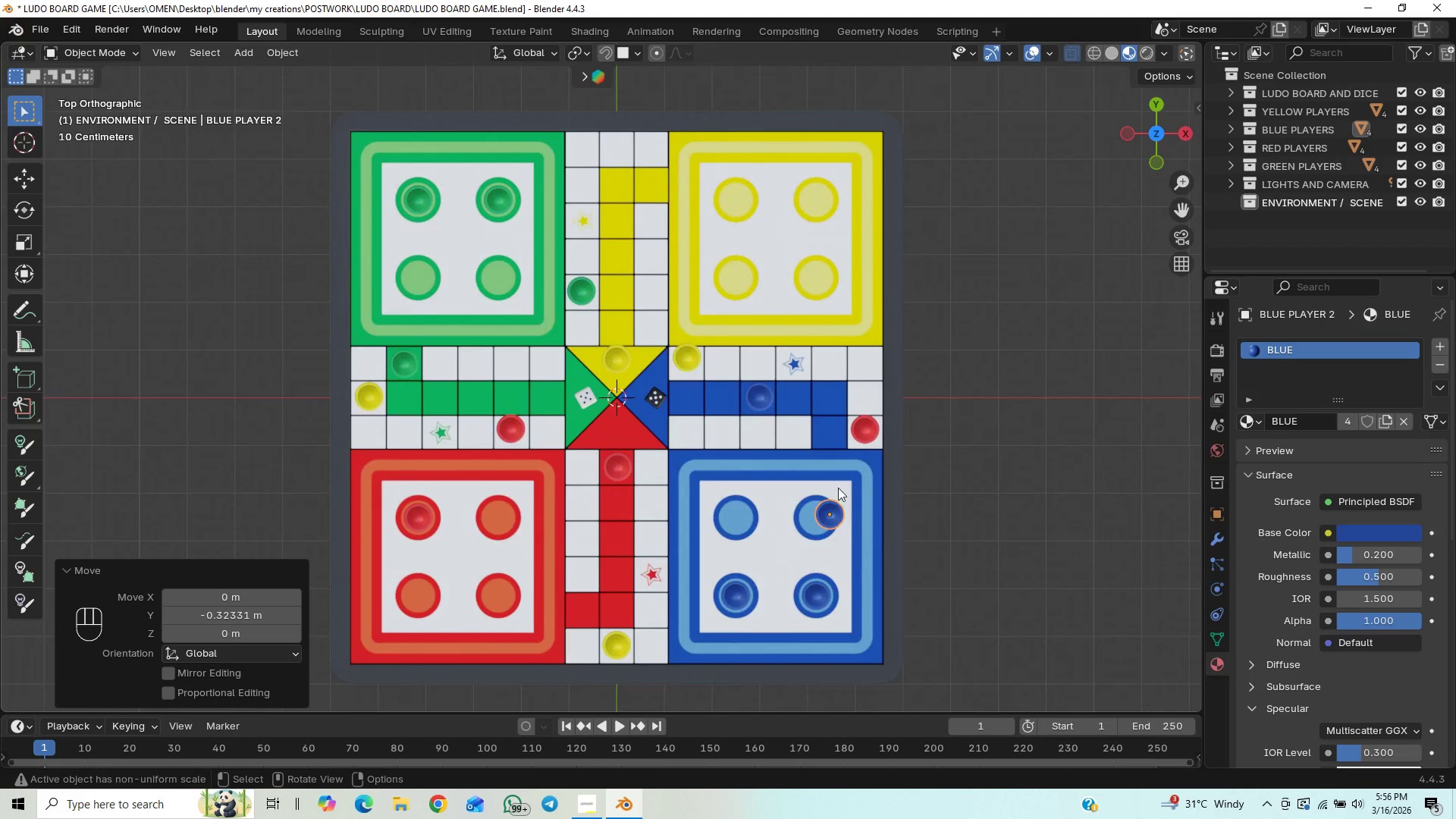 
hold_key(key=ShiftLeft, duration=0.8)
 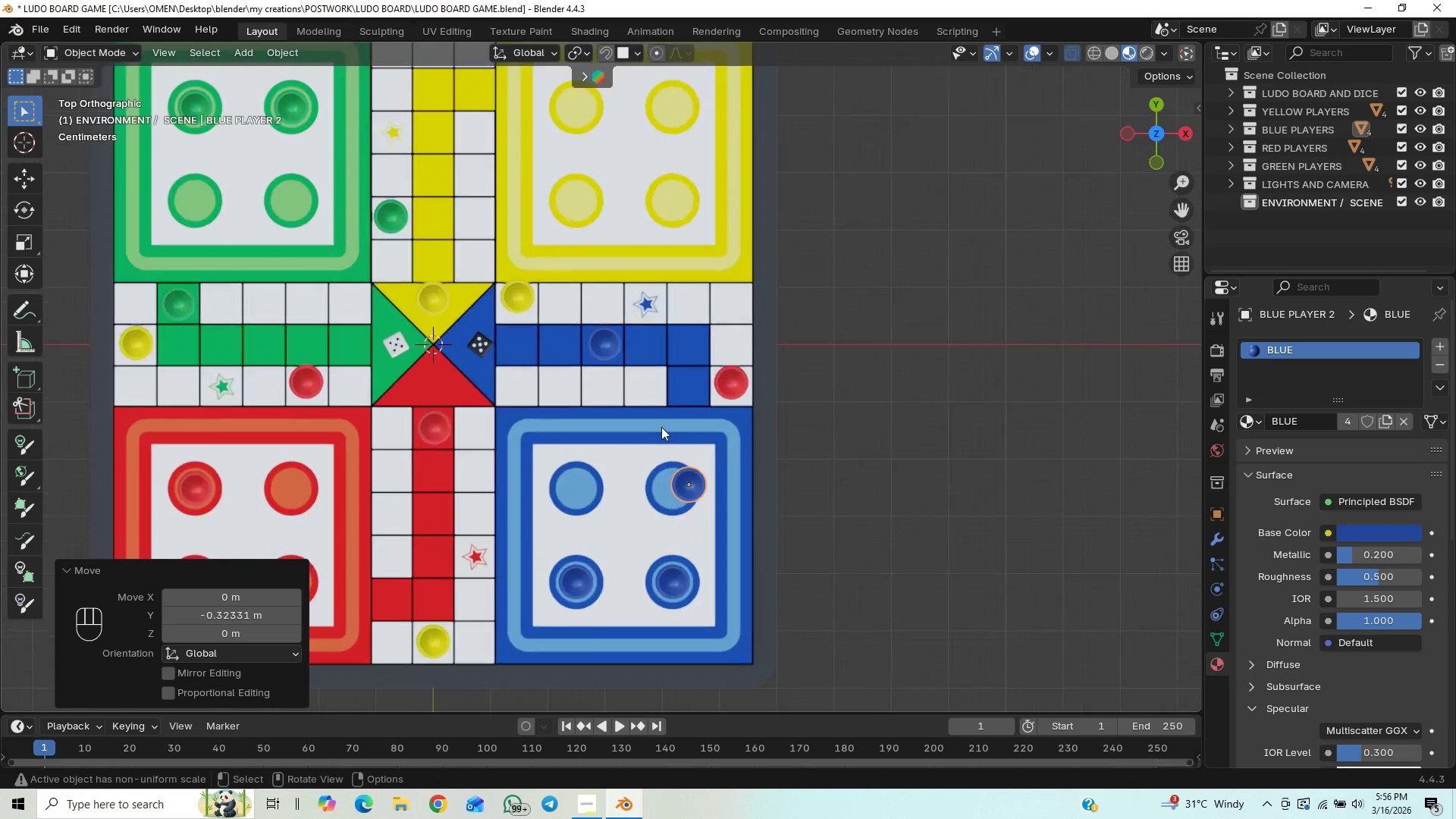 
scroll: coordinate [665, 429], scroll_direction: up, amount: 2.0
 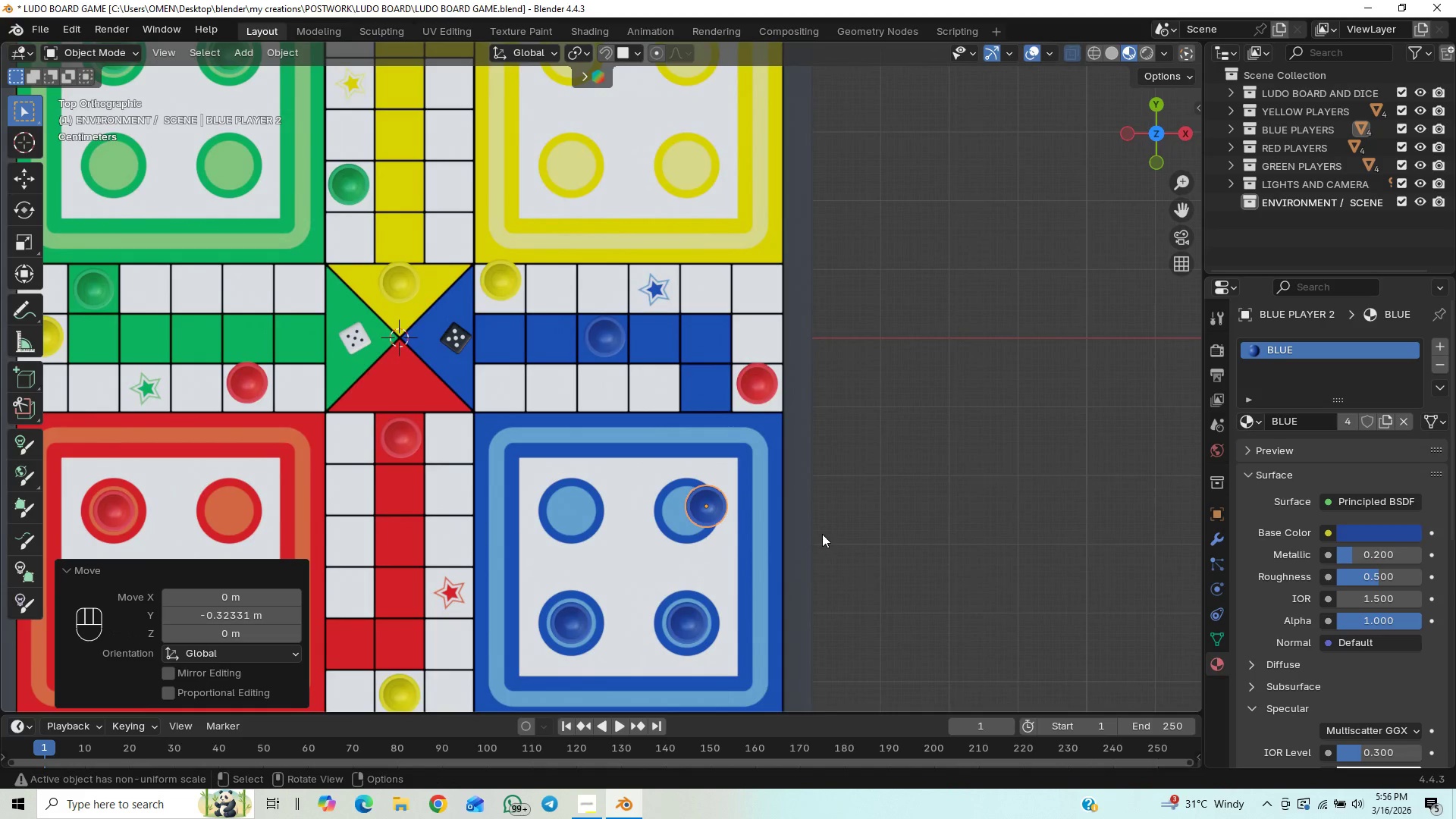 
type(gx)
 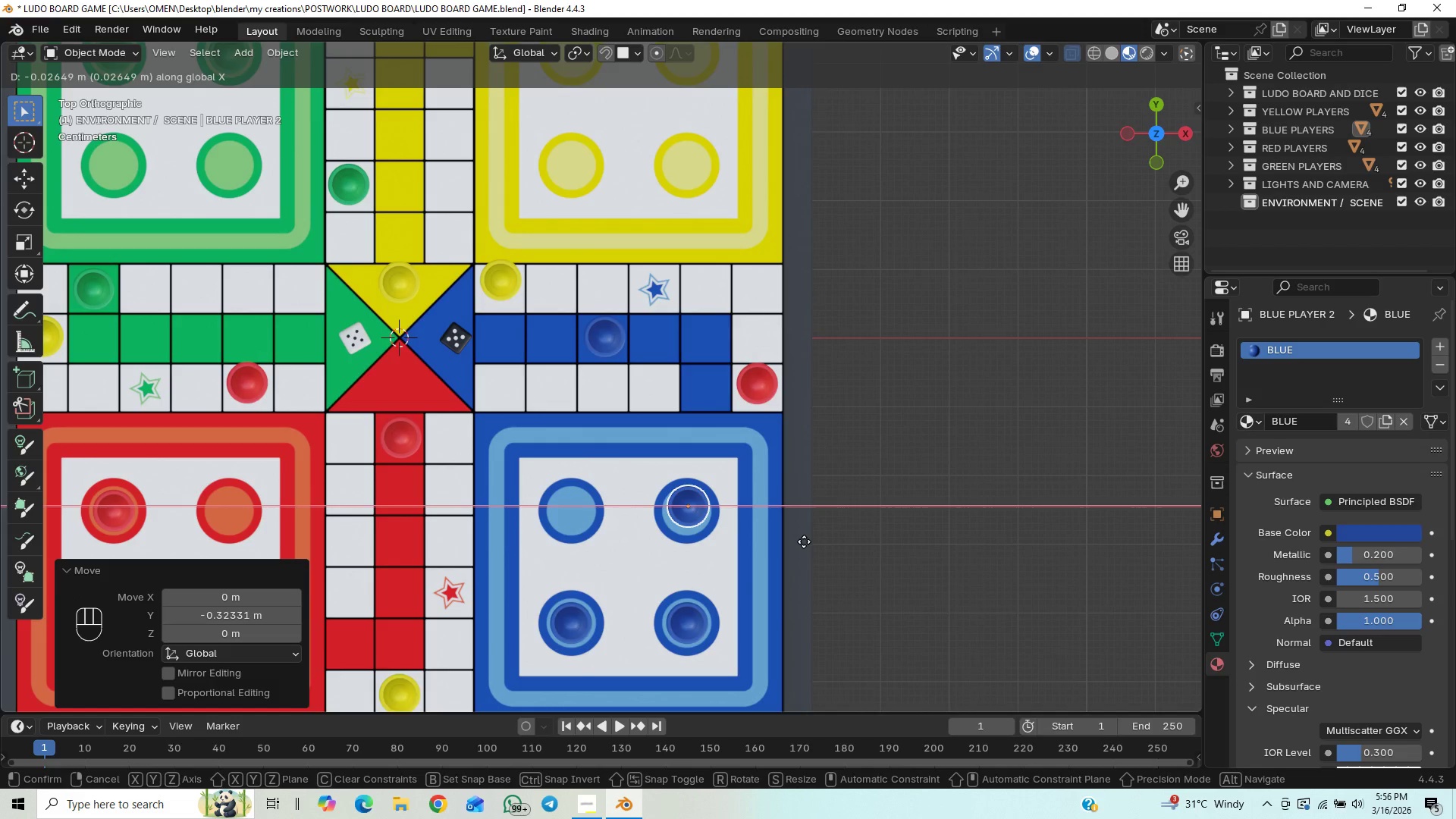 
left_click([803, 544])
 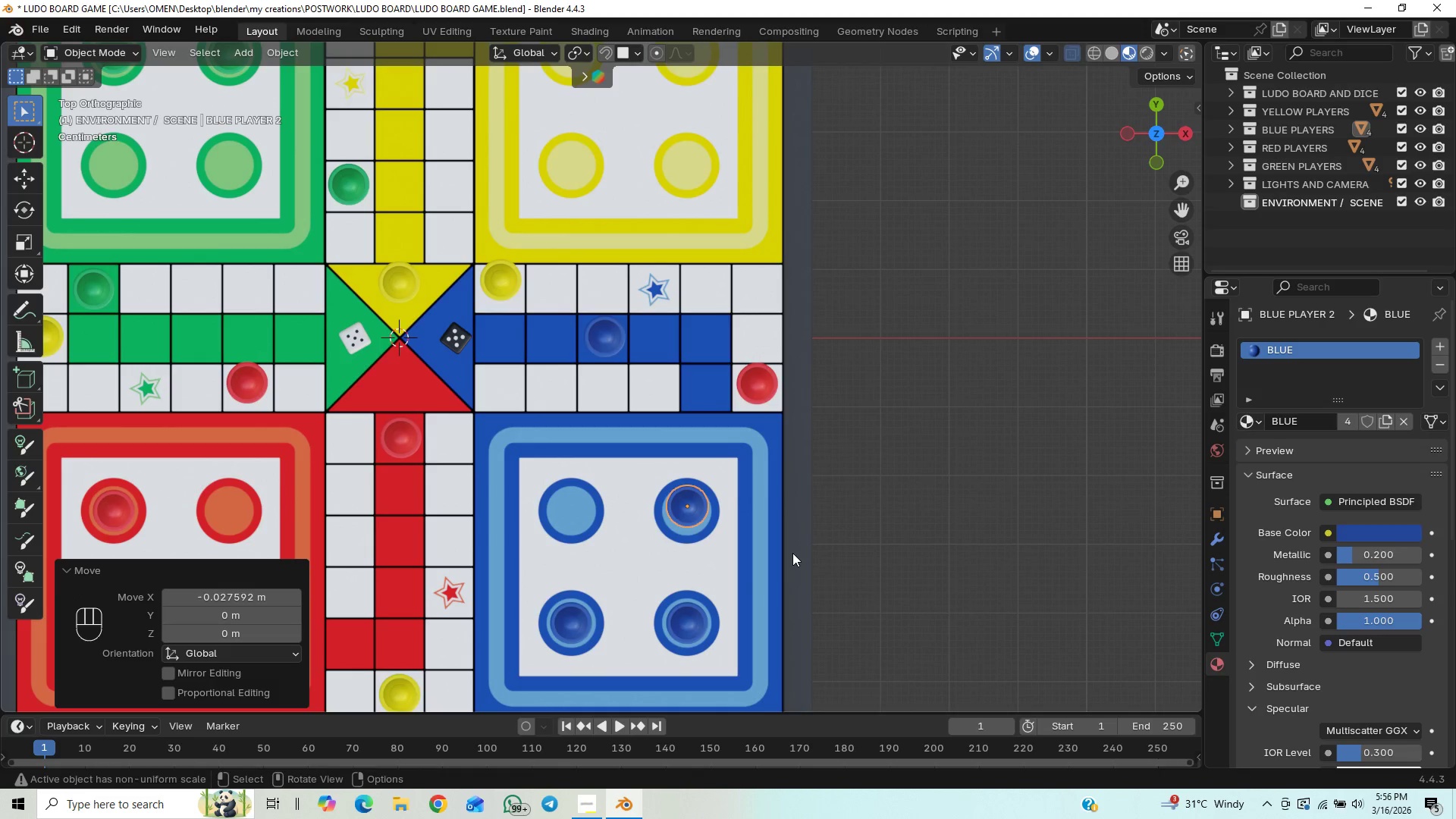 
hold_key(key=ShiftLeft, duration=0.64)
 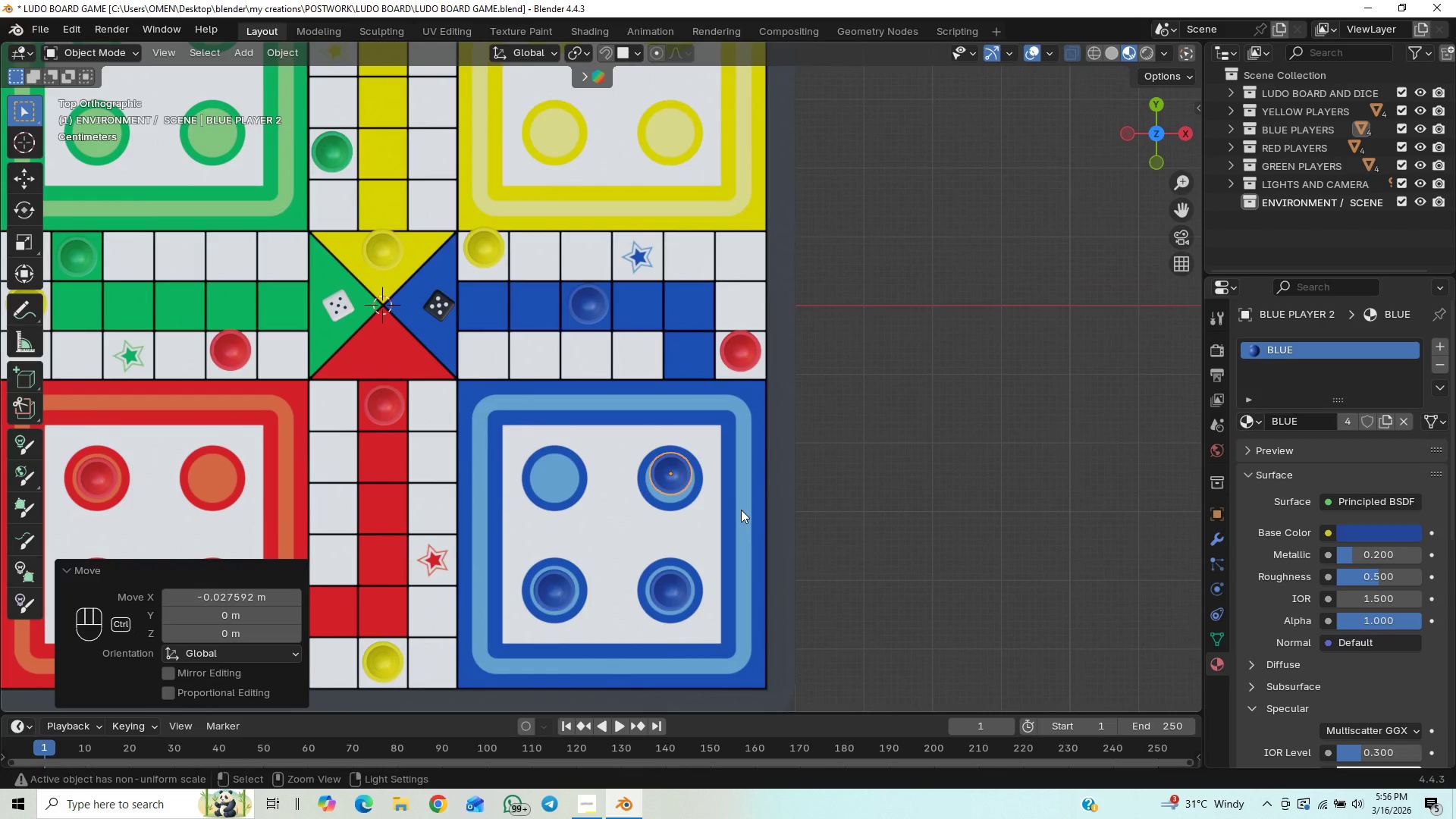 
hold_key(key=ControlLeft, duration=0.86)
 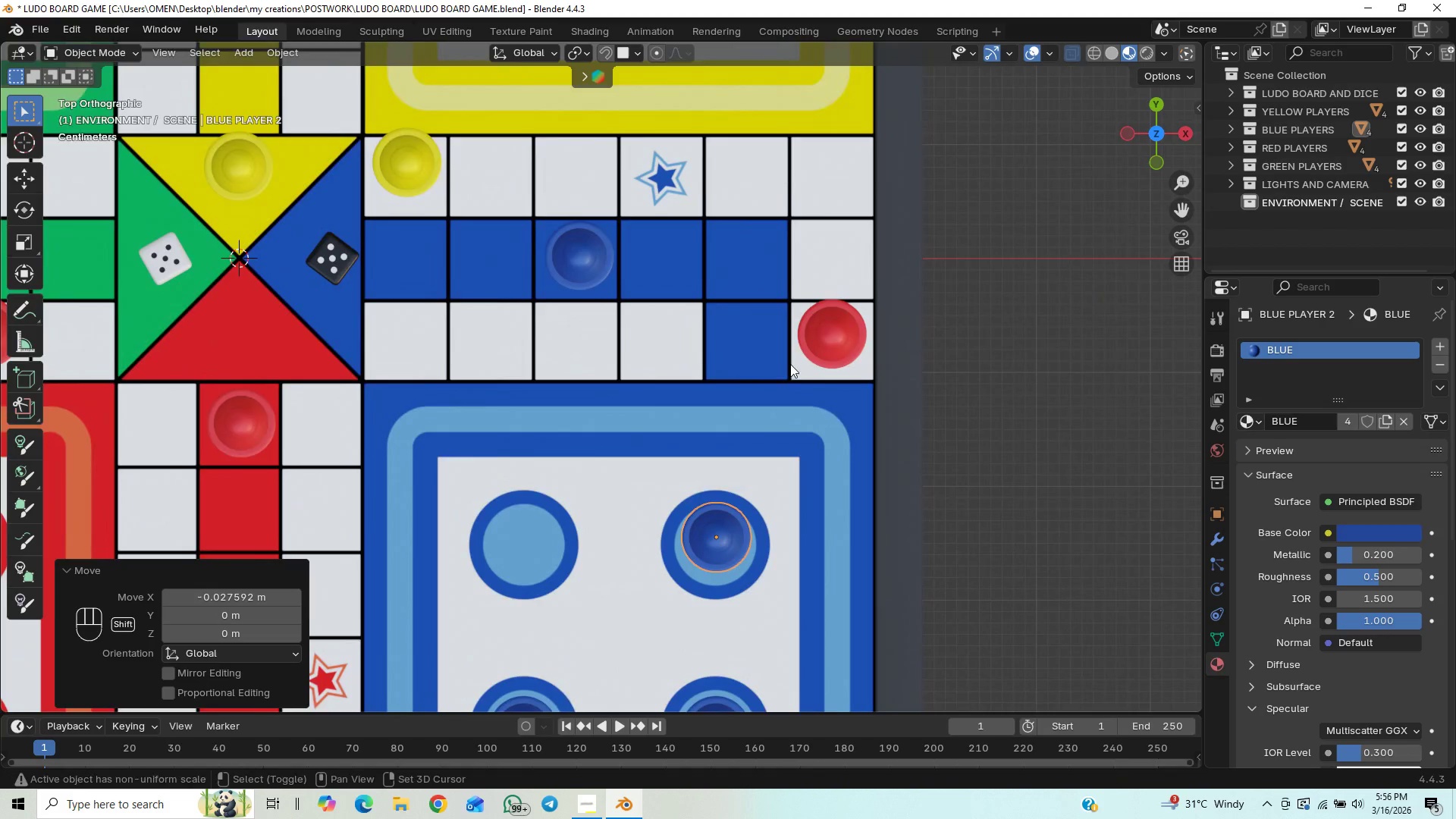 
hold_key(key=ShiftLeft, duration=0.92)
 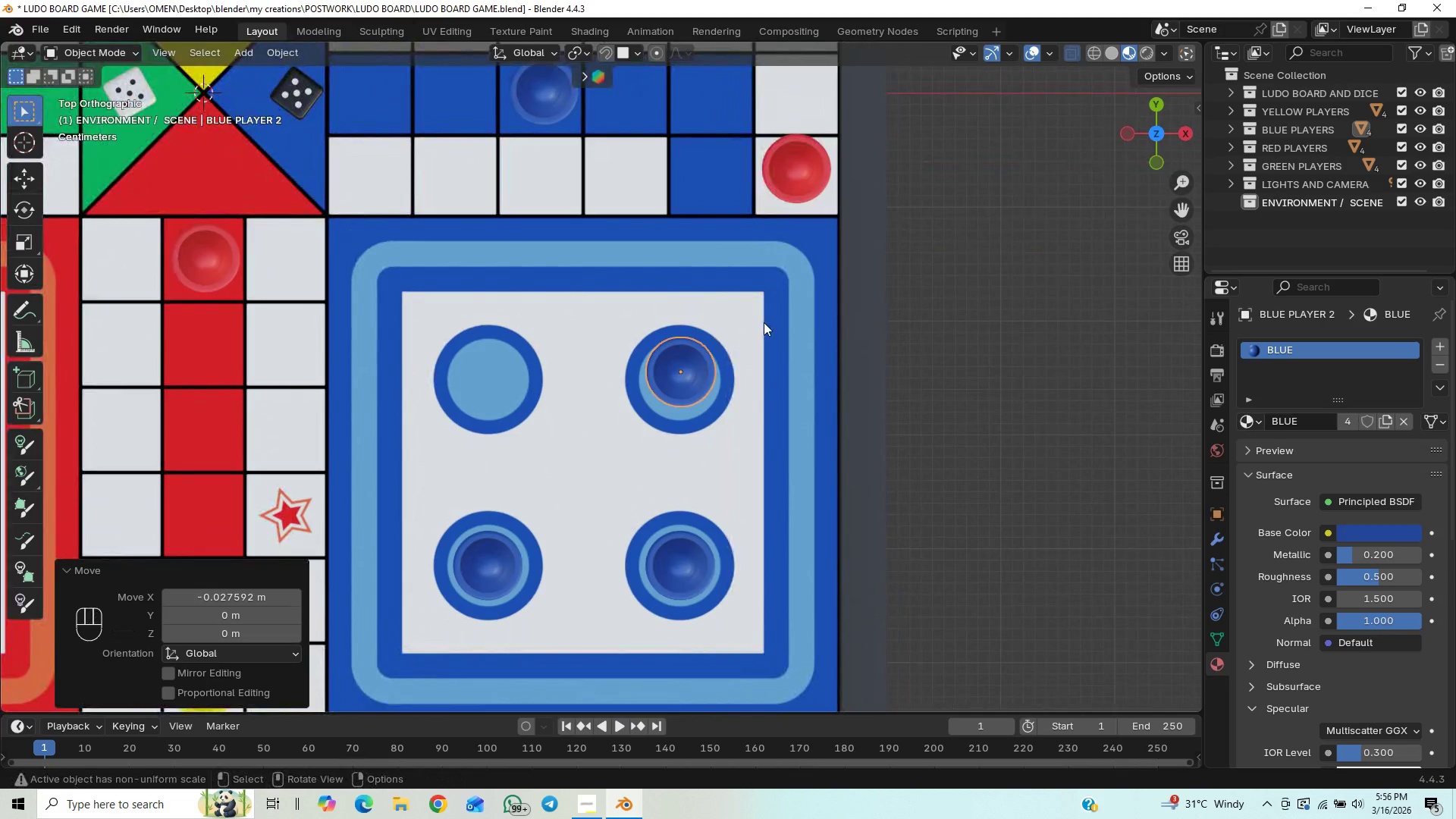 
scroll: coordinate [755, 199], scroll_direction: up, amount: 2.0
 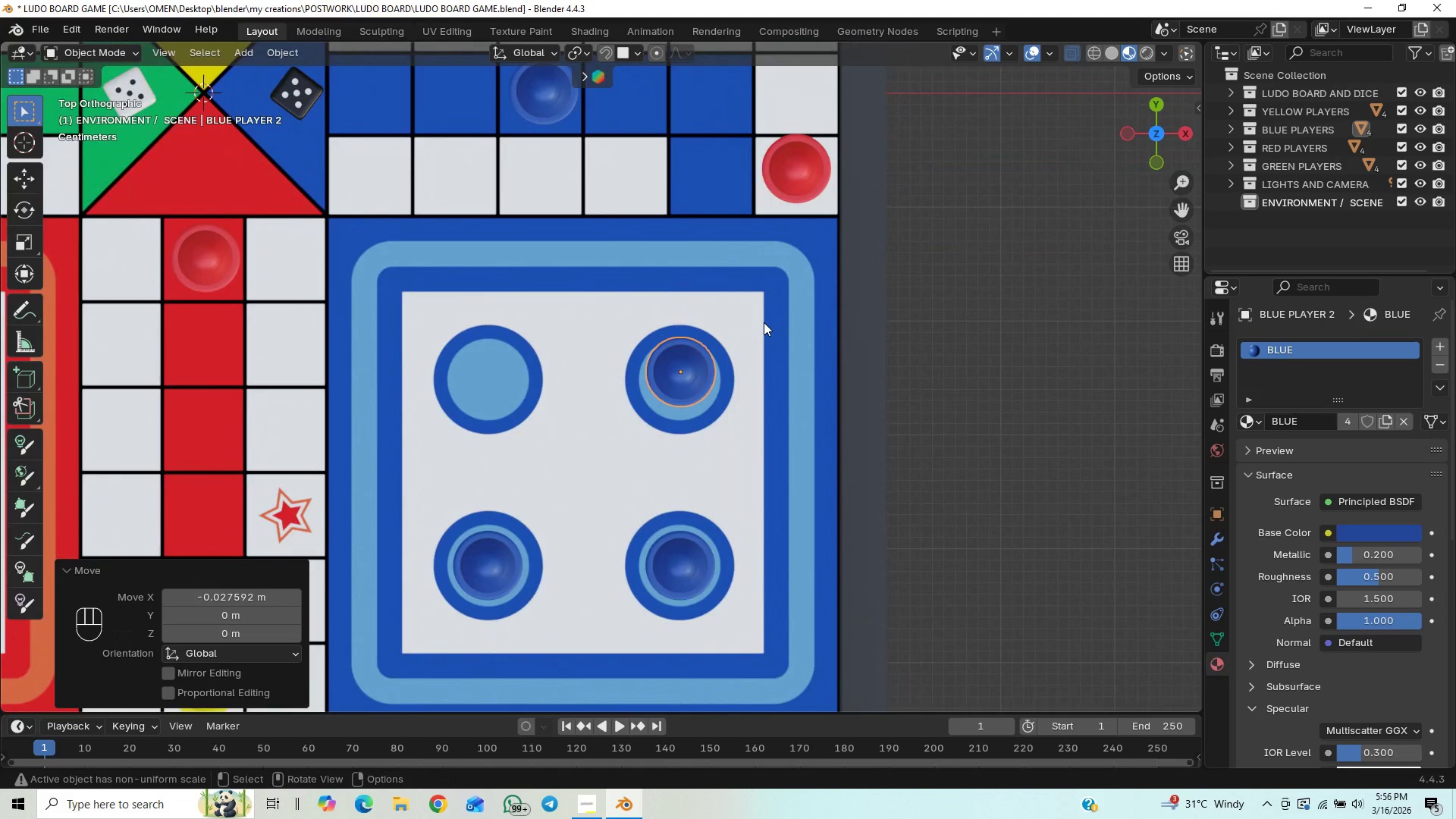 
type(gy)
 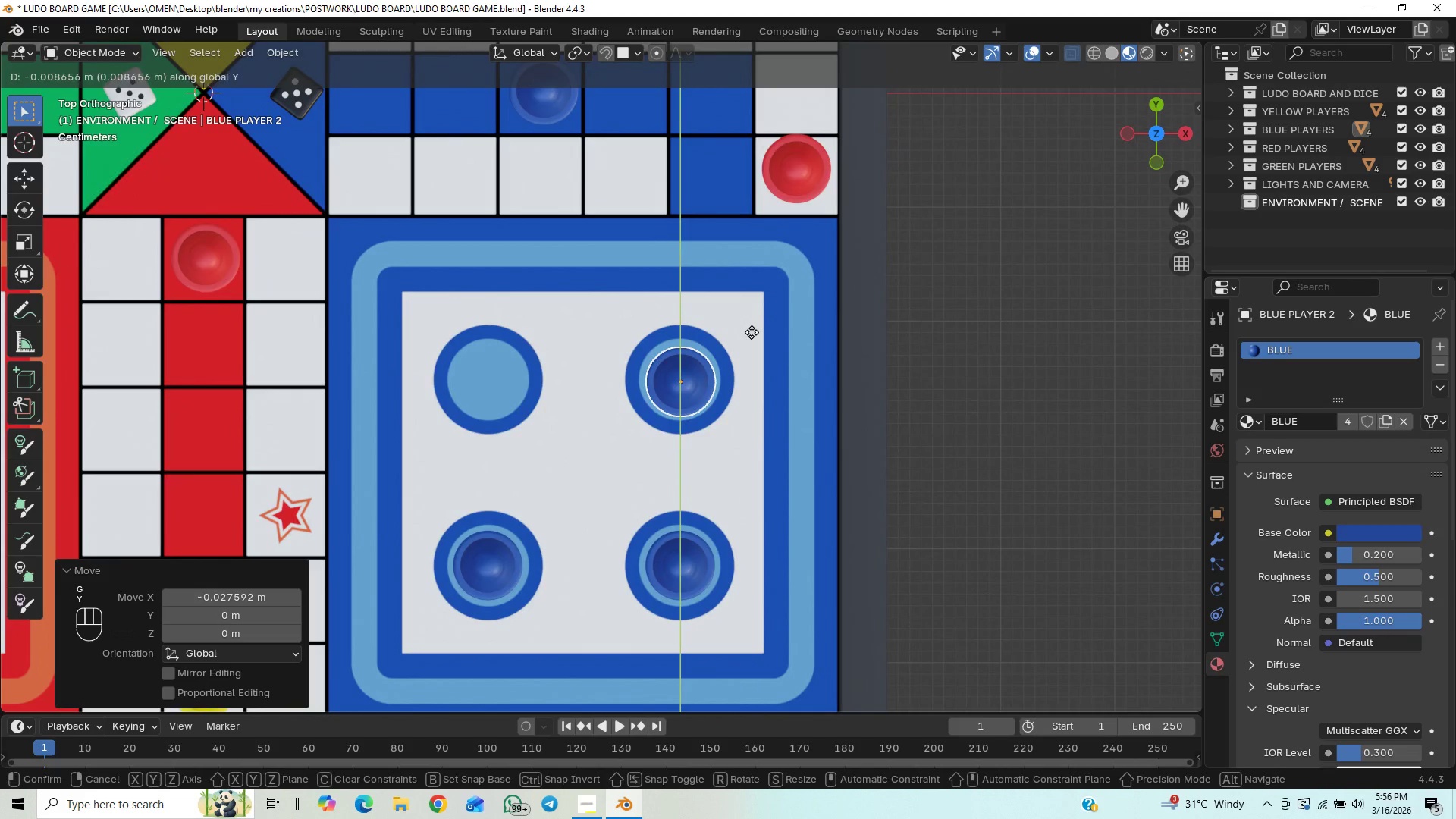 
left_click([748, 331])
 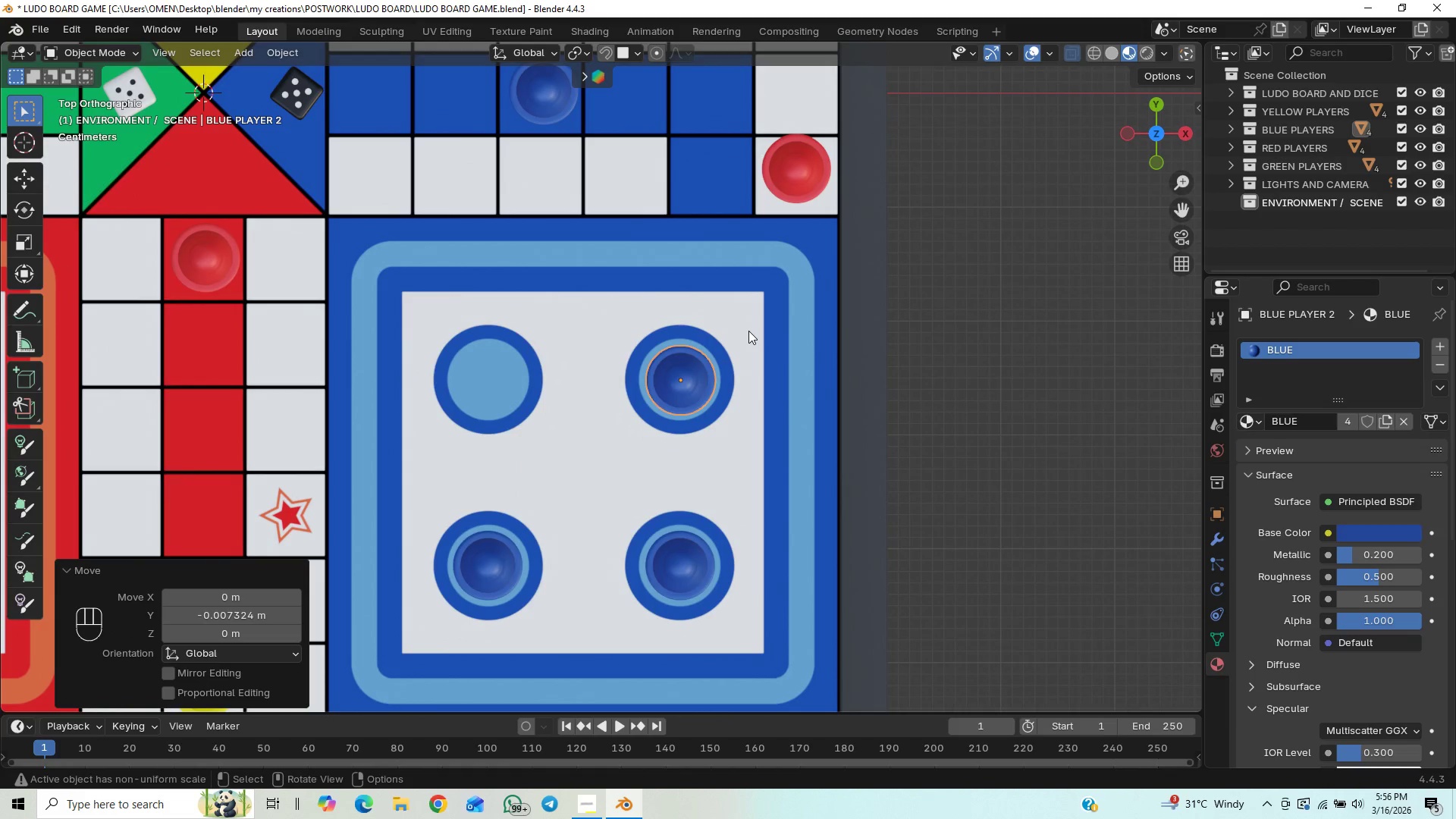 
type(gx)
 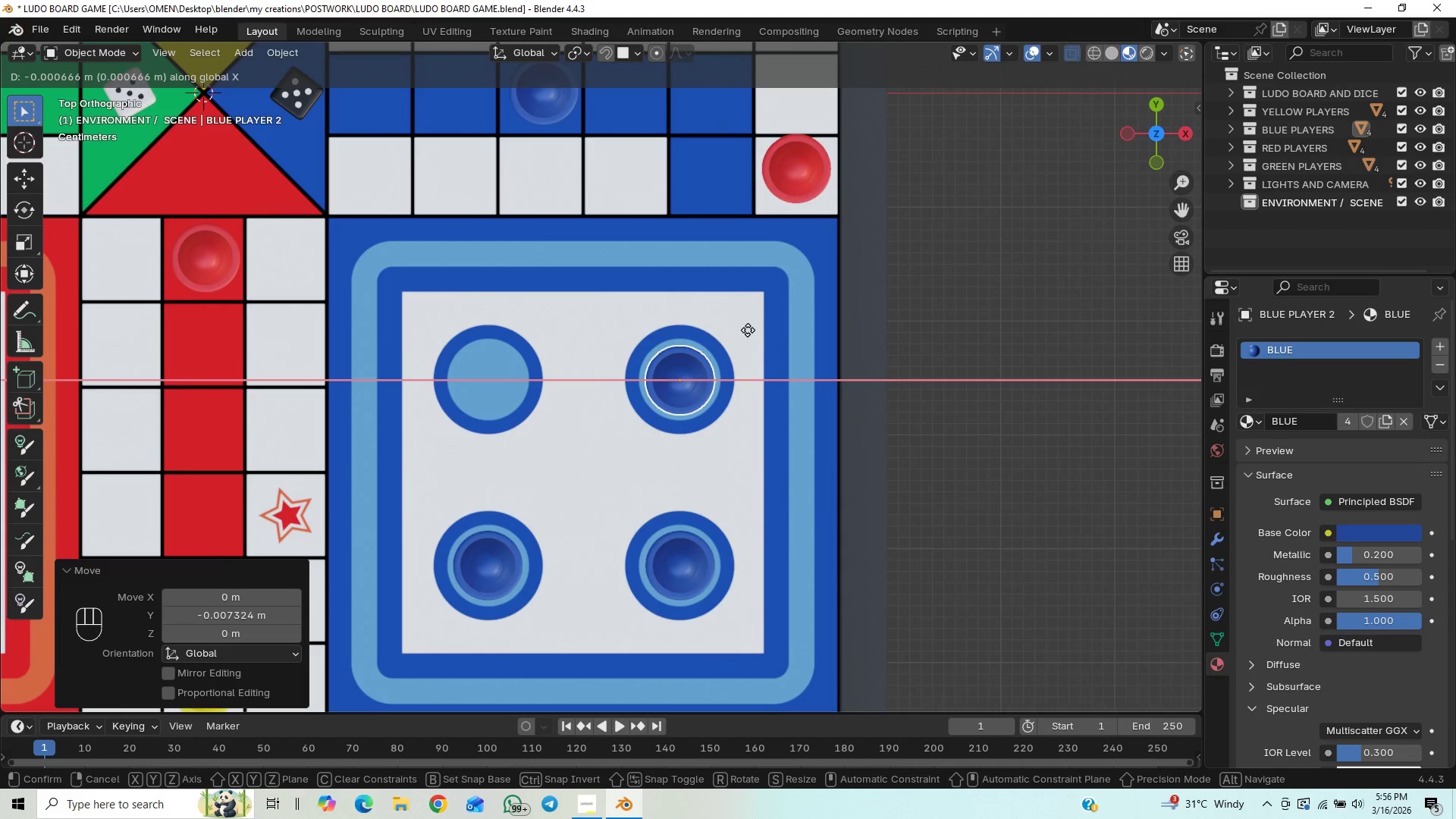 
wait(7.47)
 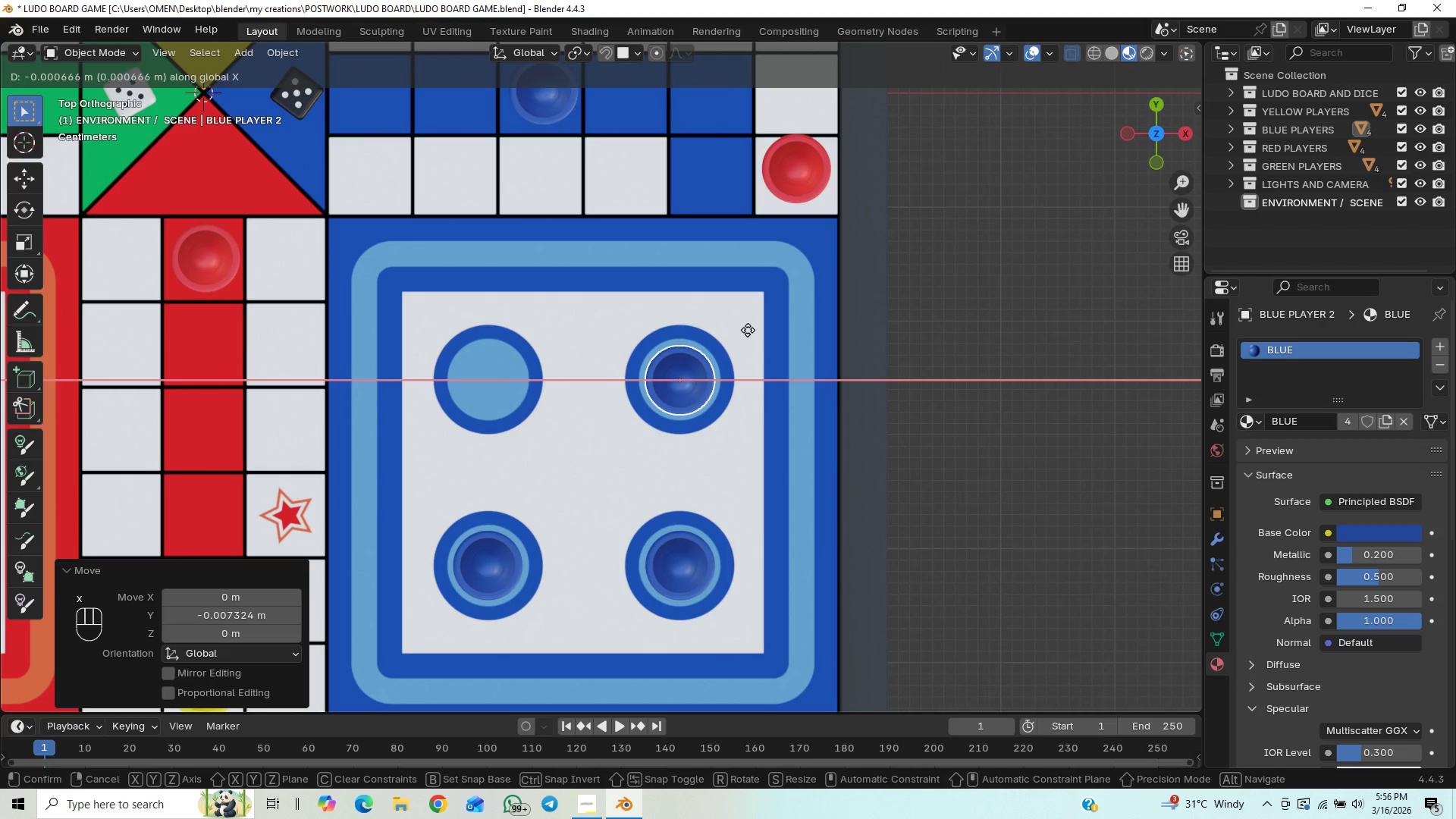 
left_click([748, 330])
 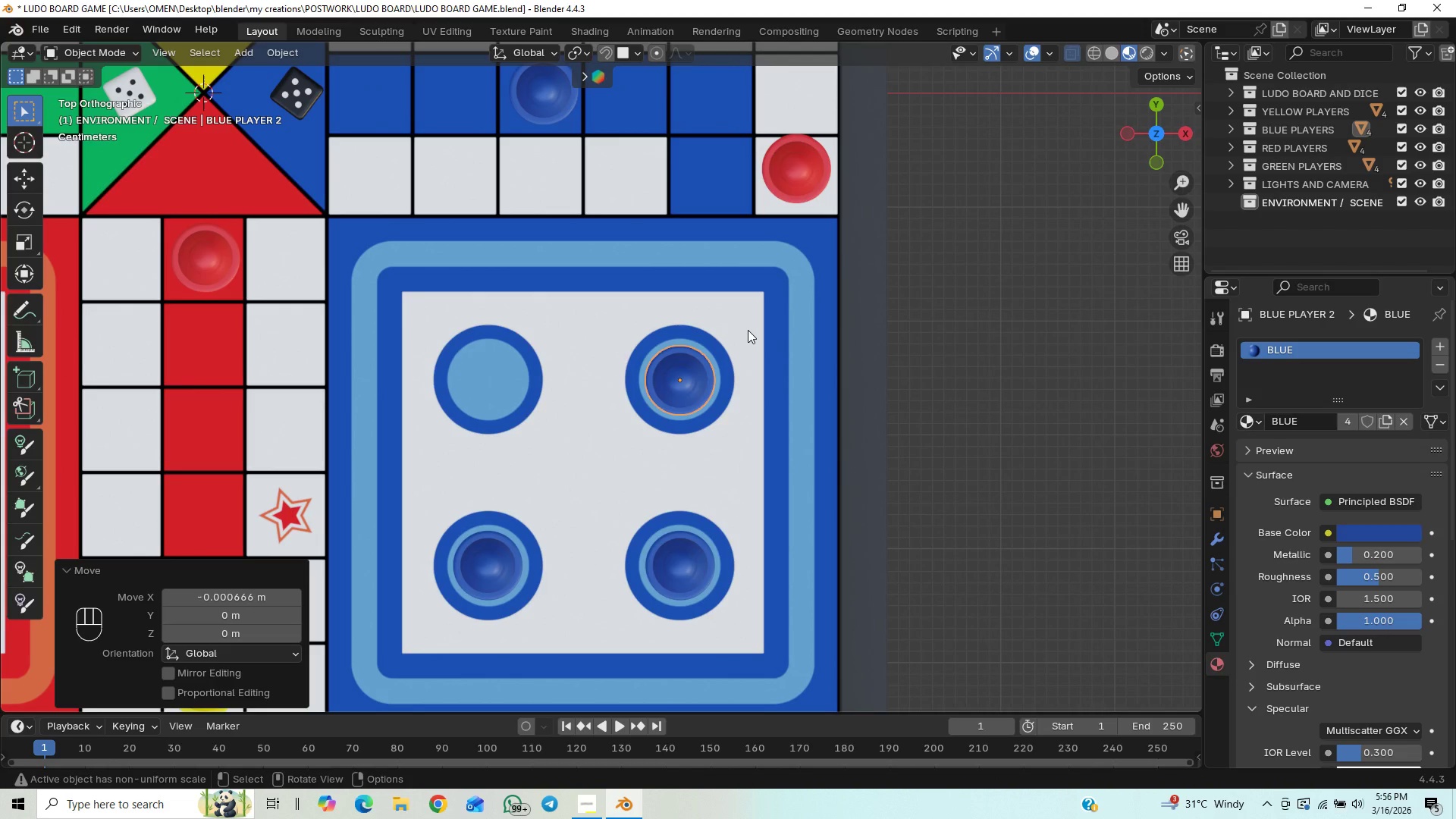 
type(gx)
 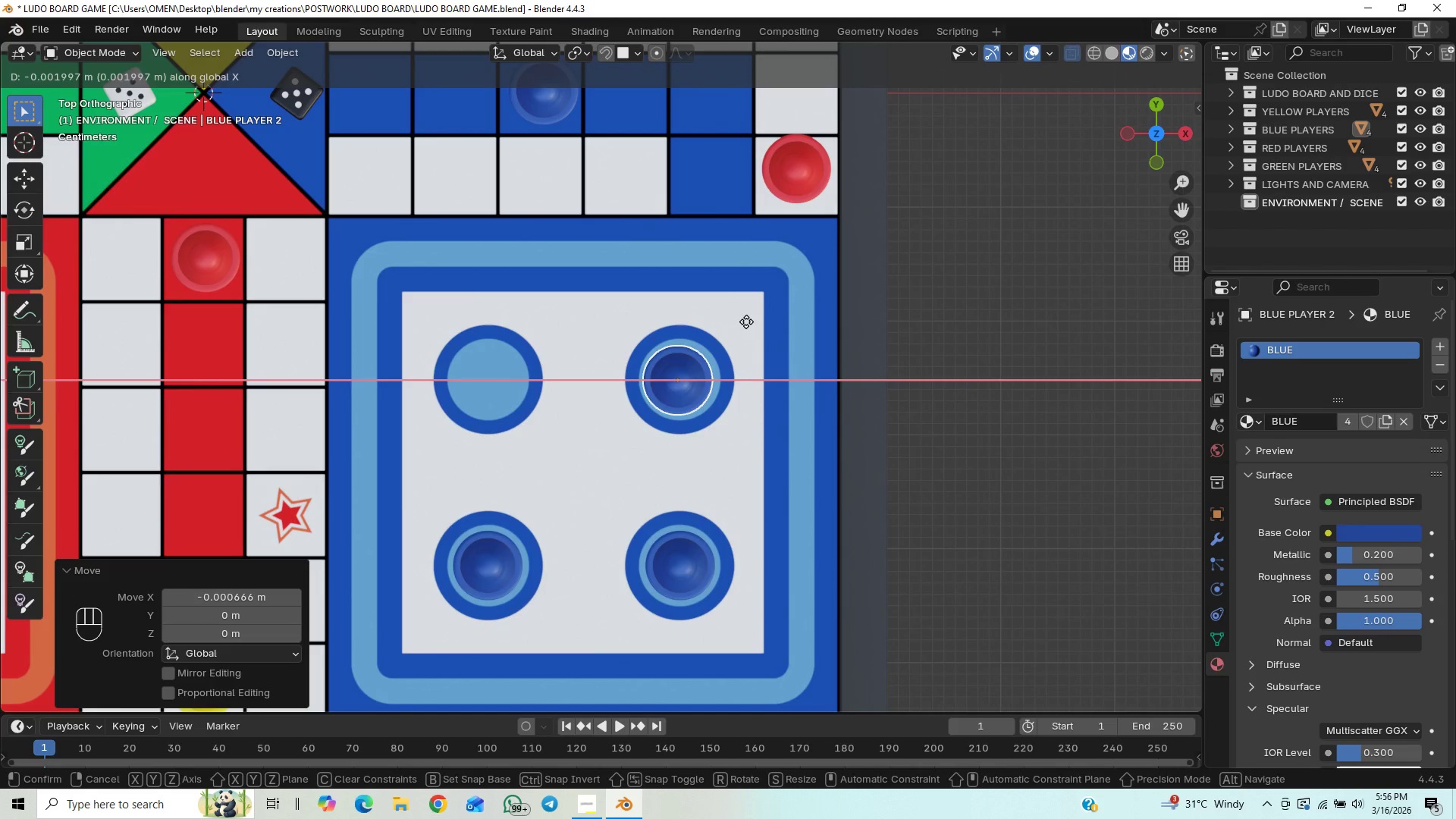 
wait(5.22)
 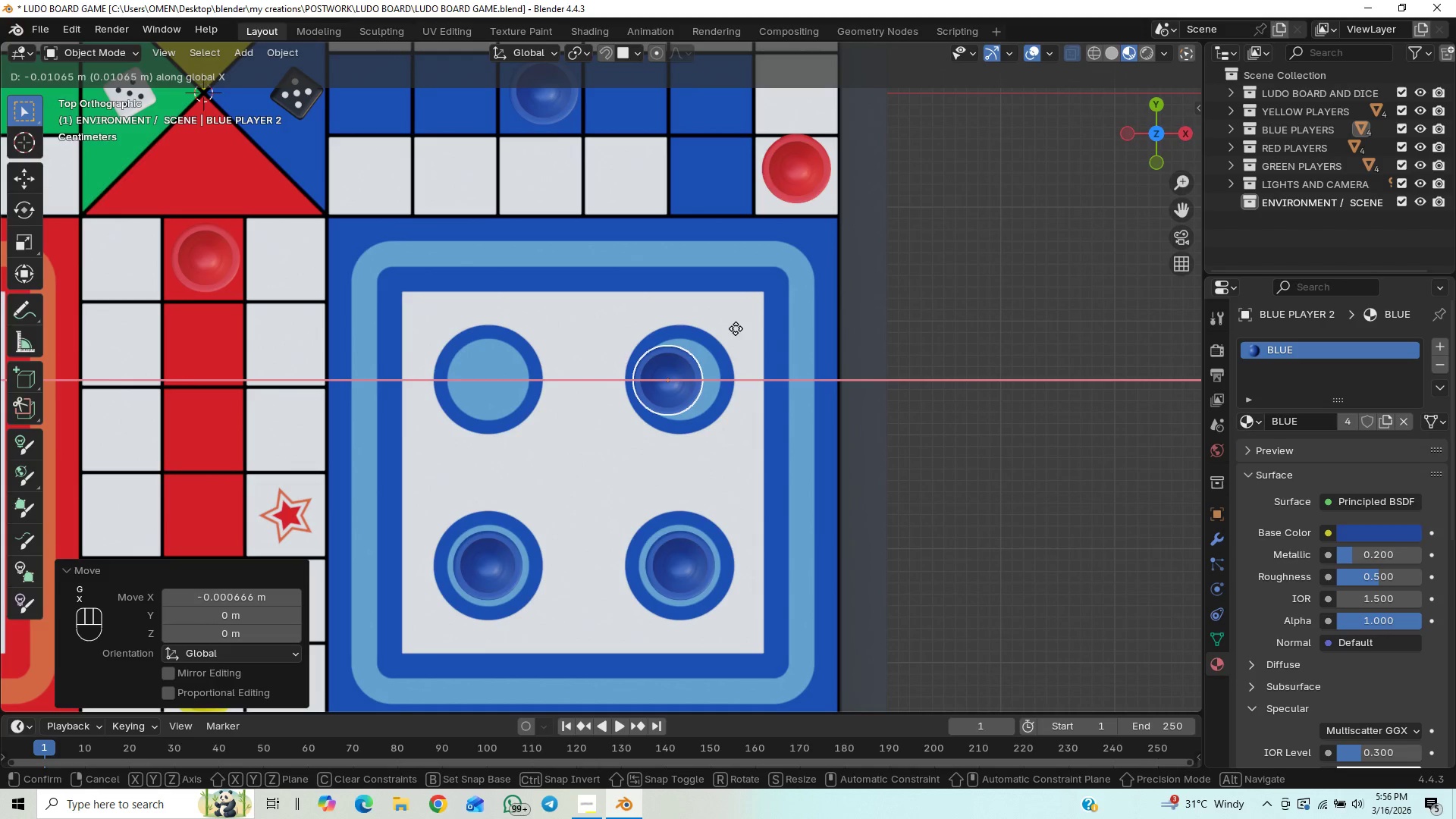 
left_click([748, 318])
 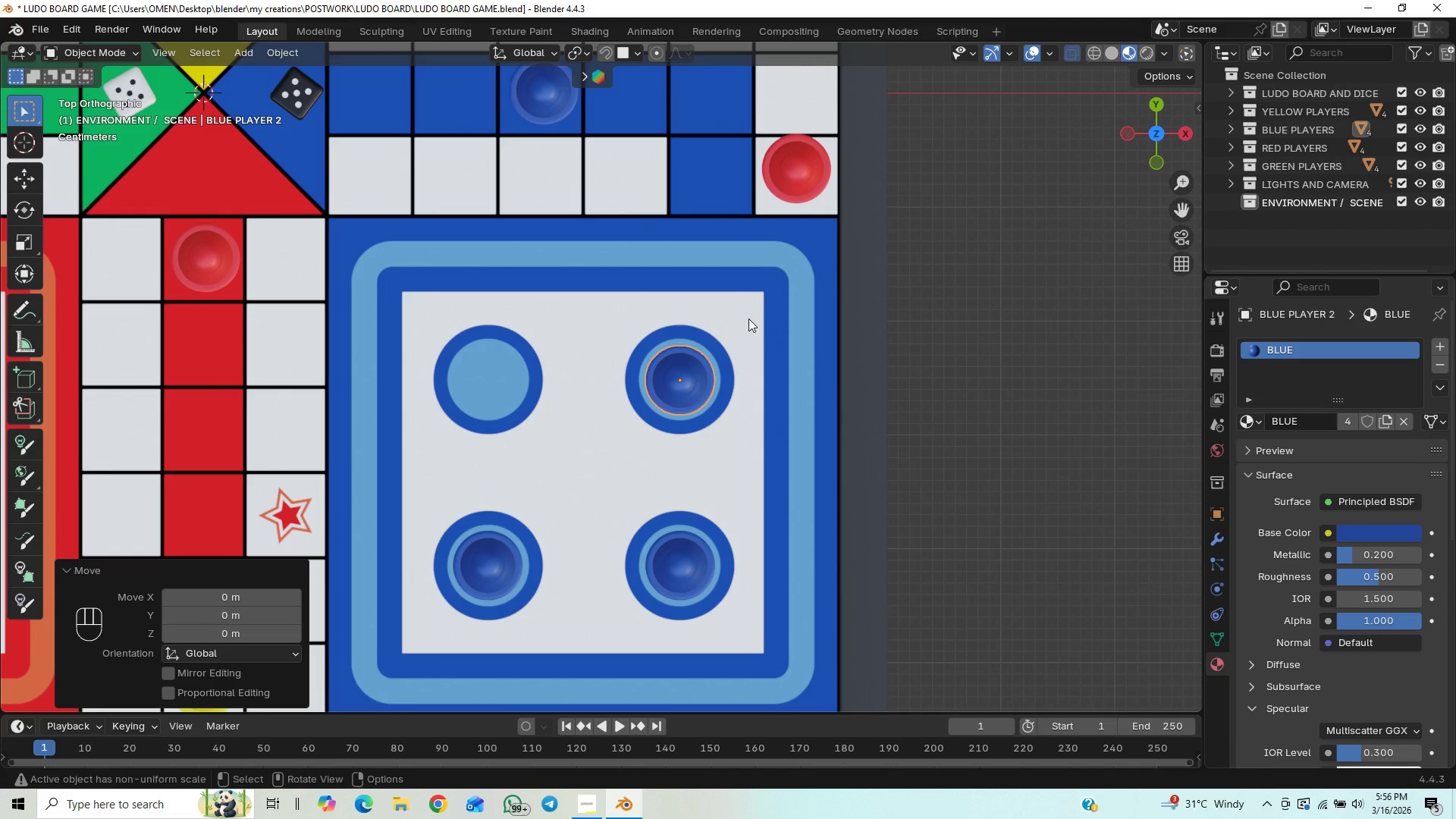 
type(gy)
 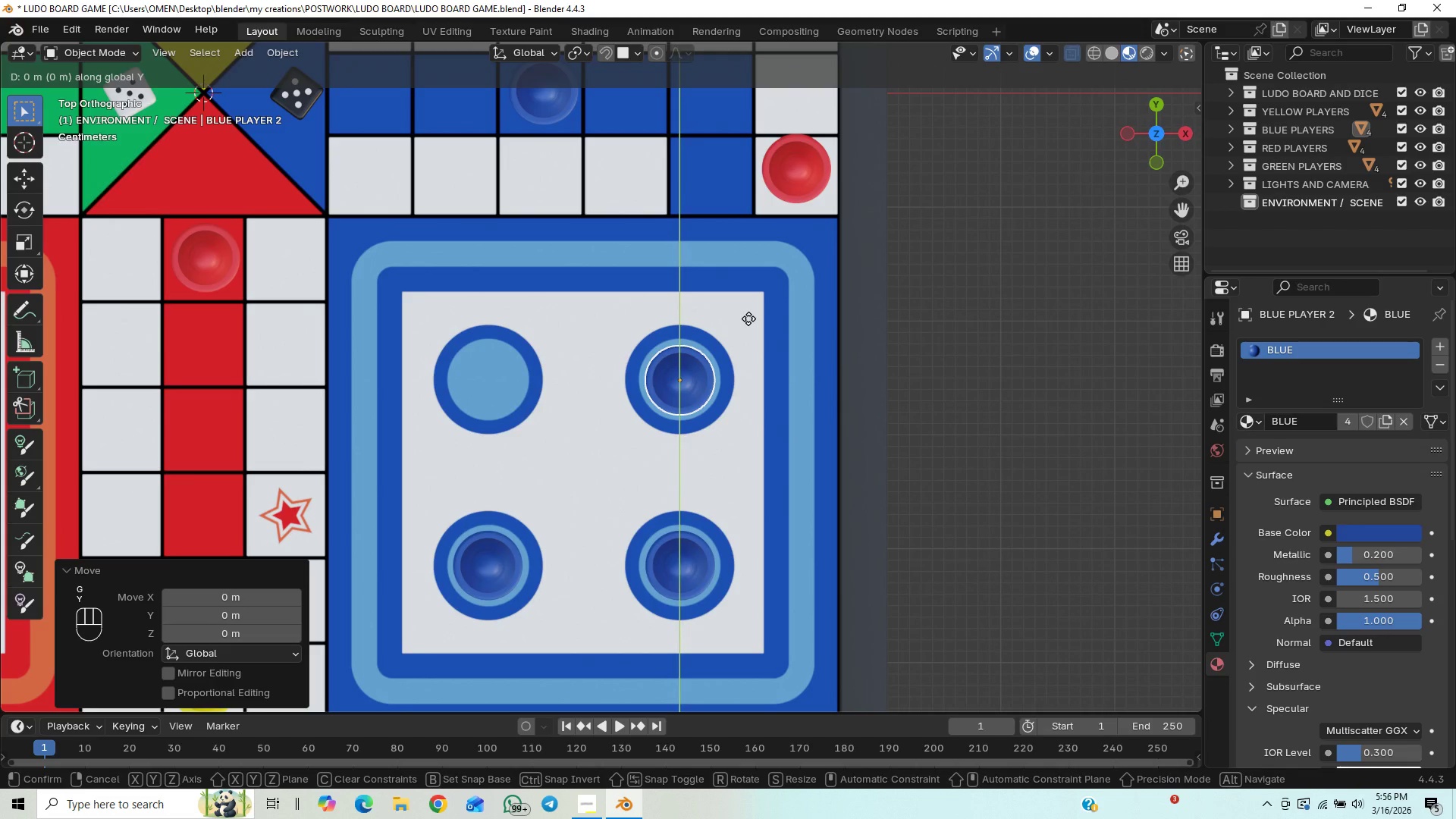 
hold_key(key=ShiftLeft, duration=1.5)
 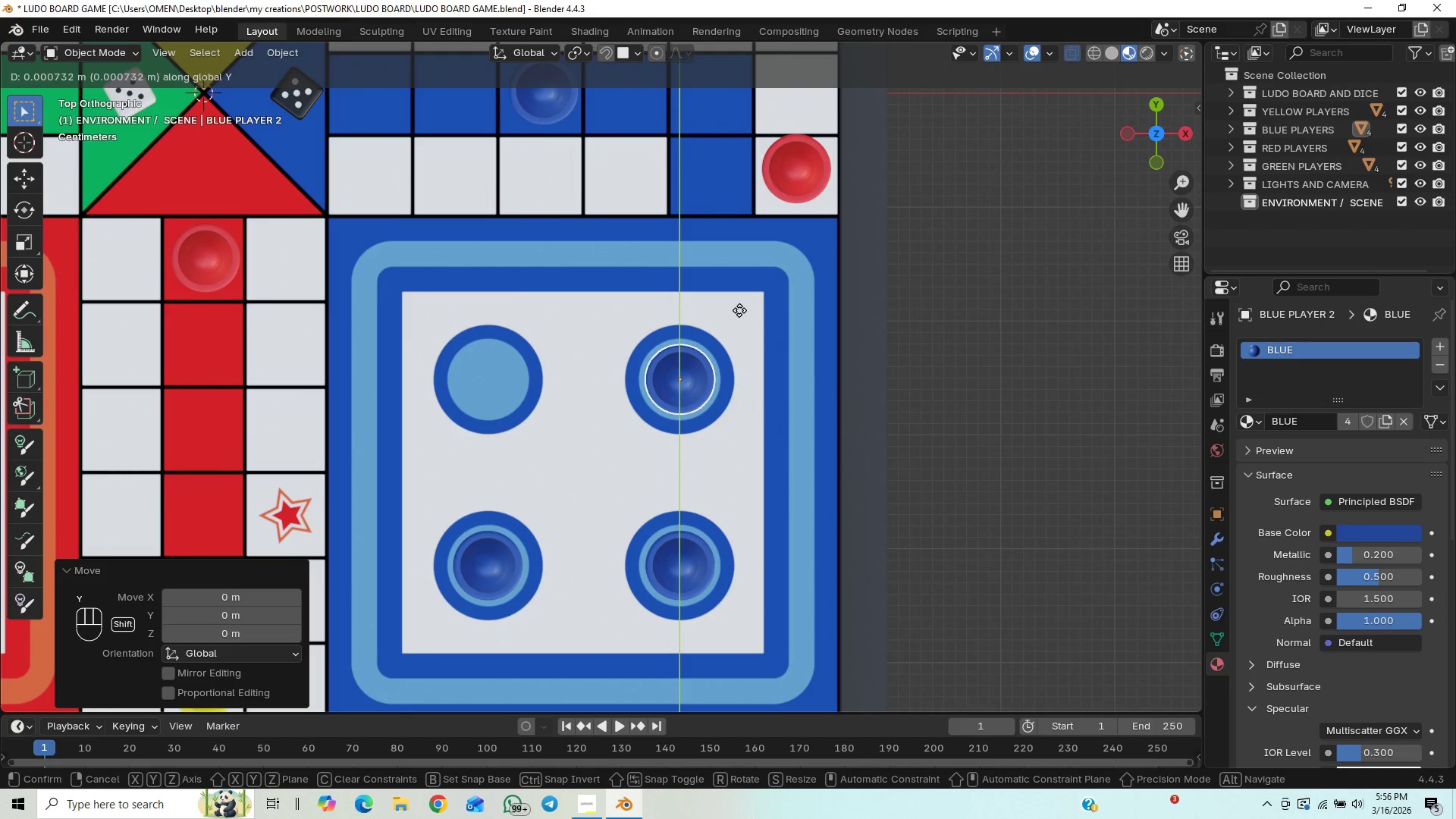 
hold_key(key=ShiftLeft, duration=1.2)
left_click([739, 310])
 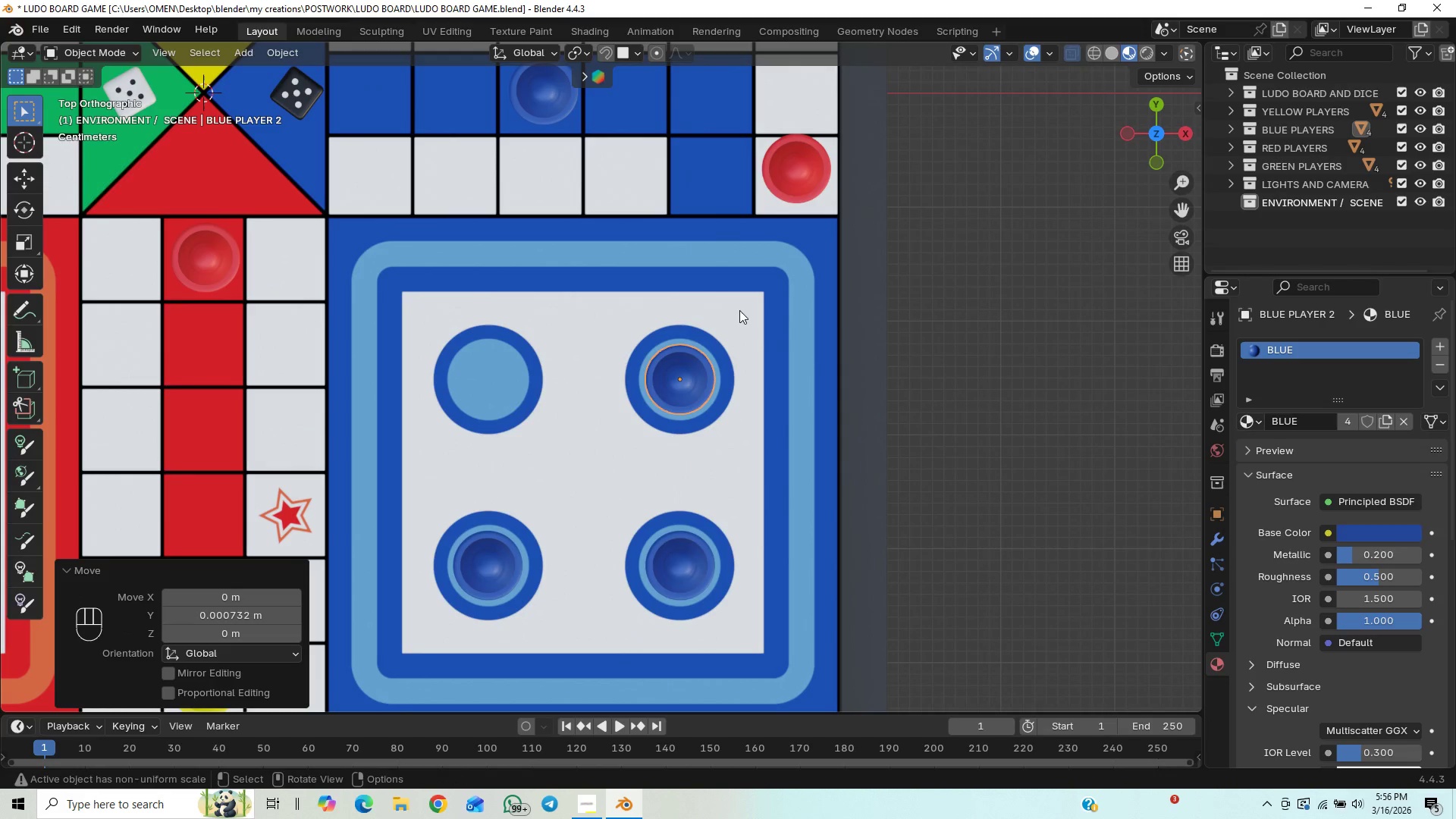 
key(Control+S)
 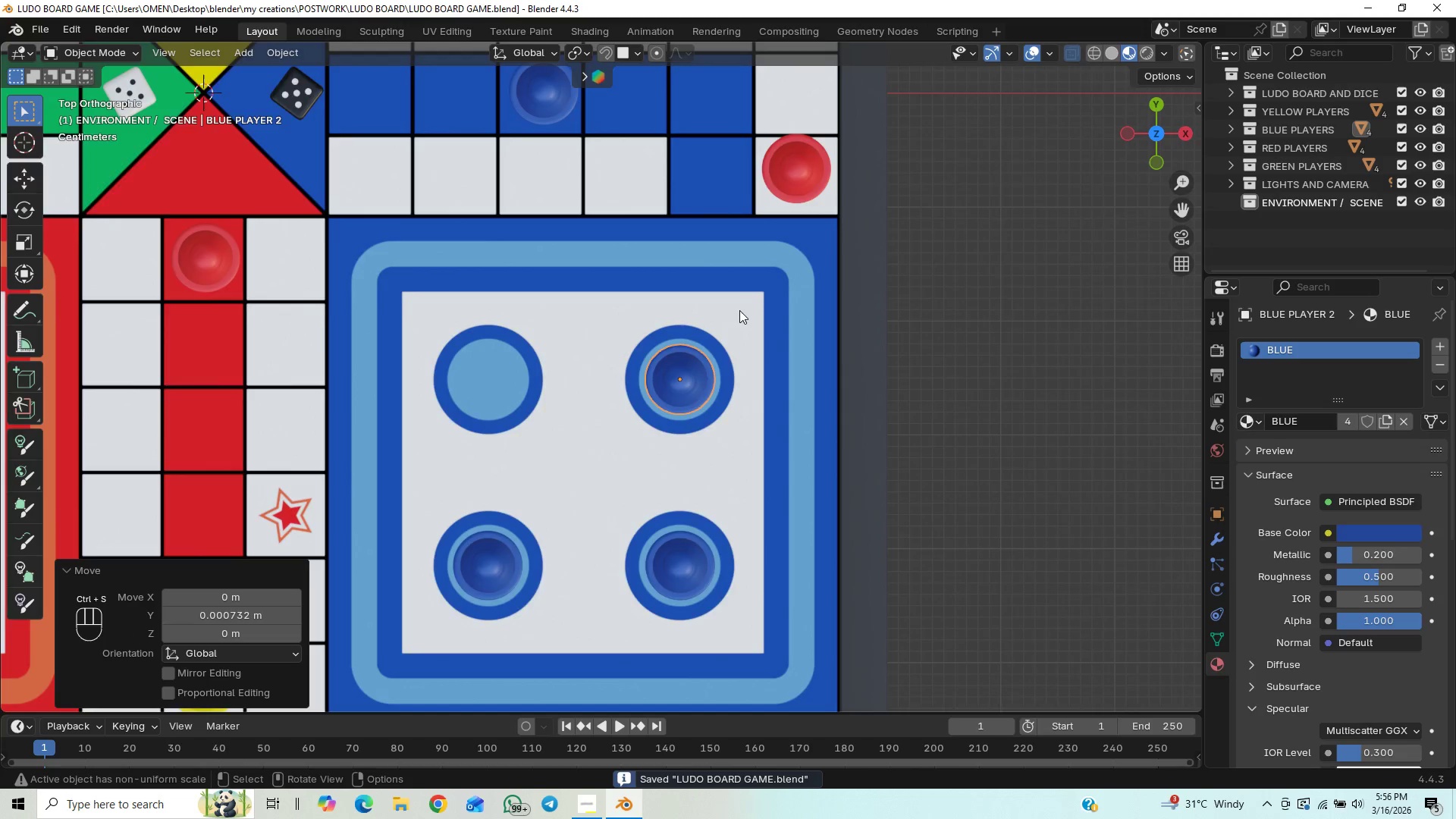 
scroll: coordinate [739, 310], scroll_direction: down, amount: 7.0
 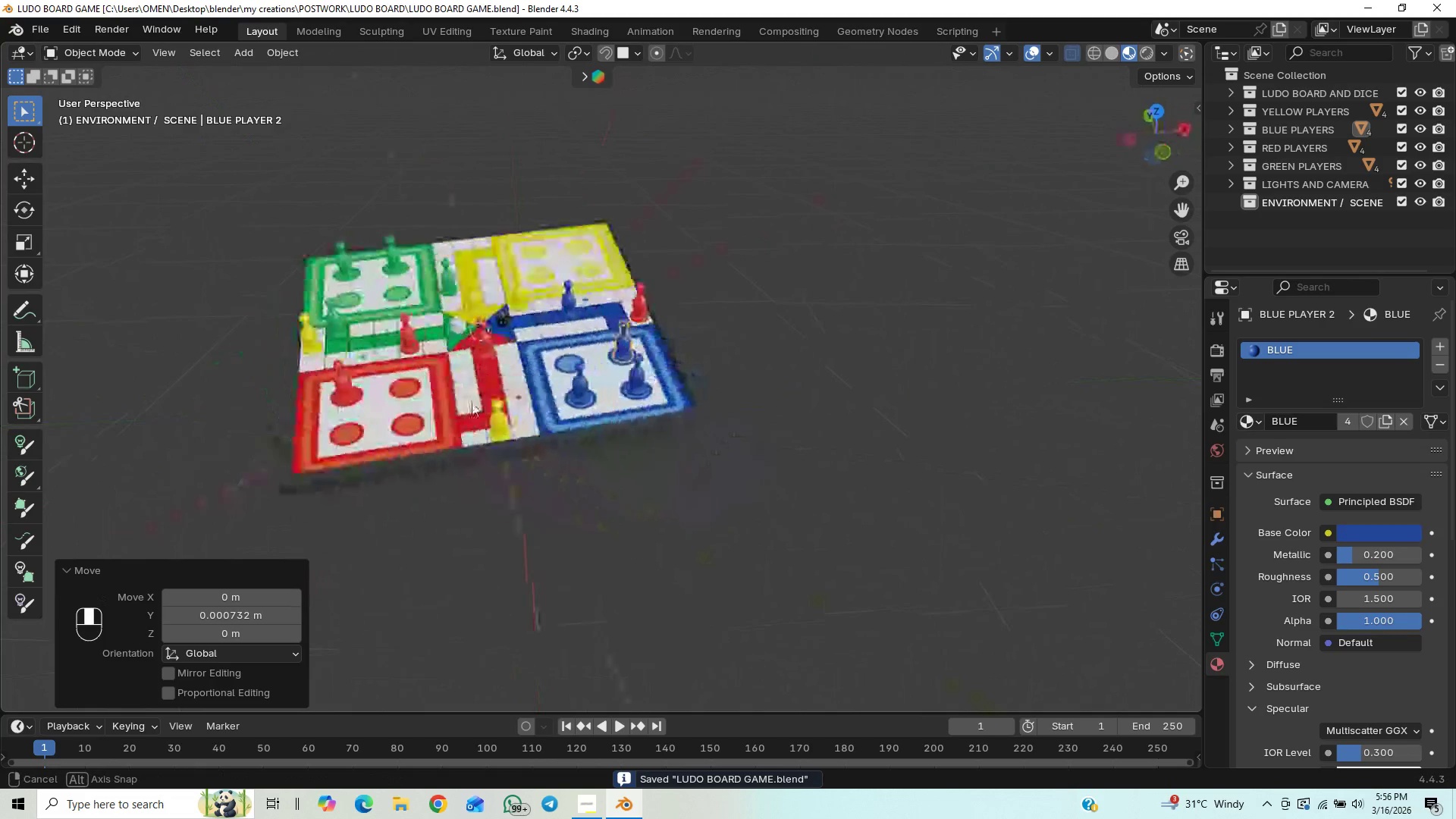 
scroll: coordinate [413, 375], scroll_direction: up, amount: 2.0
 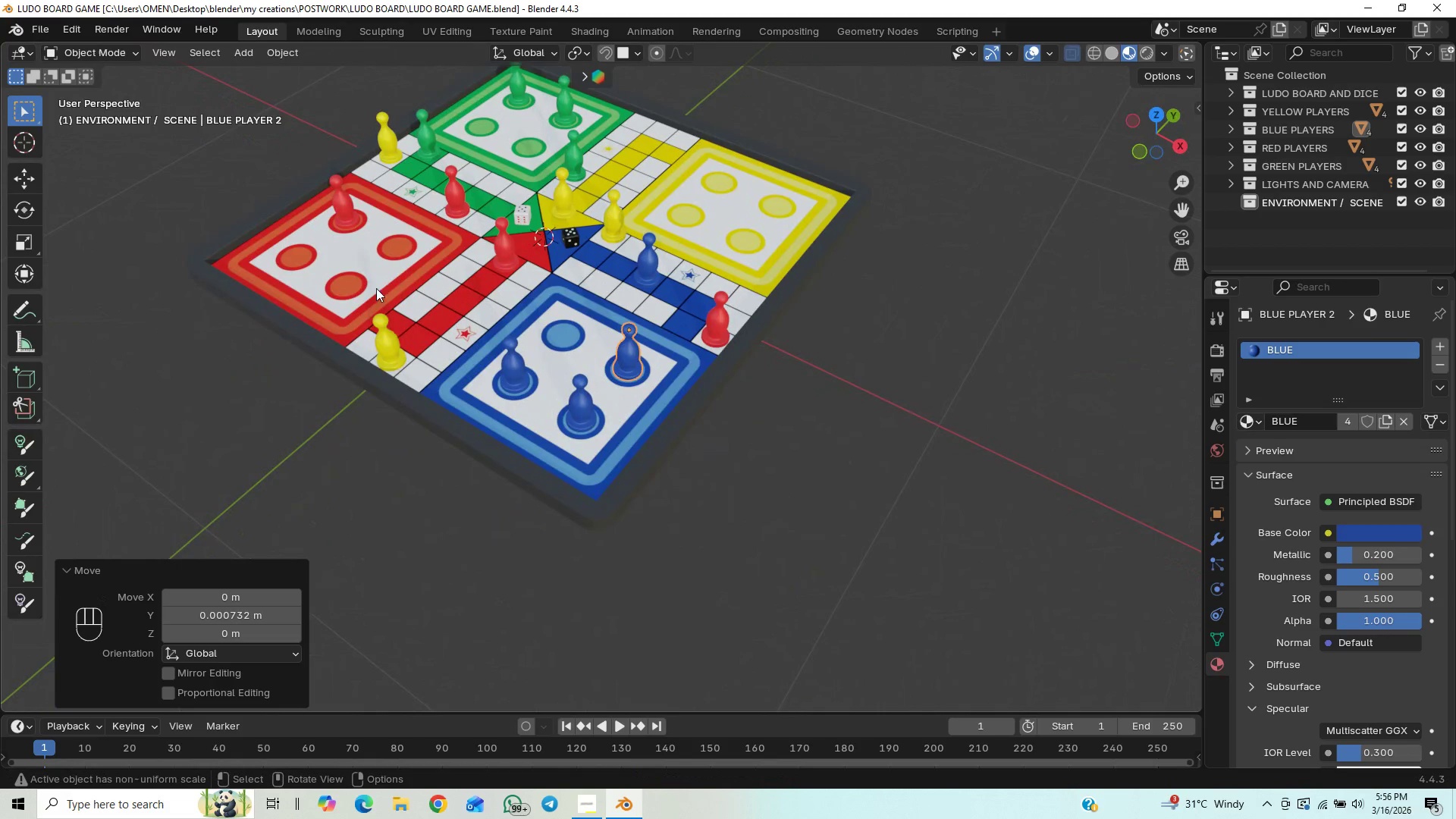 
hold_key(key=ShiftLeft, duration=0.97)
 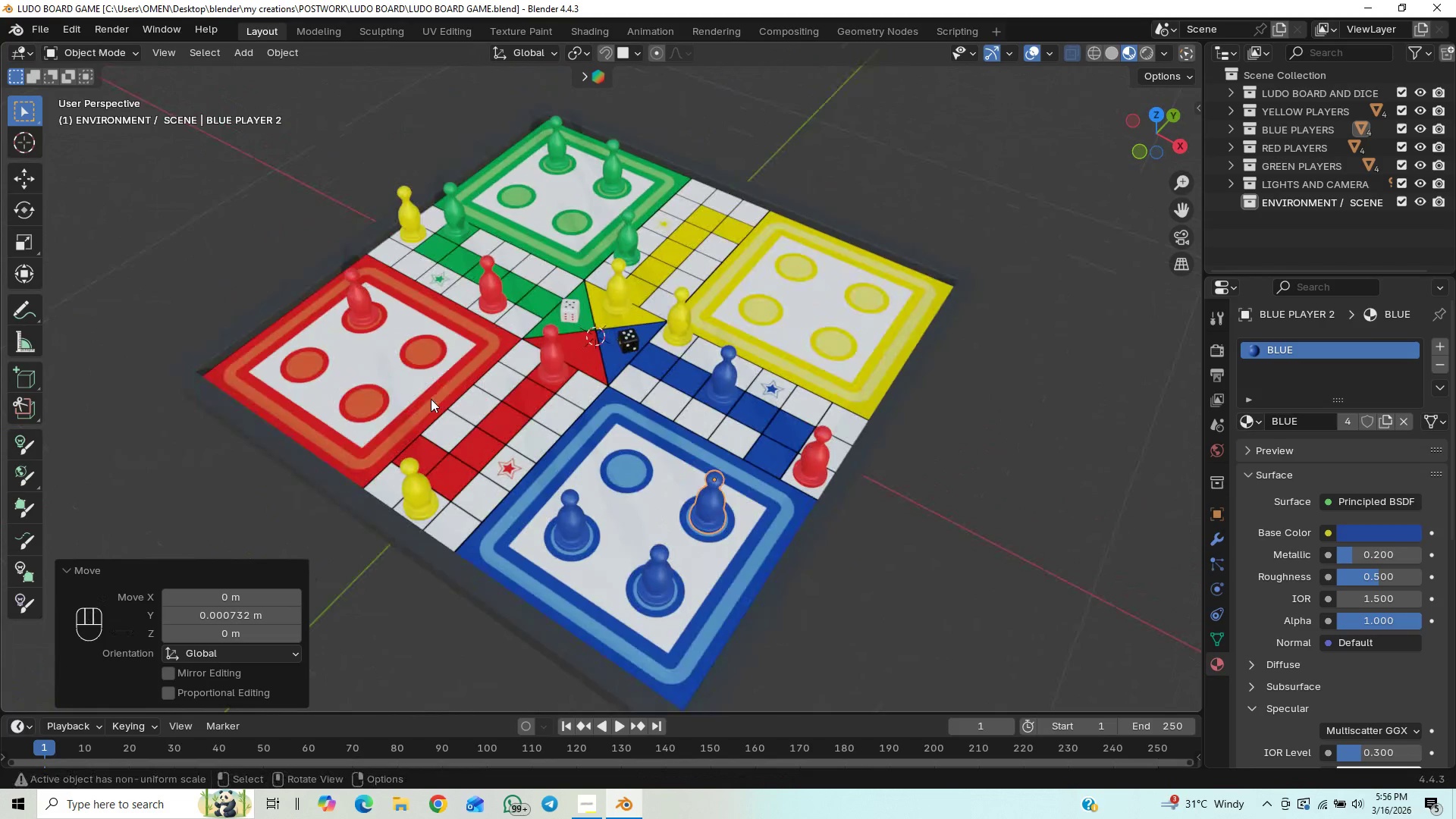 
hold_key(key=ShiftLeft, duration=12.56)
scroll: coordinate [431, 399], scroll_direction: up, amount: 1.0
 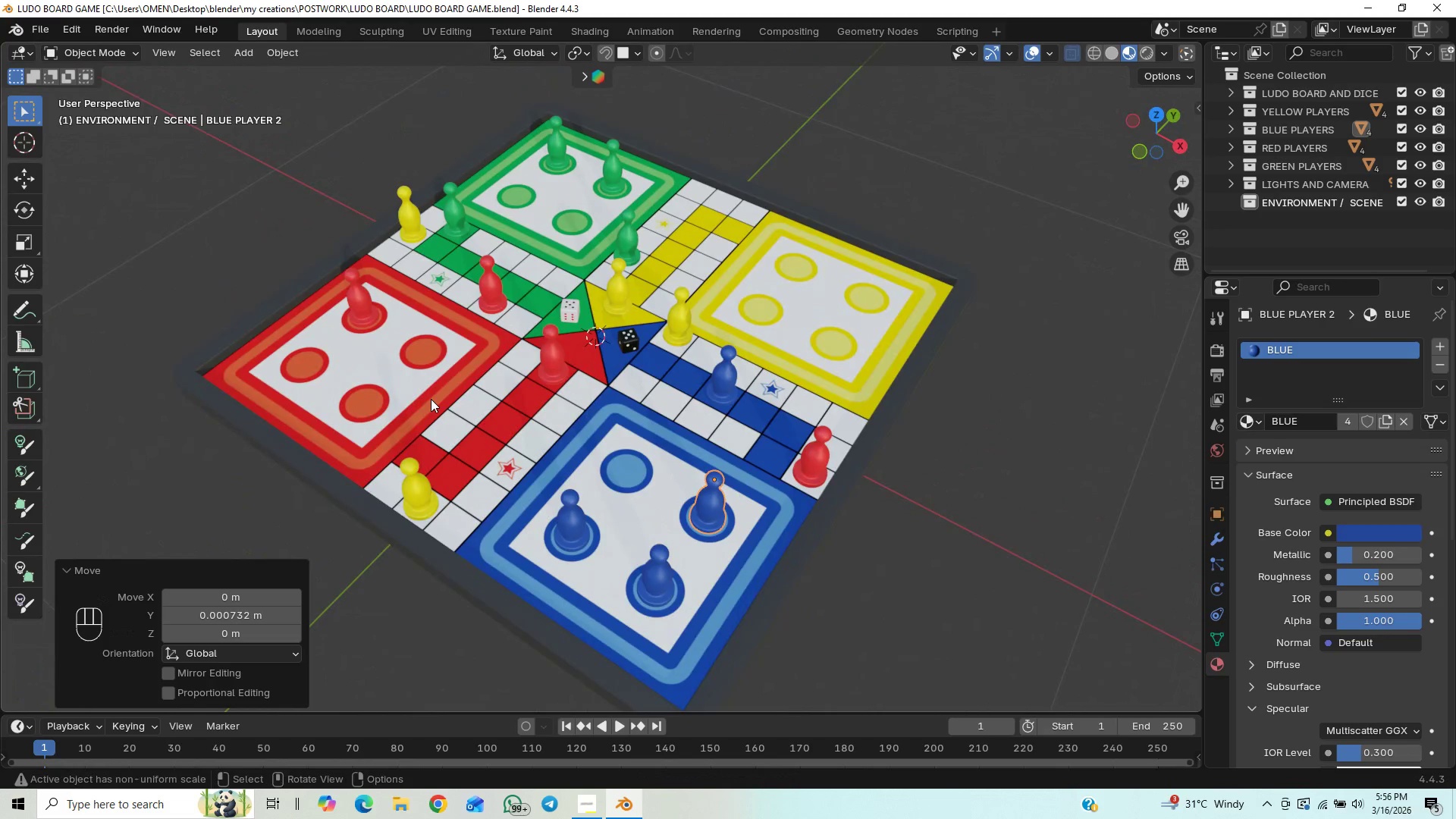 
key(Control+S)
 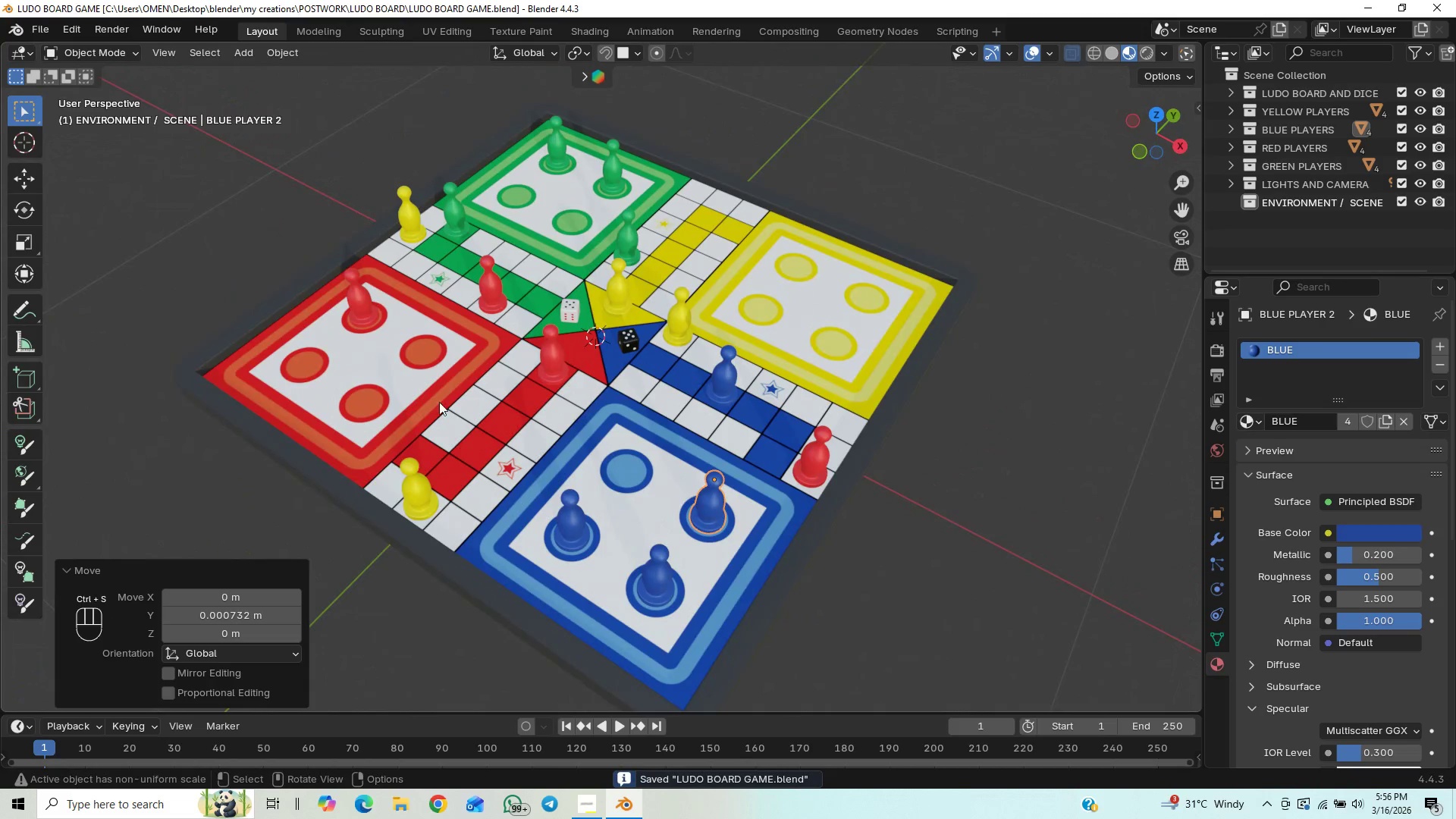 
scroll: coordinate [441, 404], scroll_direction: down, amount: 1.0
 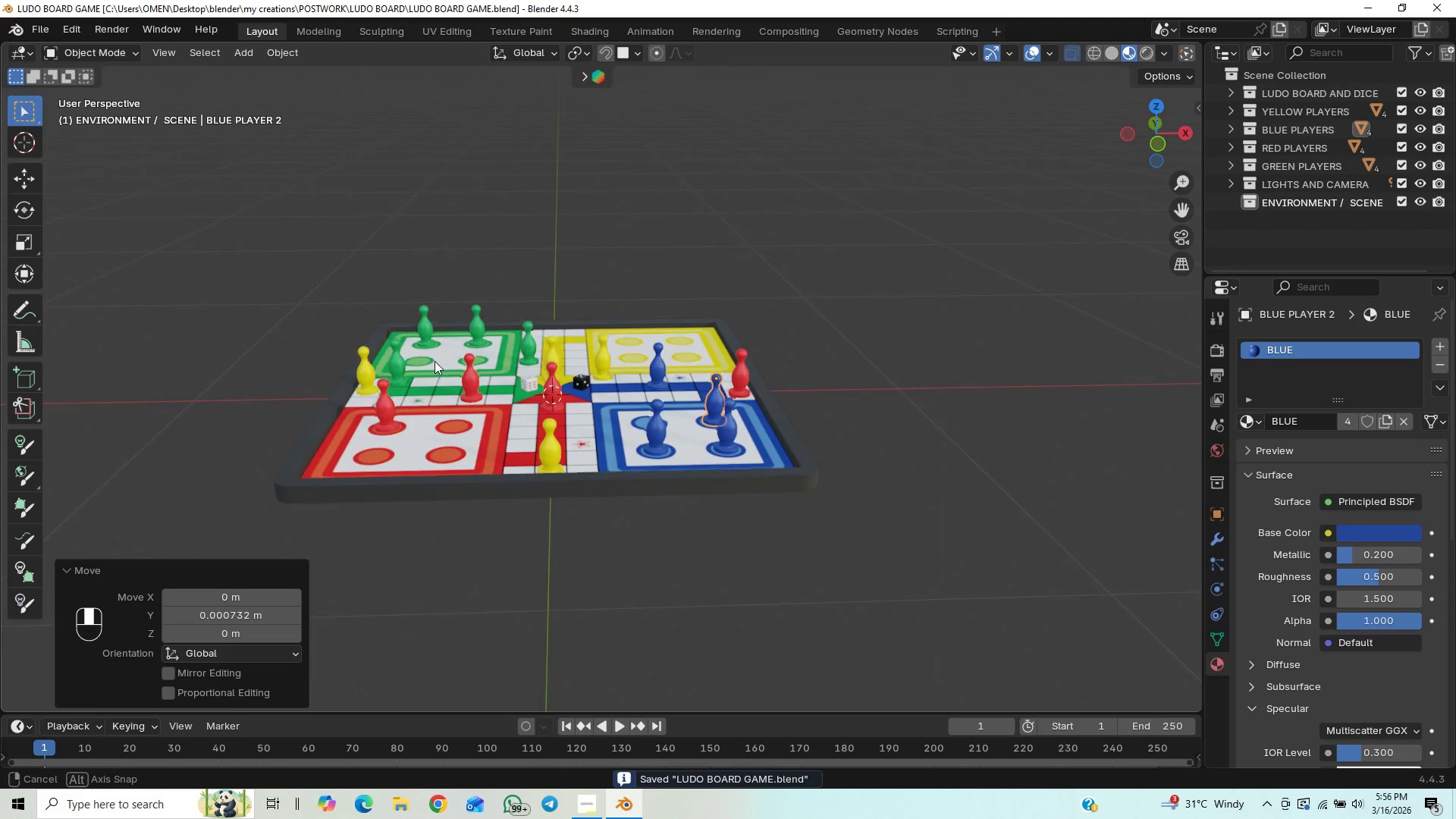 
key(Control+S)
 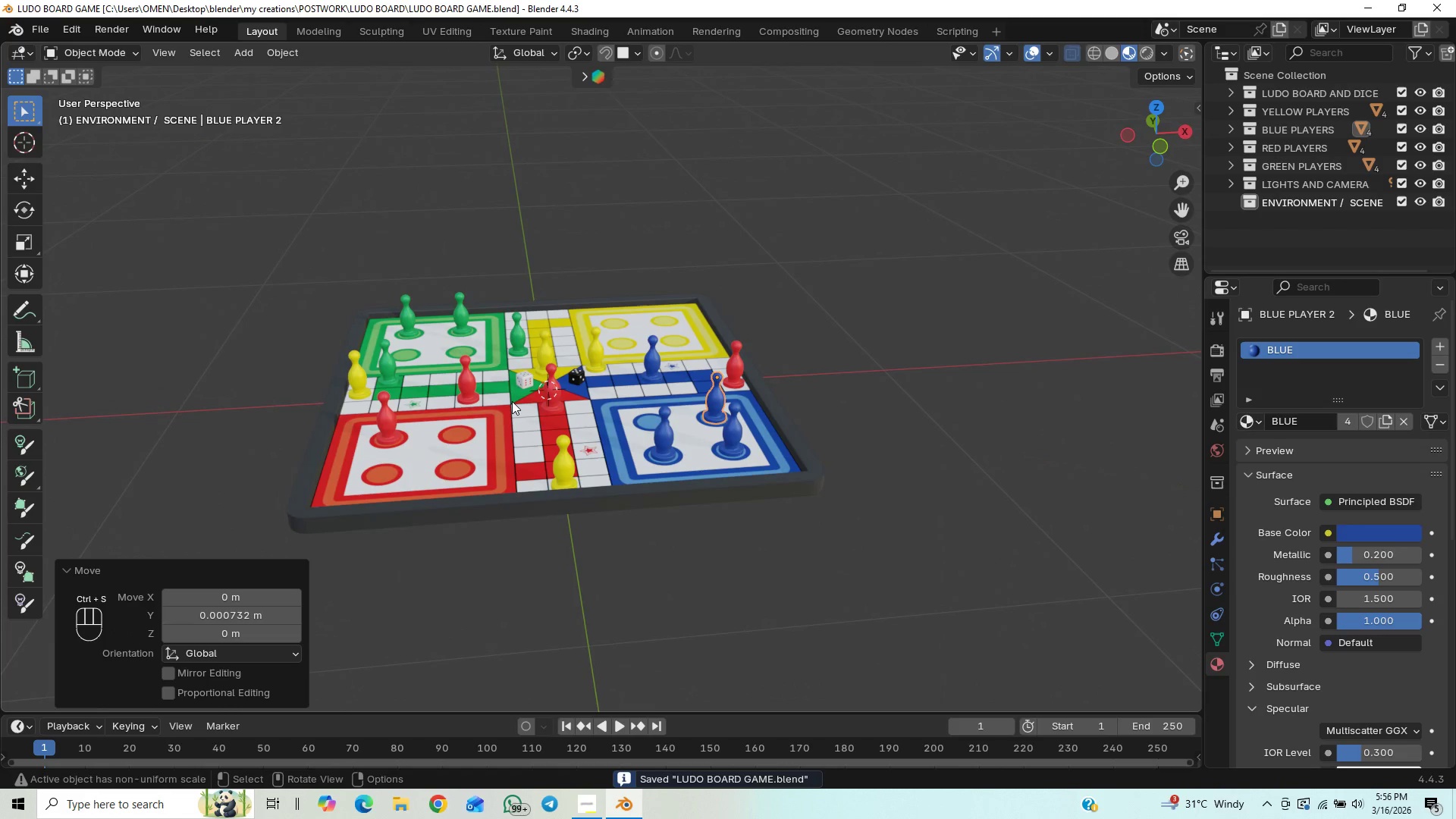 
key(Numpad1)
 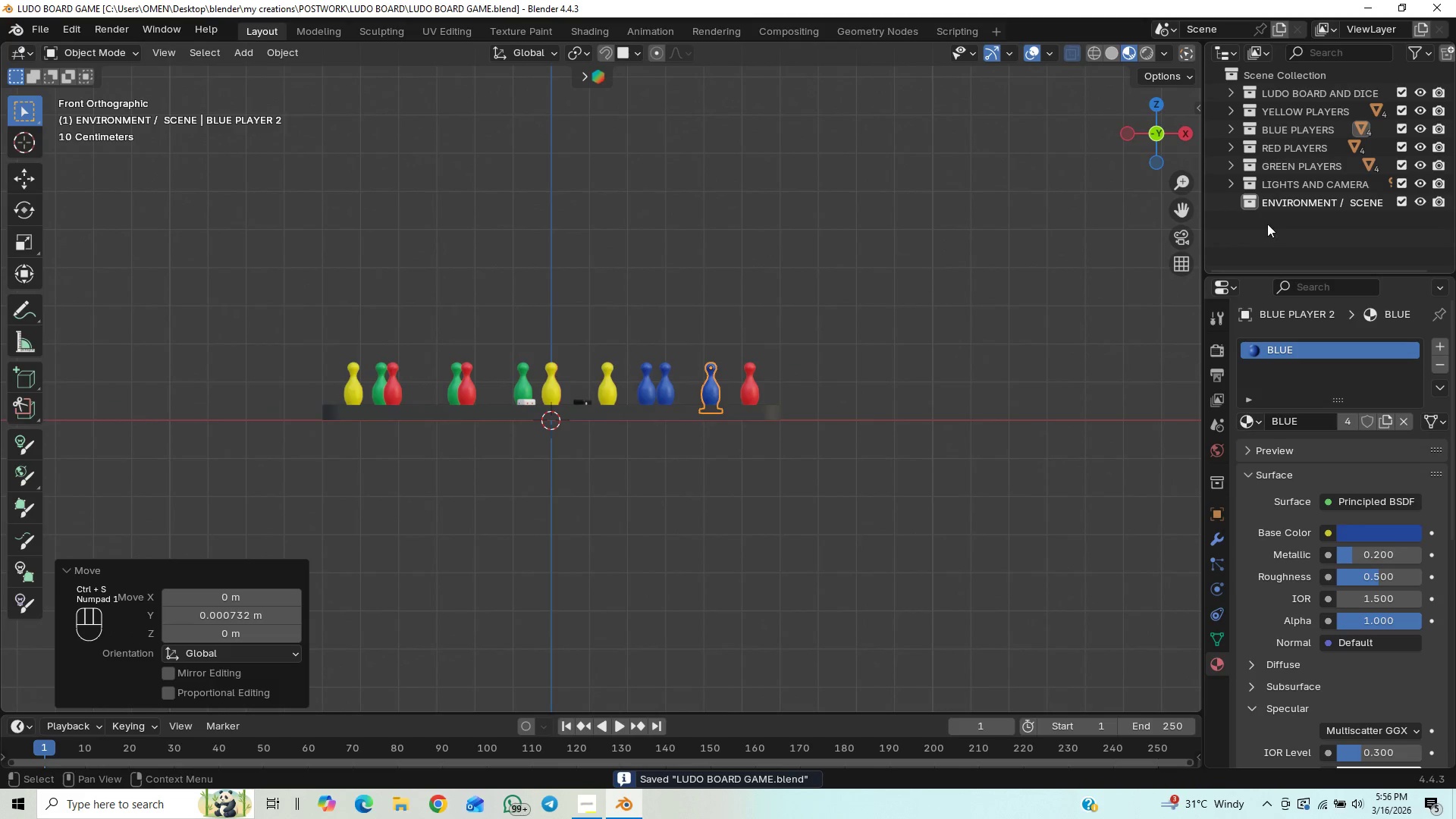 
left_click([1281, 201])
 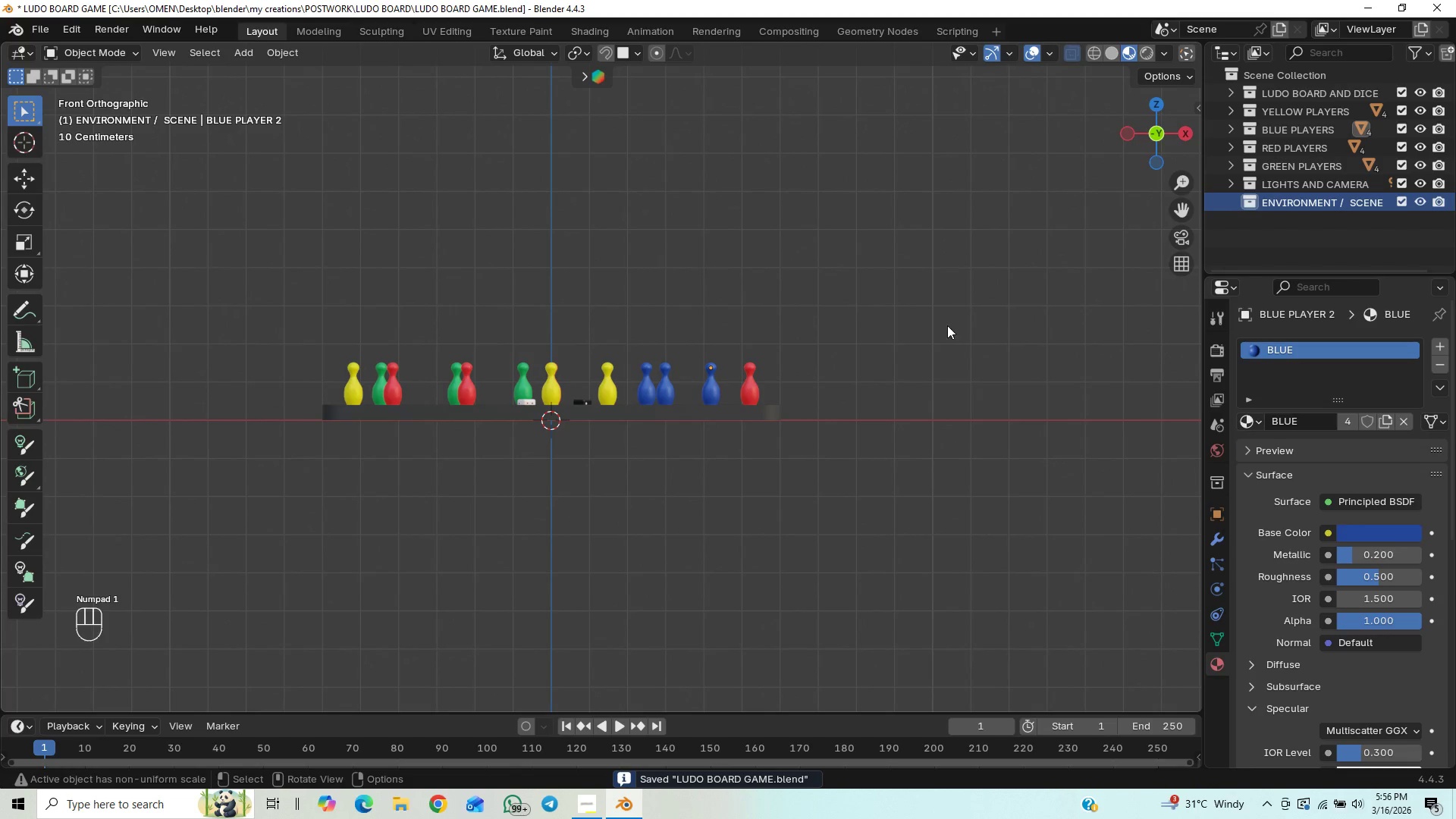 
scroll: coordinate [947, 327], scroll_direction: down, amount: 3.0
 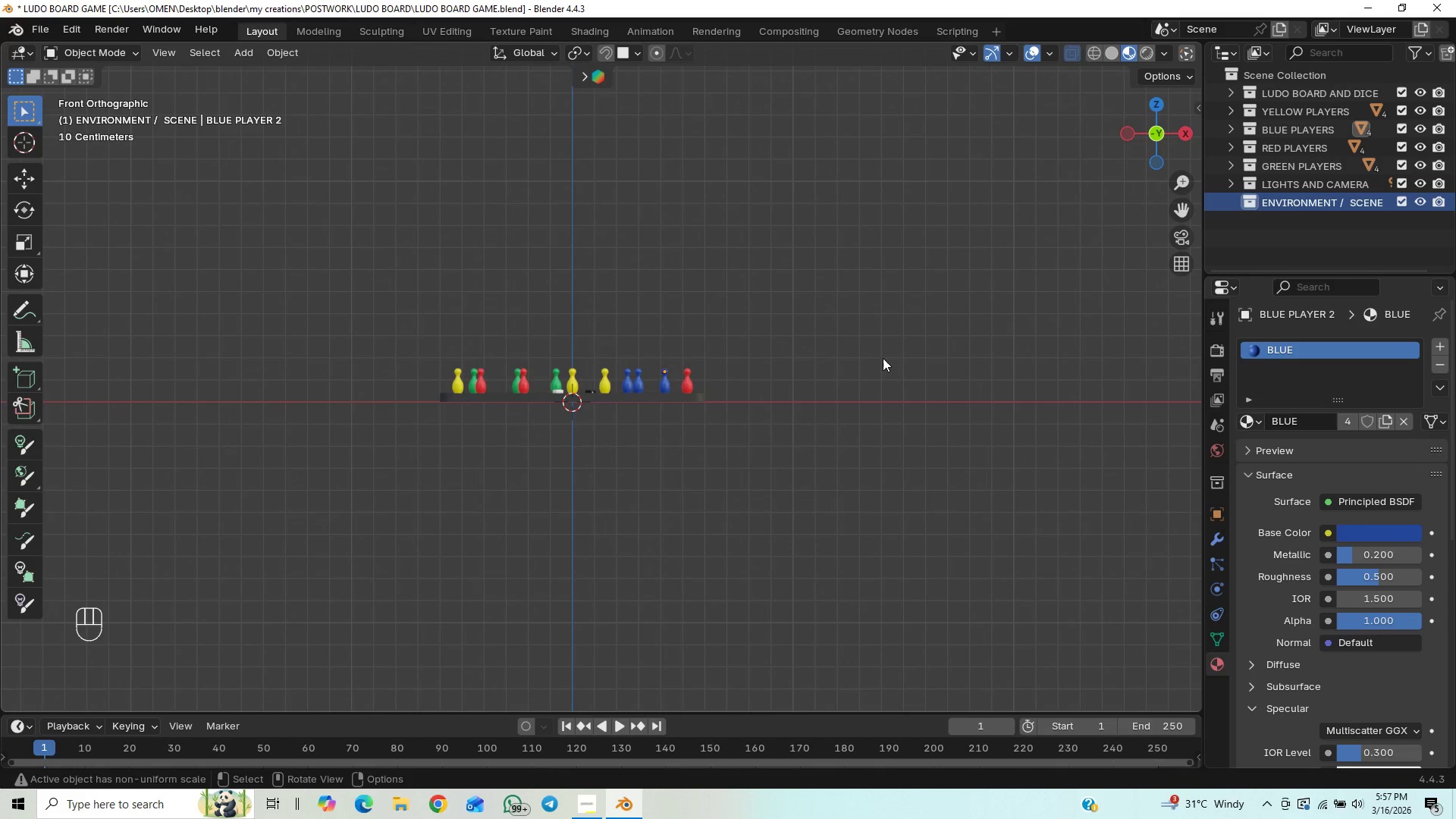 
key(Shift+A)
 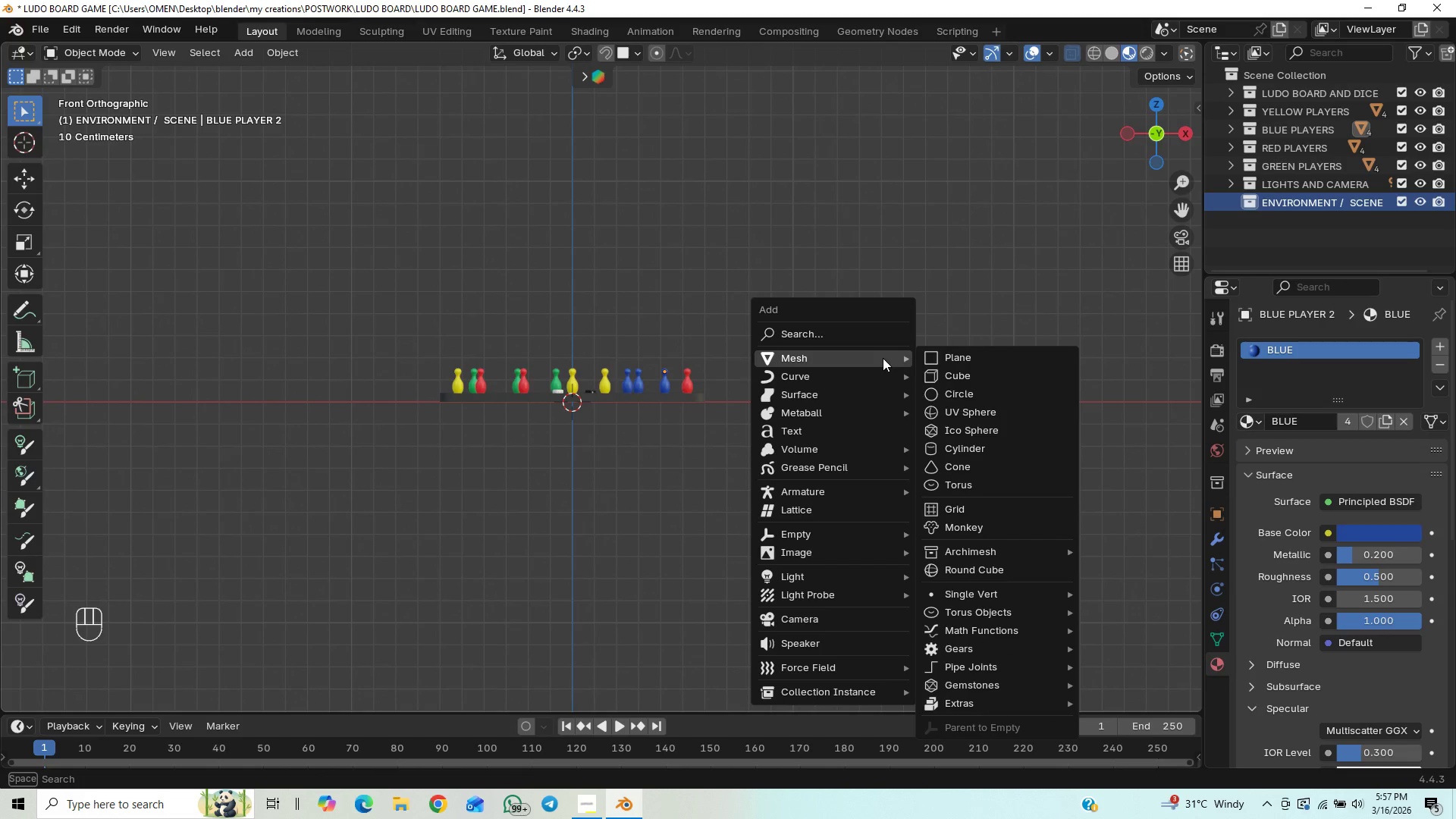 
wait(8.12)
 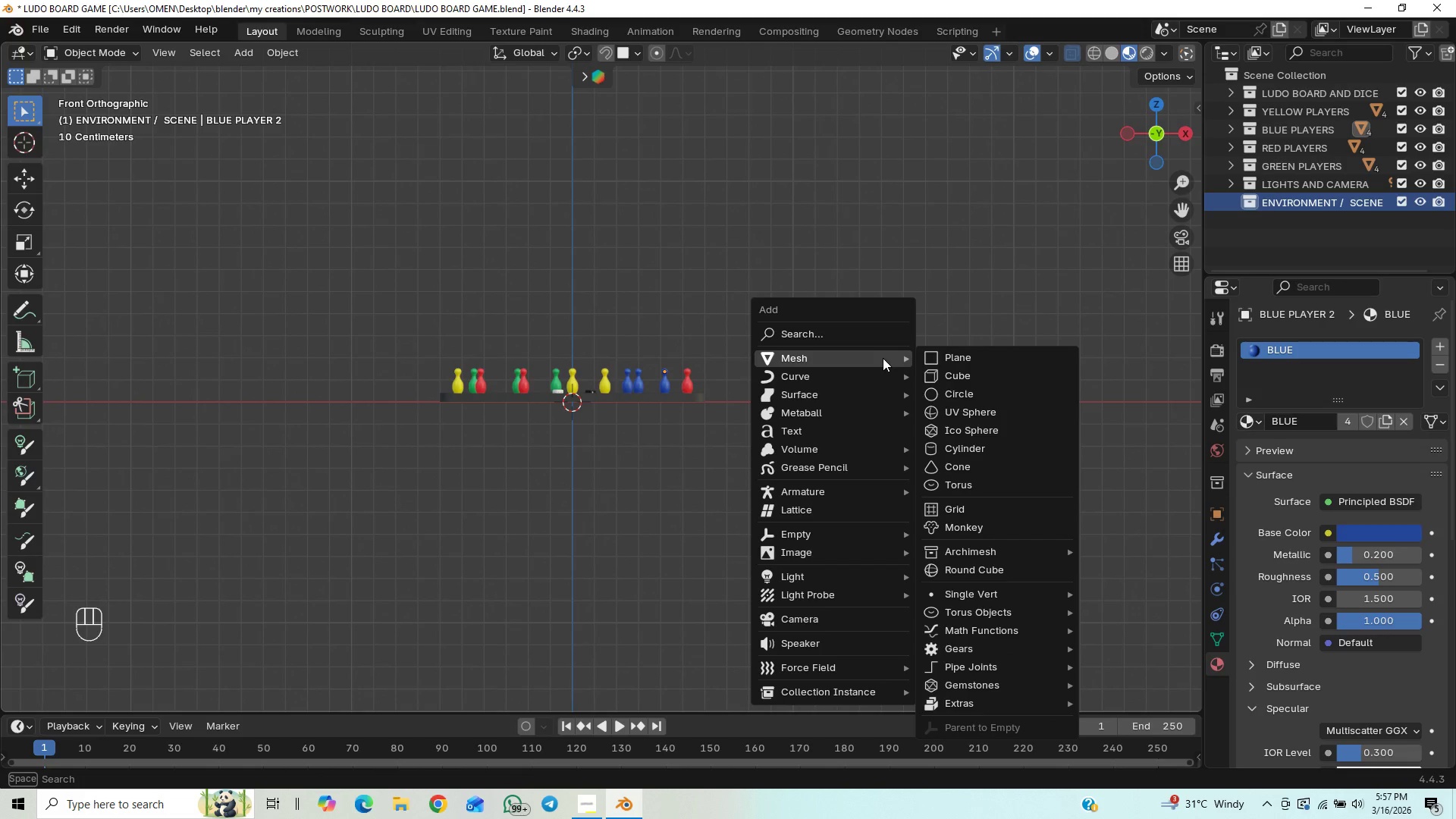 
left_click([959, 358])
 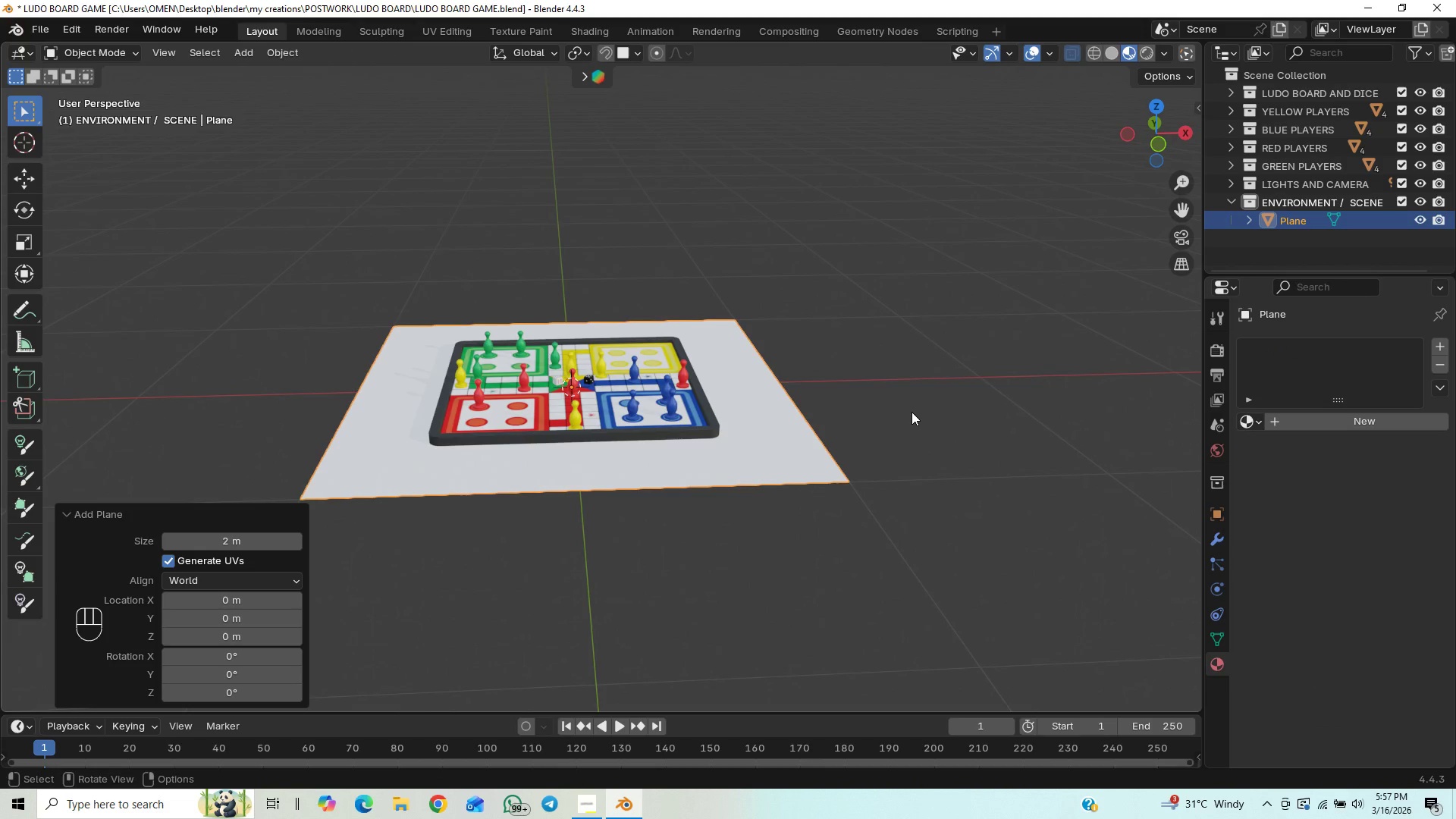 
scroll: coordinate [900, 415], scroll_direction: down, amount: 4.0
 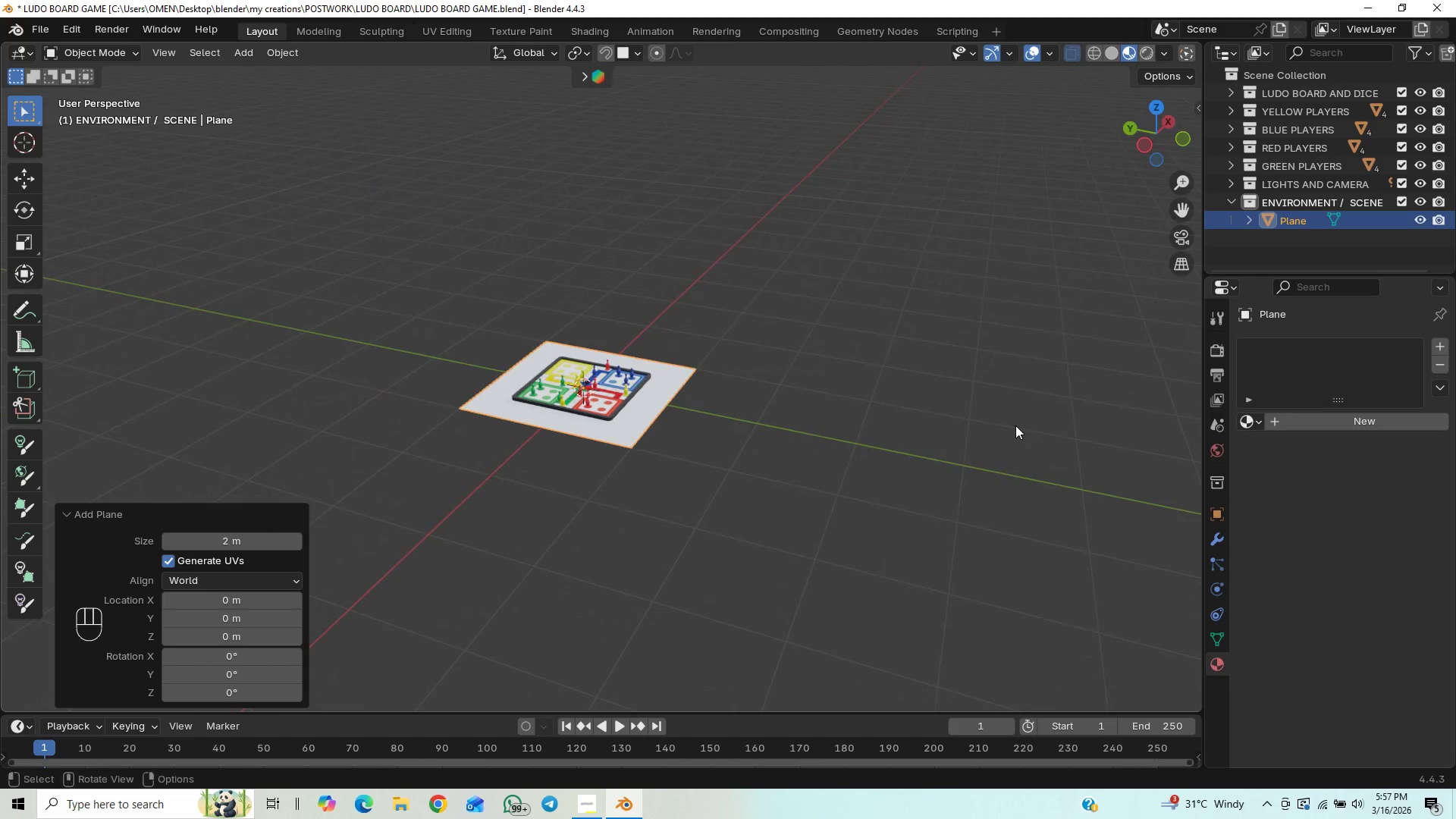 
scroll: coordinate [902, 450], scroll_direction: up, amount: 5.0
 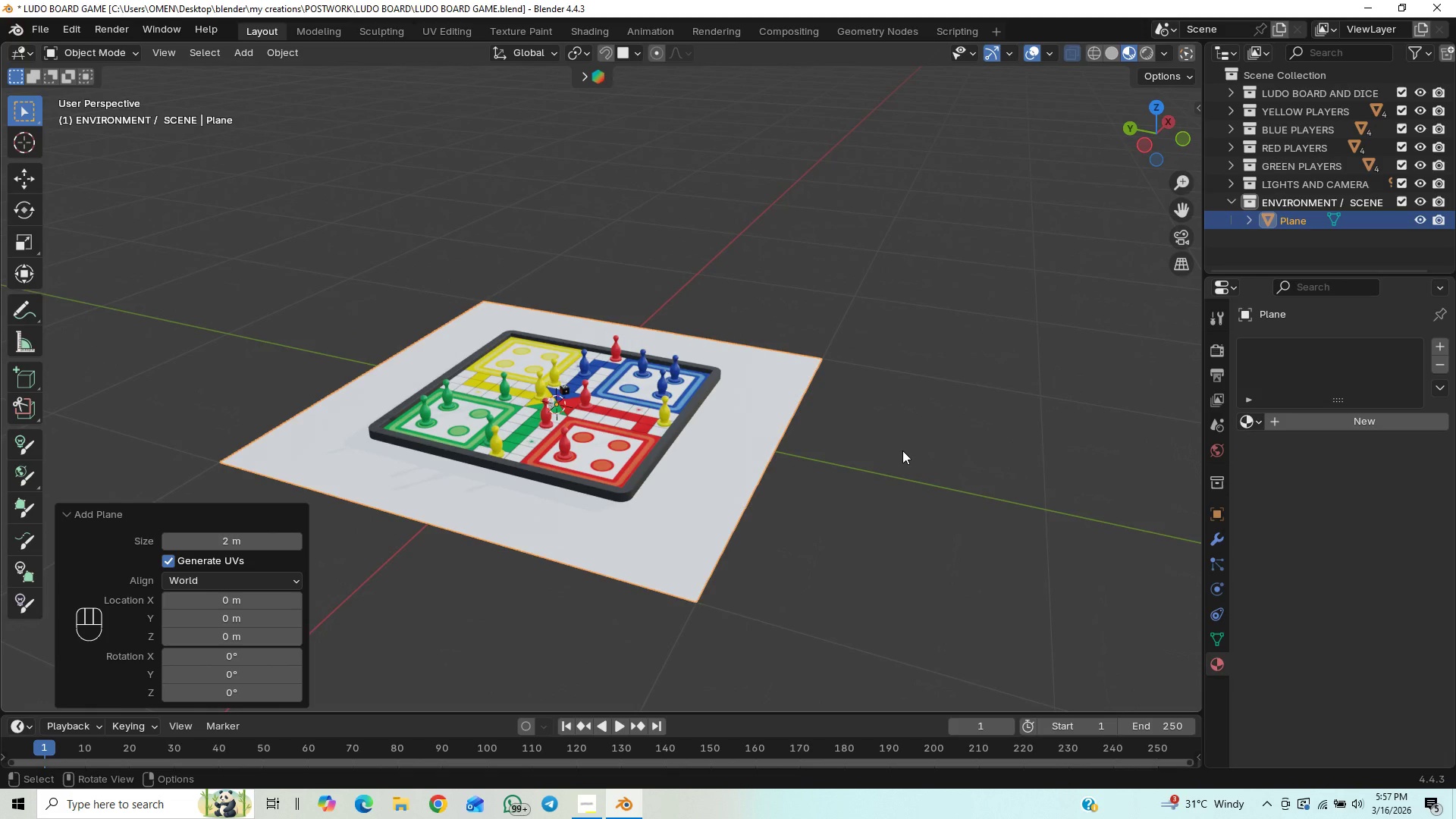 
type(sx)
 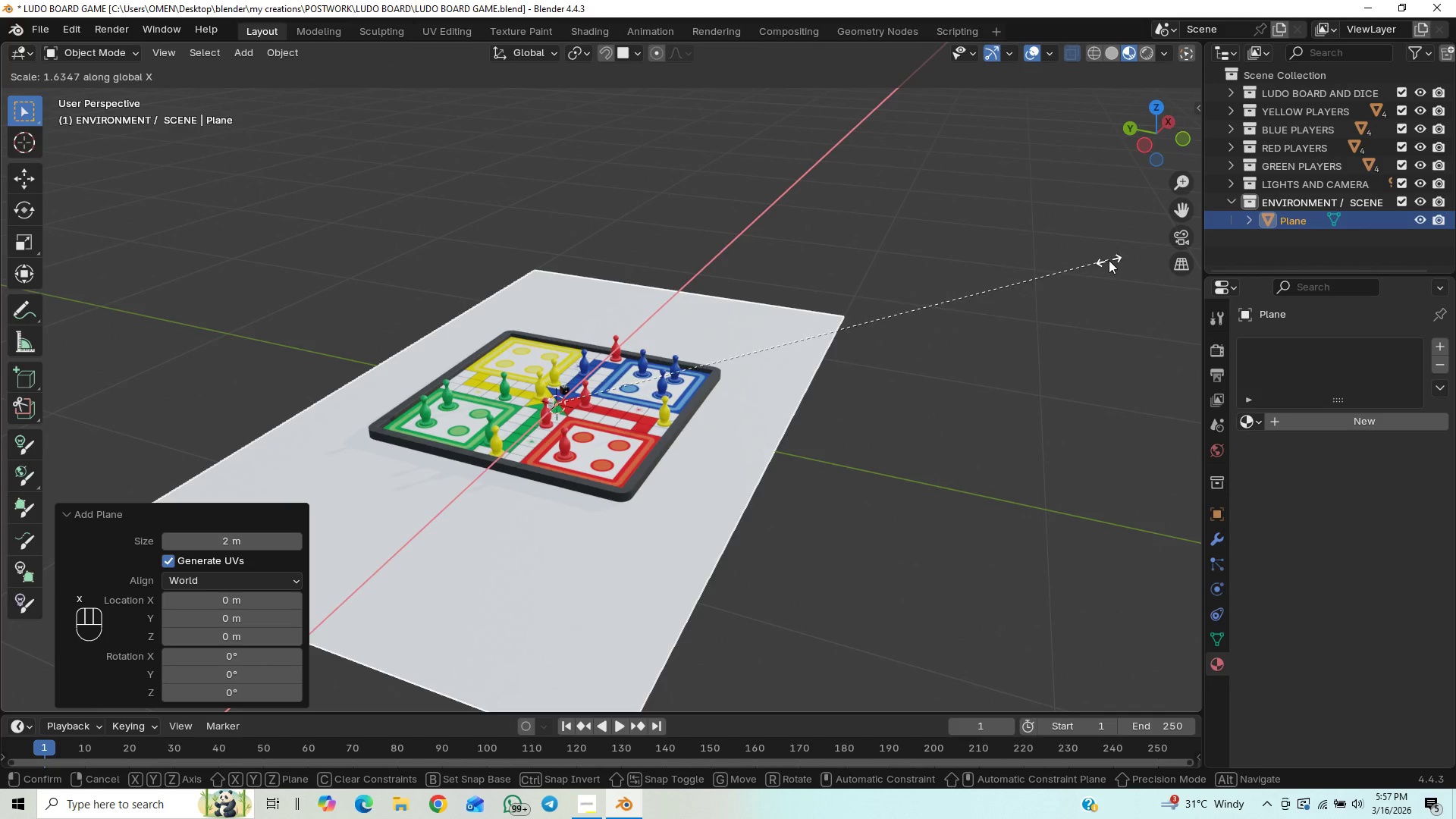 
left_click([1109, 260])
 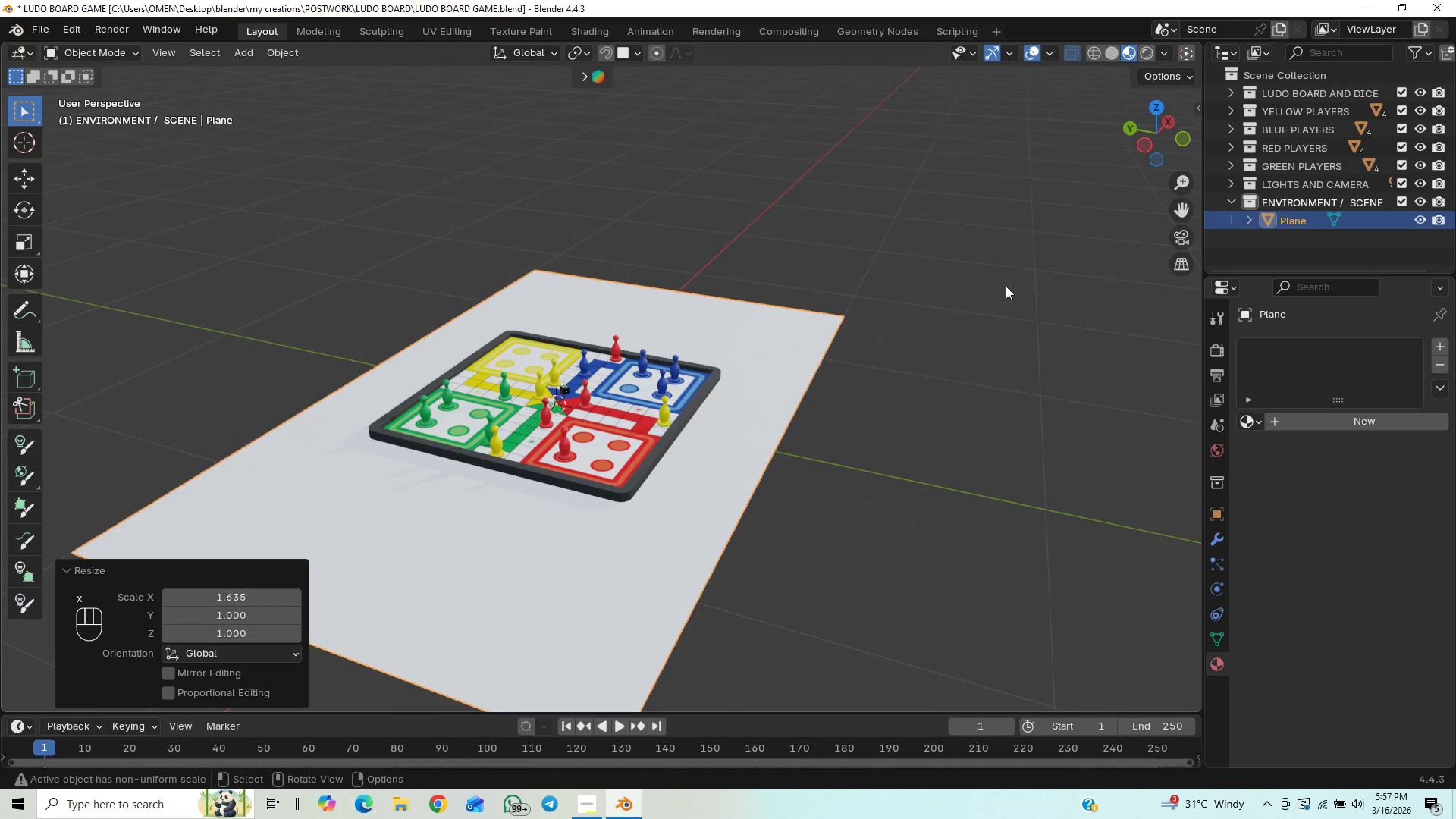 
scroll: coordinate [1006, 287], scroll_direction: down, amount: 2.0
 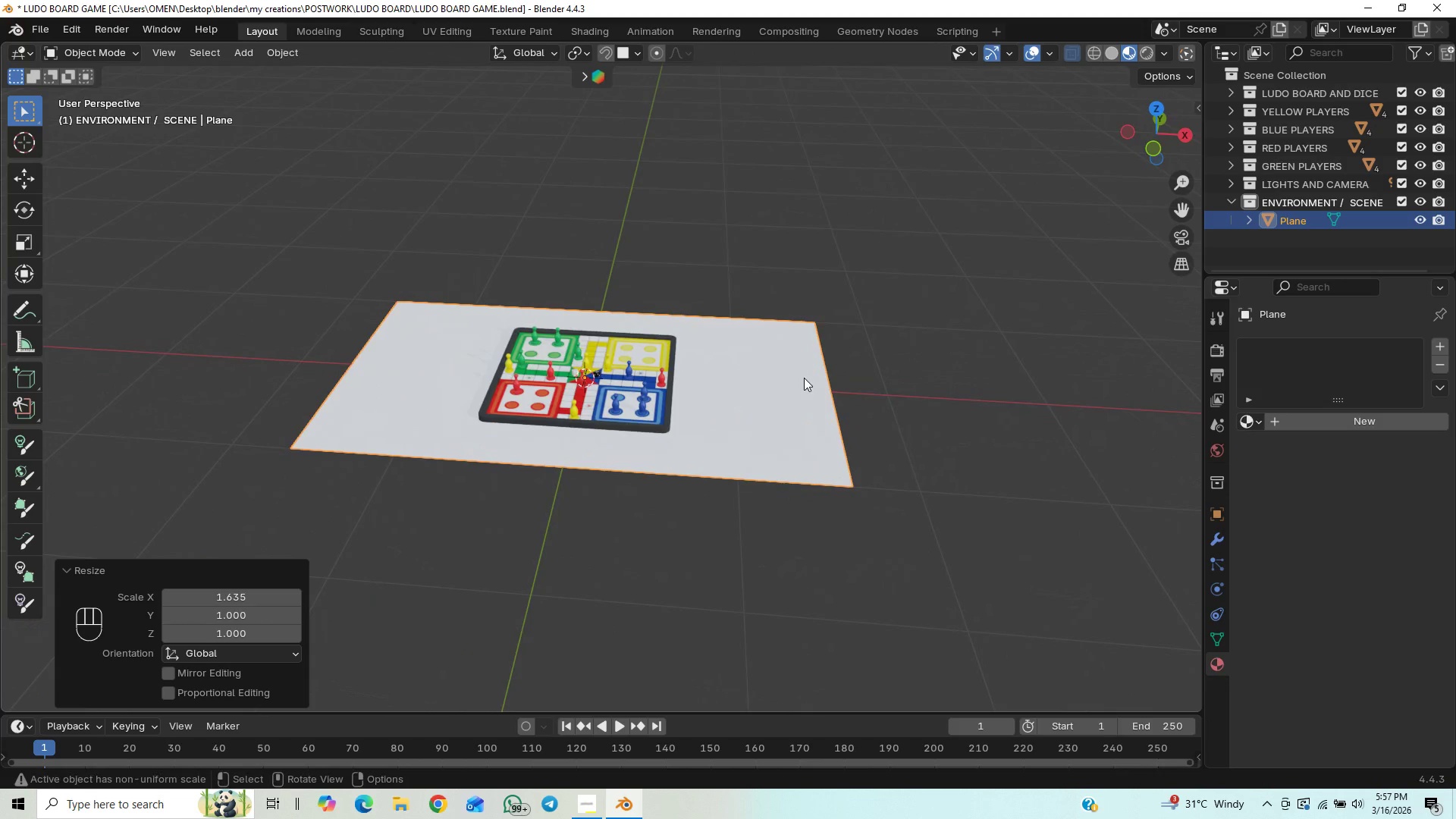 
wait(8.62)
 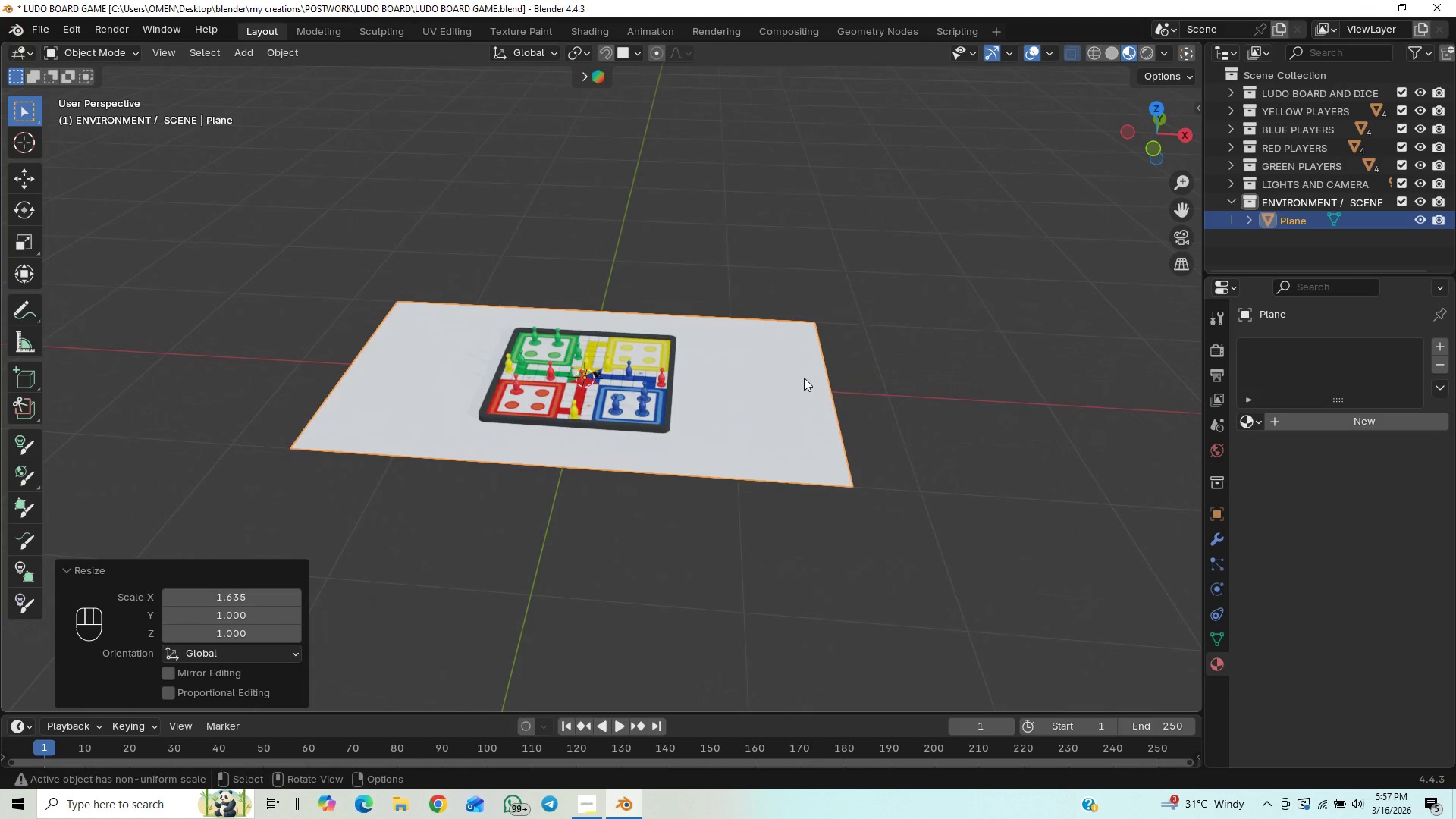 
scroll: coordinate [968, 267], scroll_direction: down, amount: 1.0
 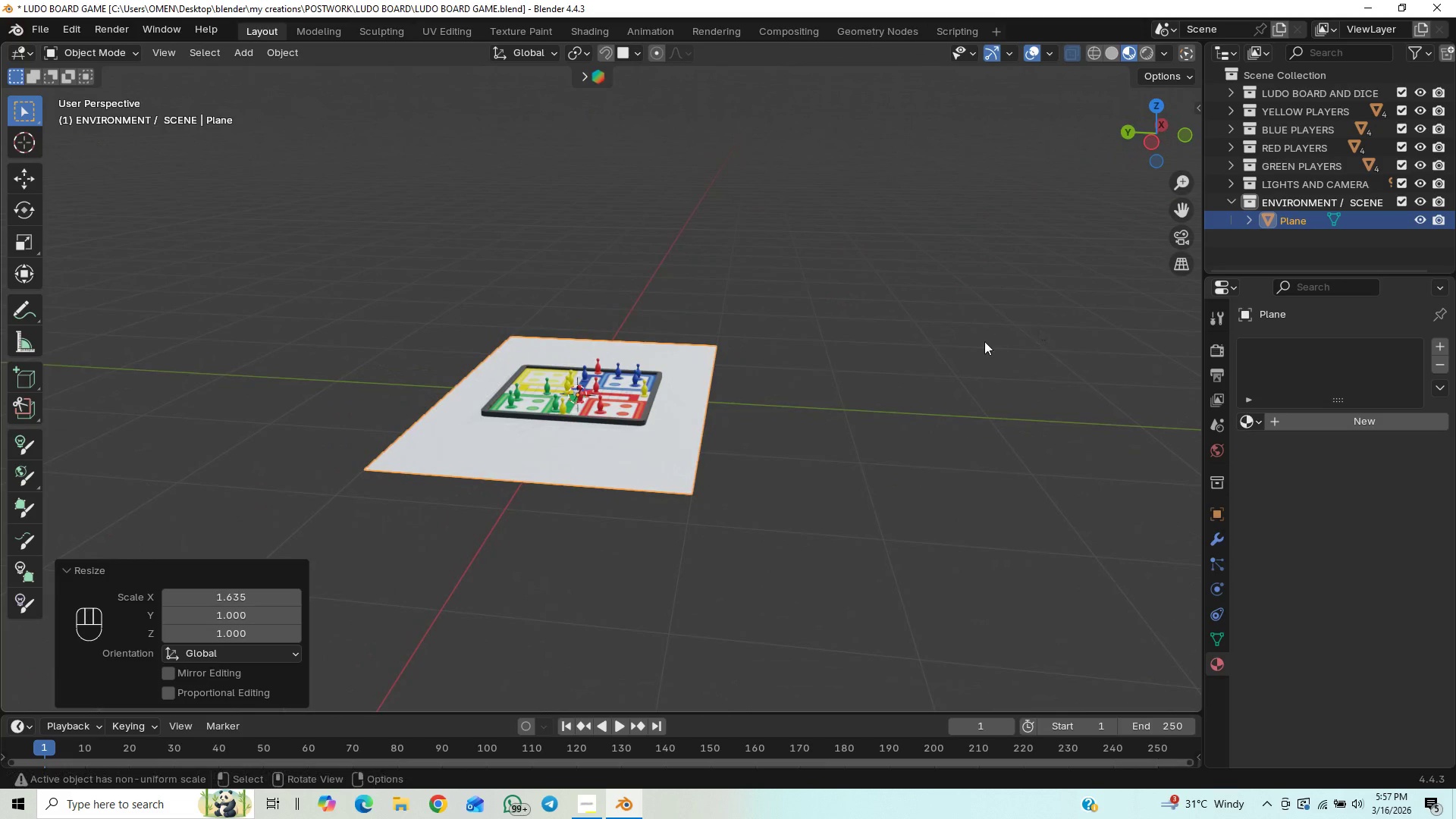 
type(sx)
 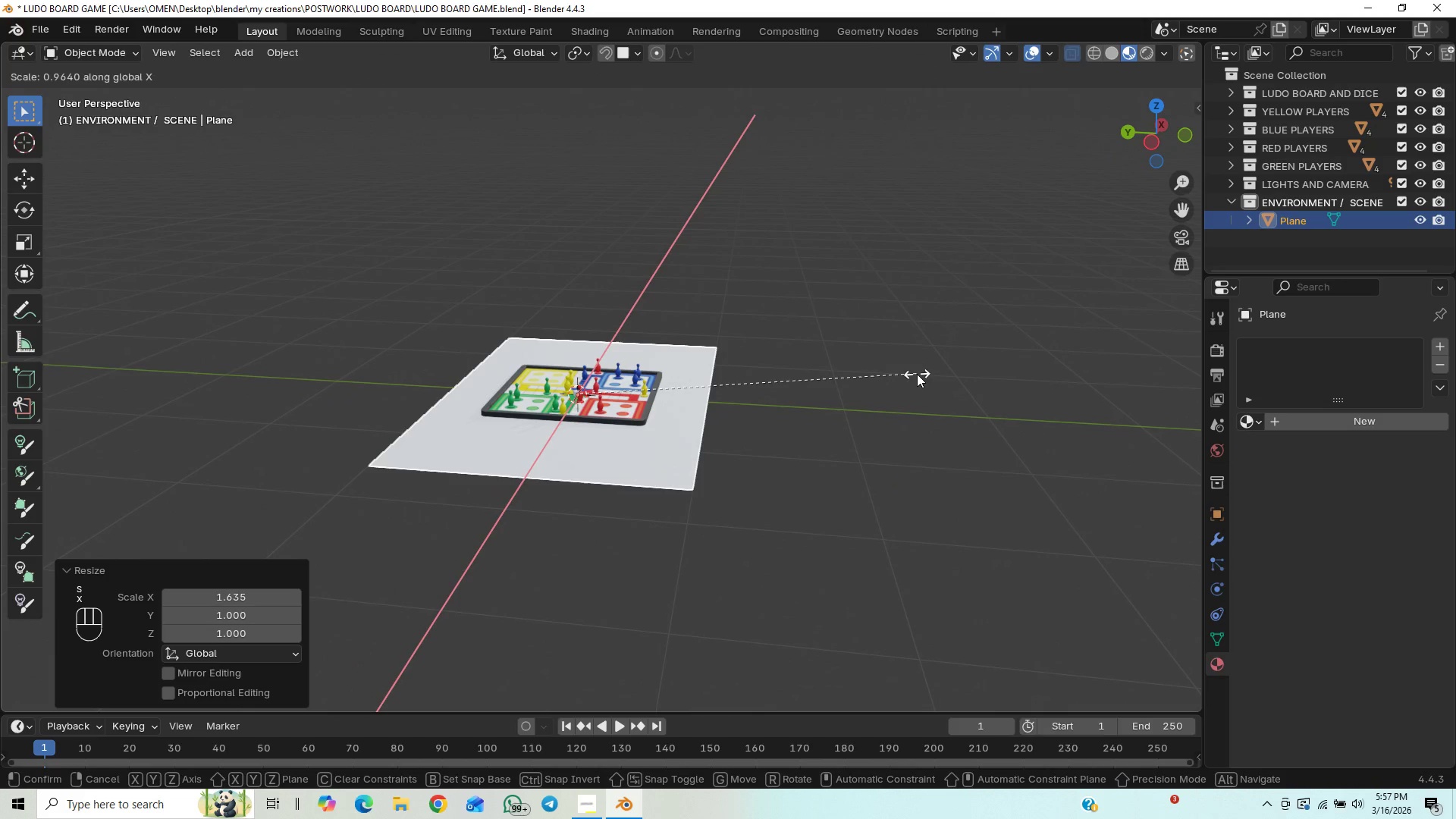 
right_click([917, 374])
 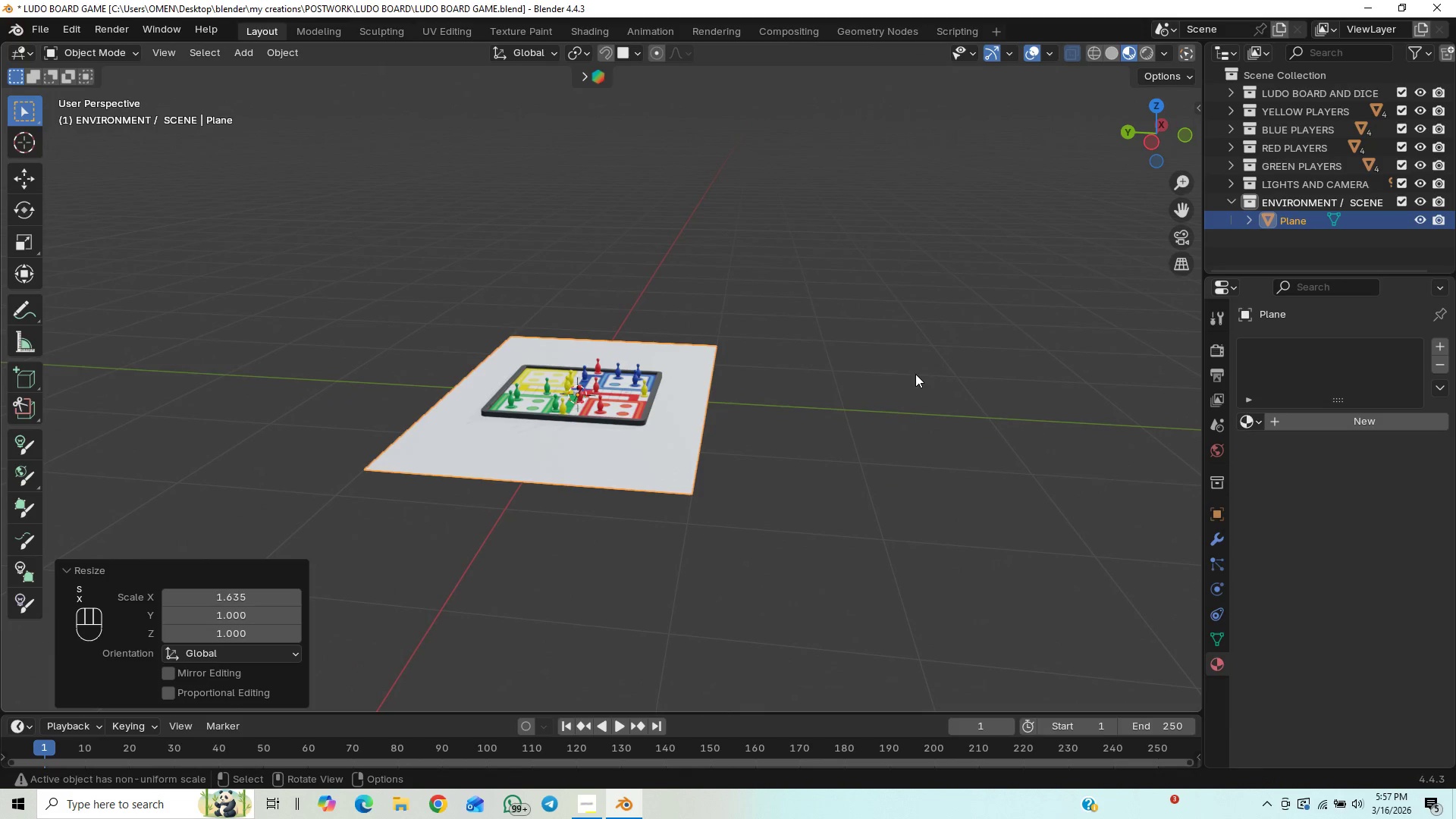 
type(sy)
 